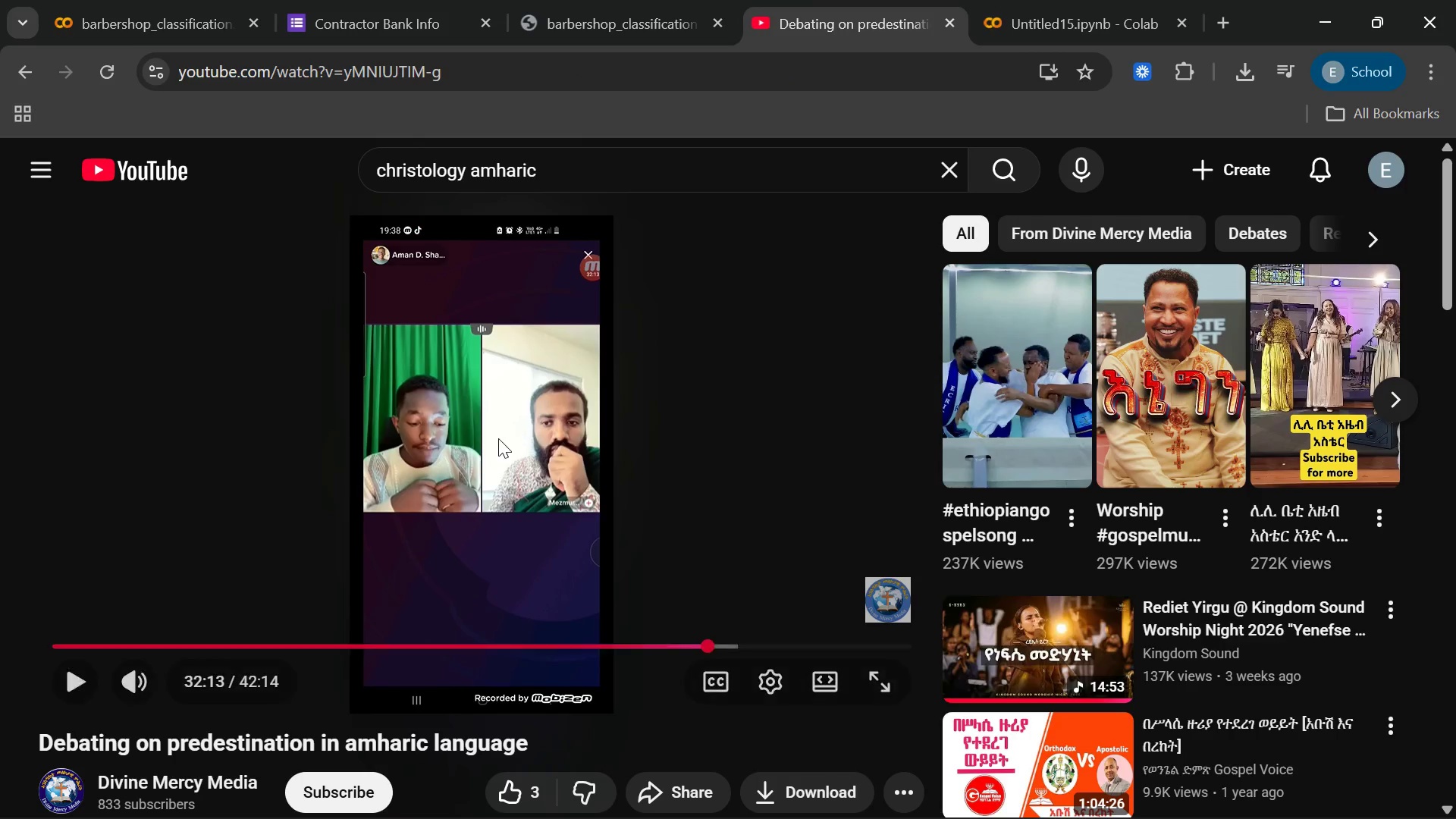 
left_click([498, 438])
 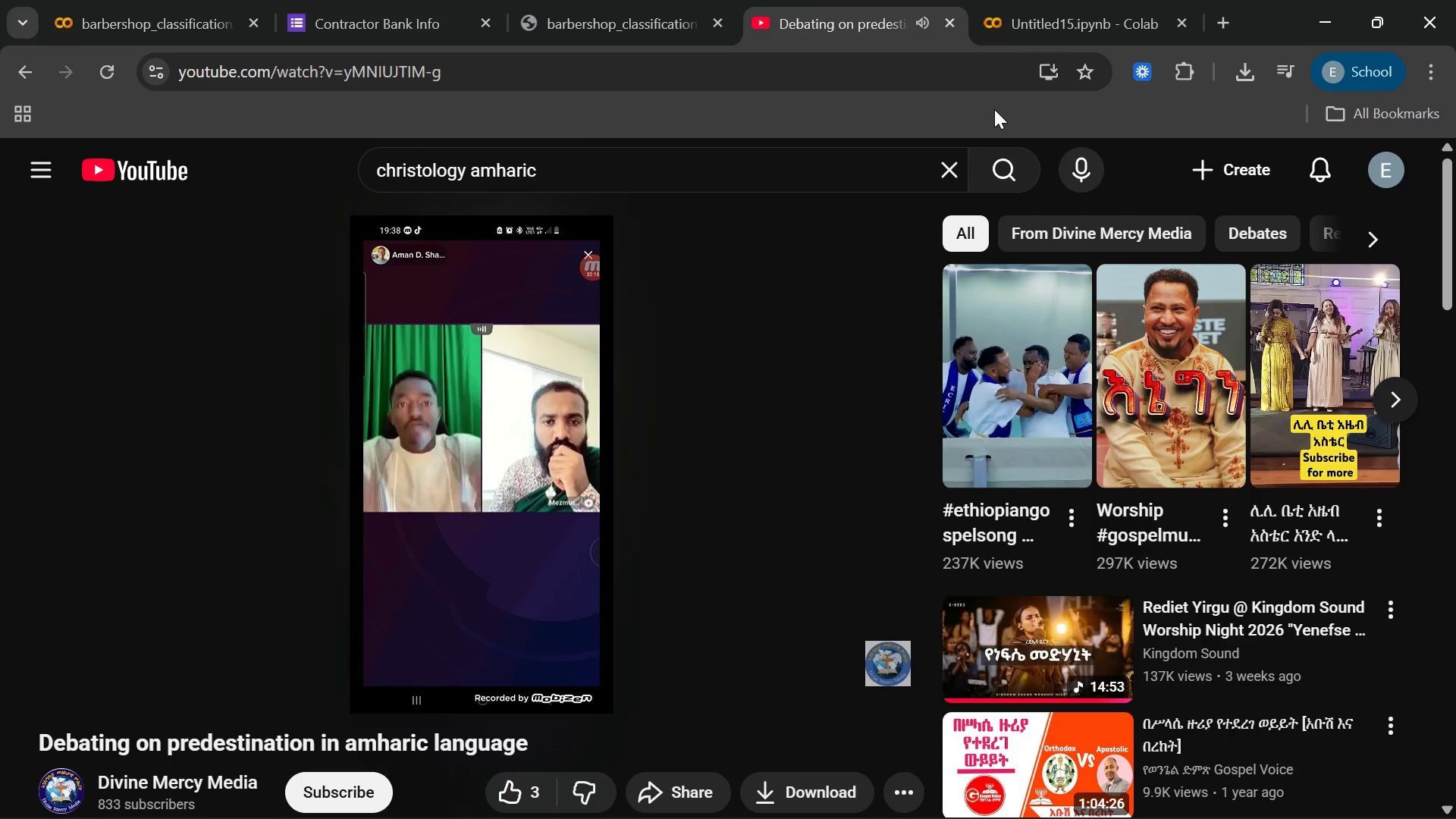 
left_click([1053, 0])
 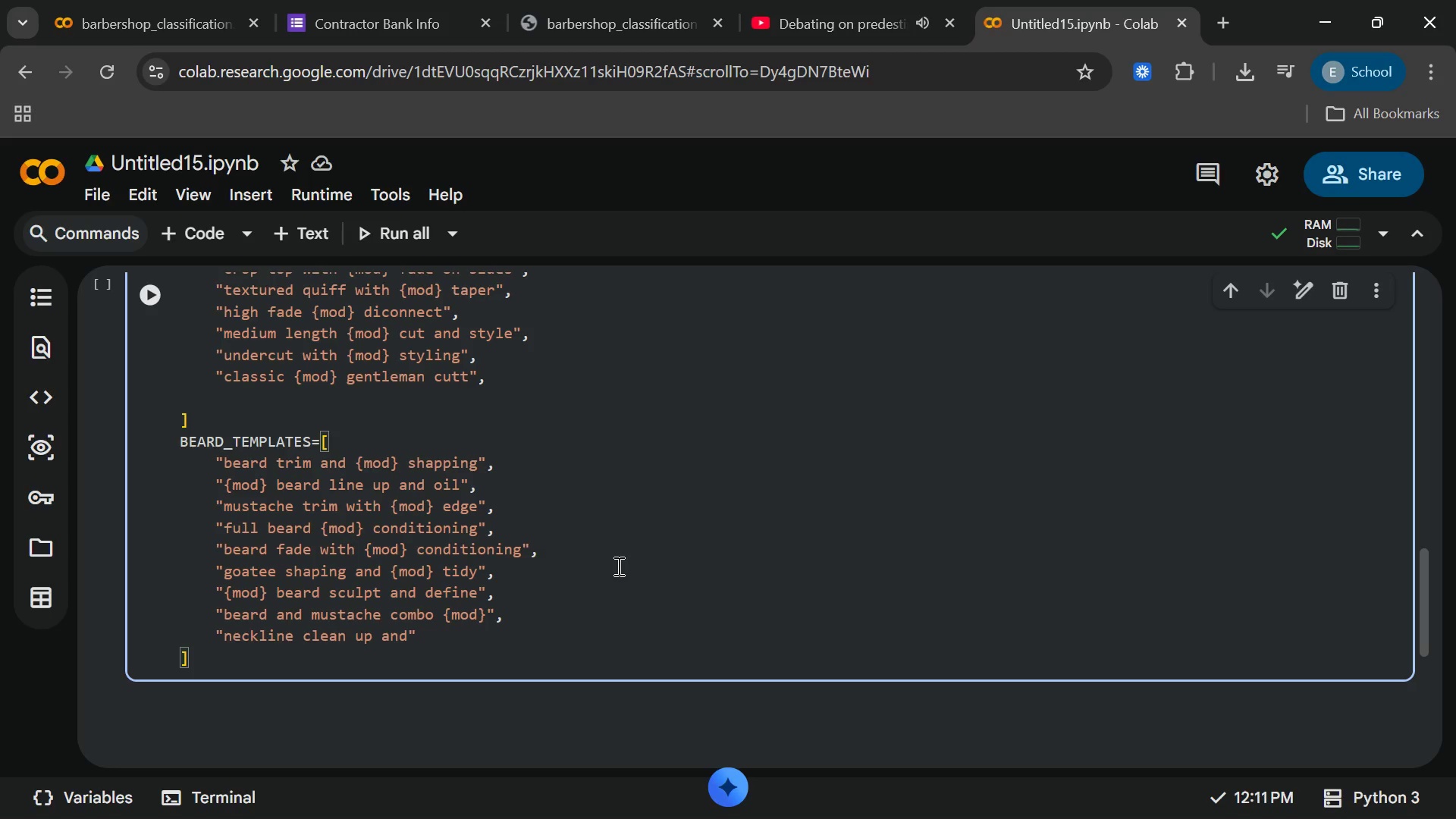 
type( {mod)
 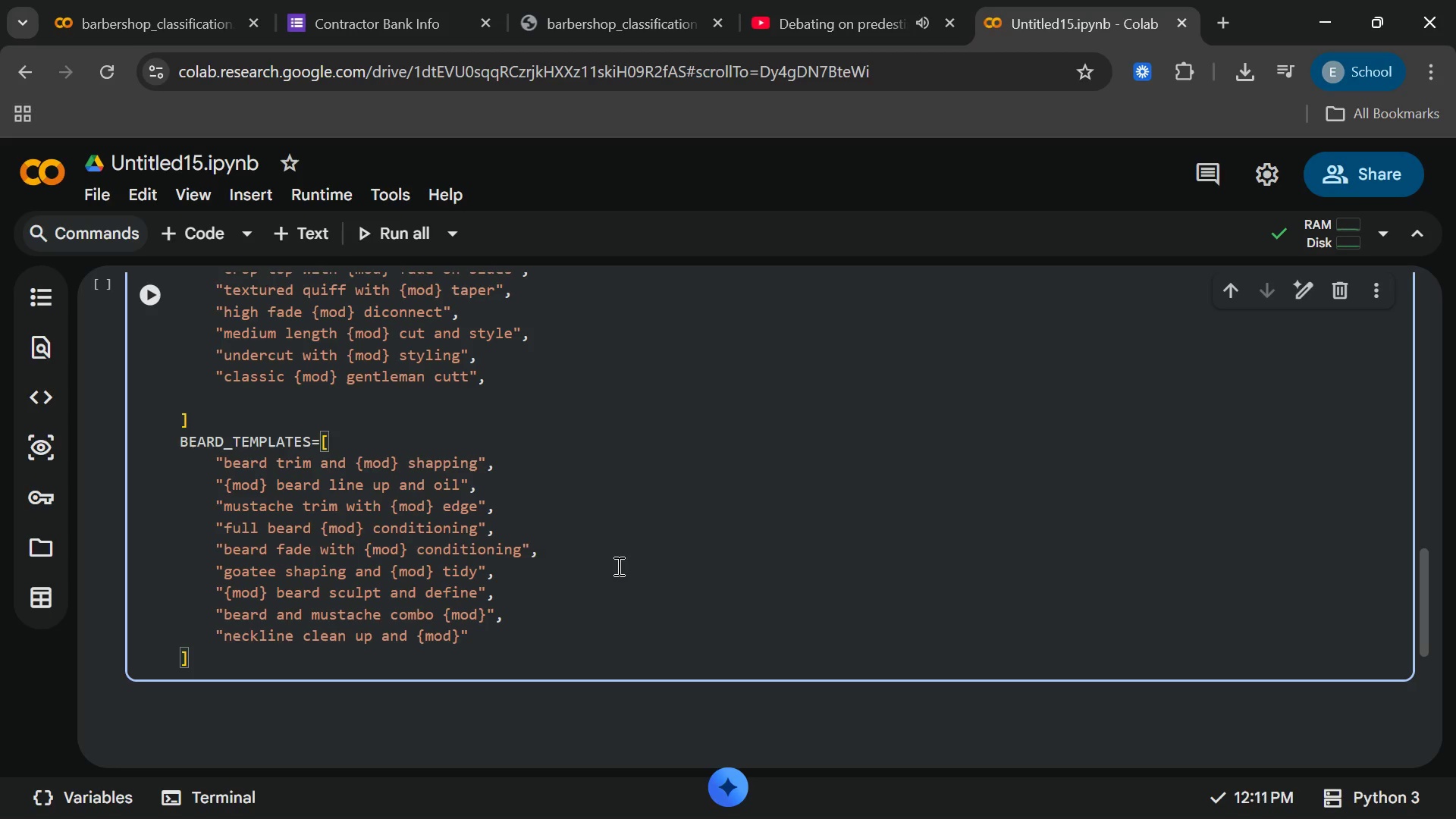 
key(ArrowRight)
 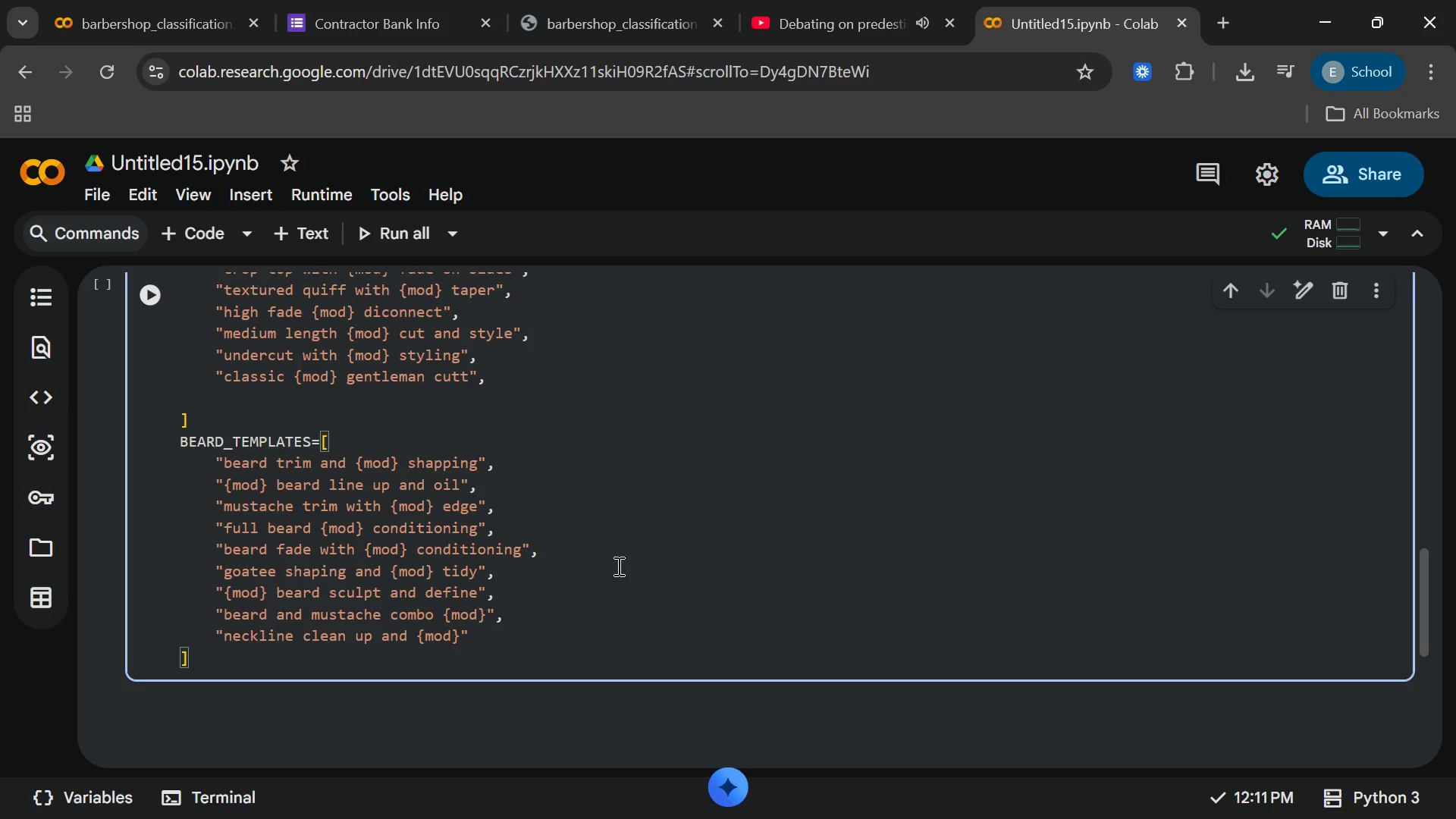 
type( beard shape)
 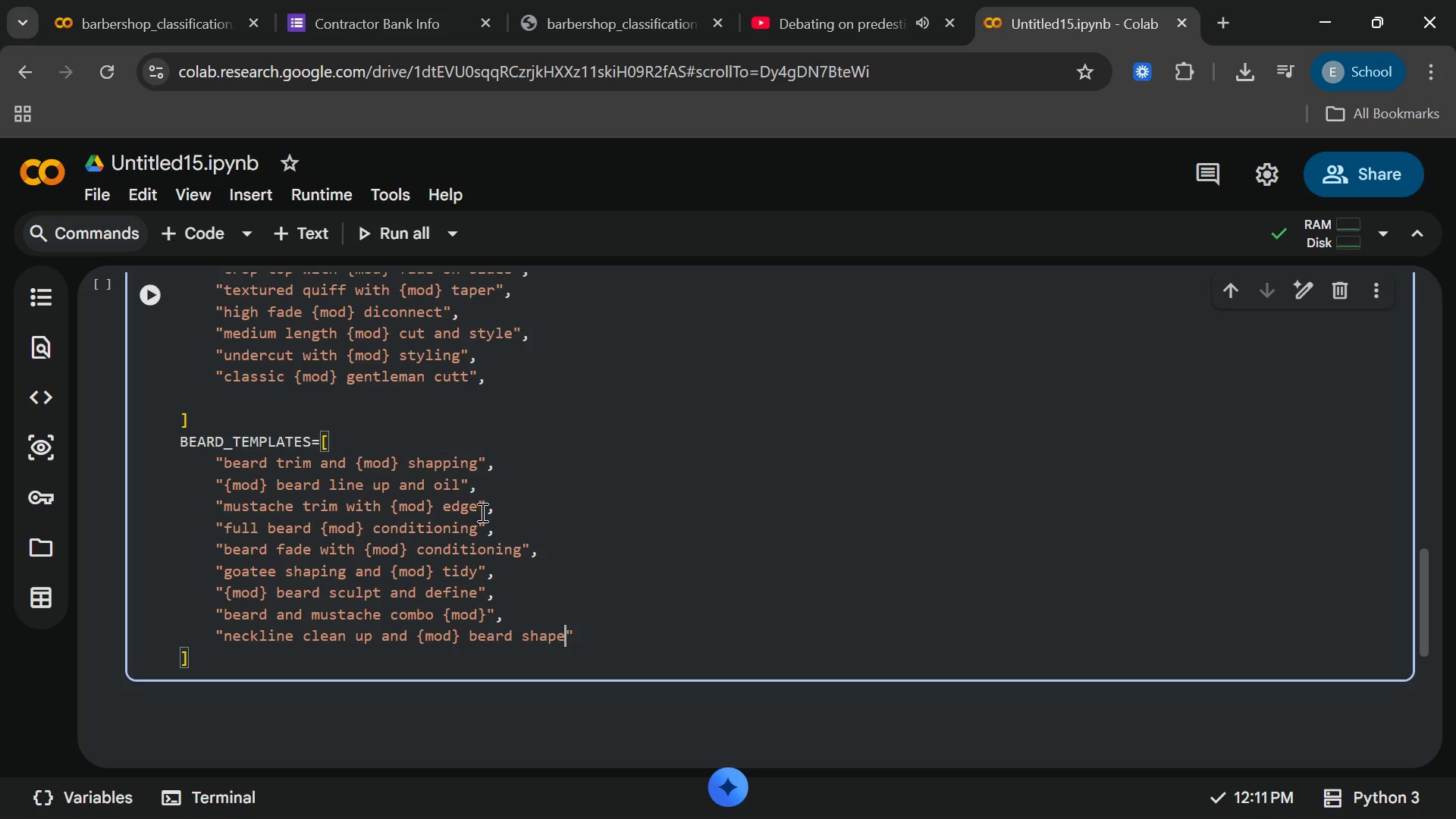 
wait(8.22)
 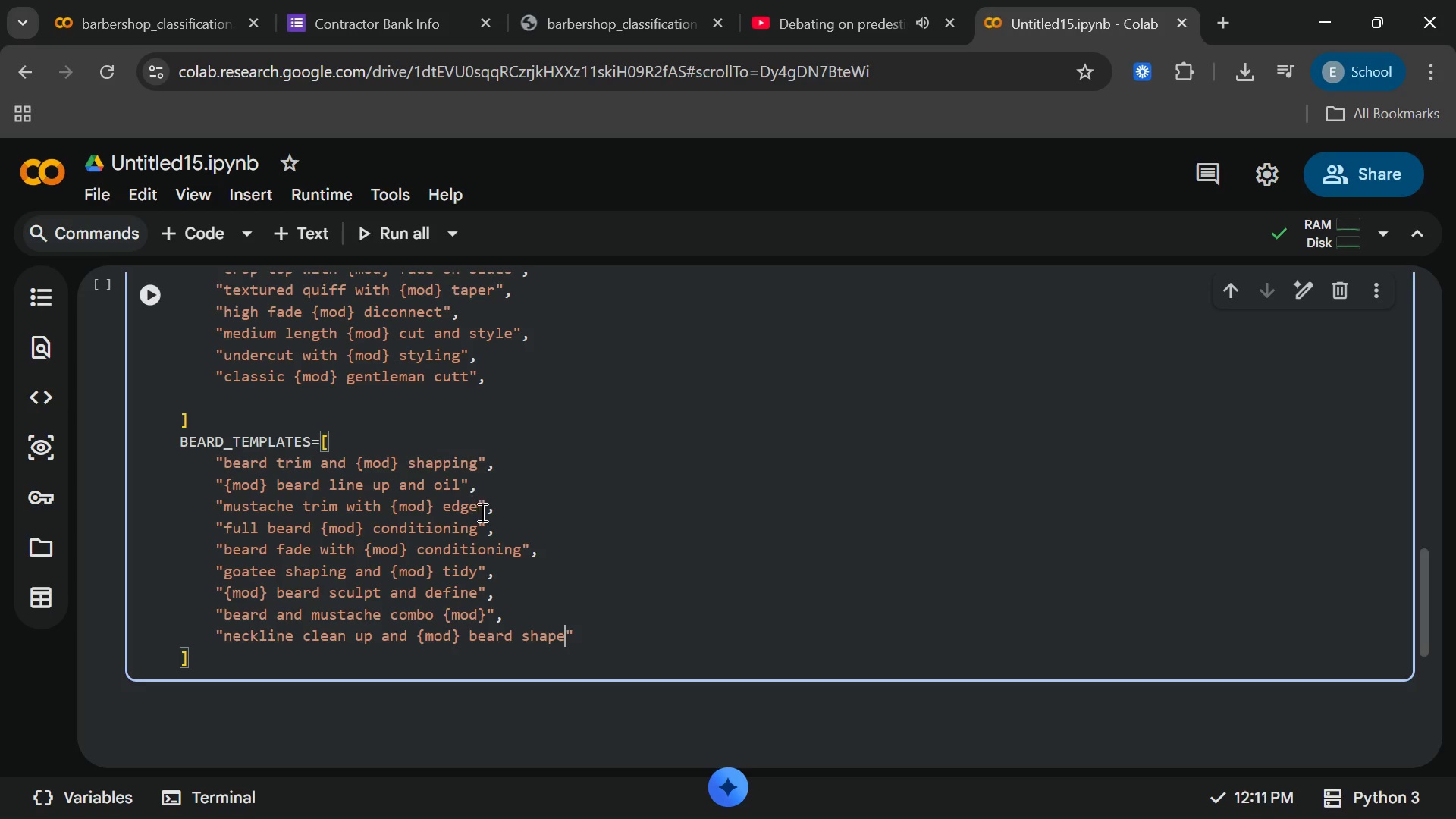 
left_click([590, 638])
 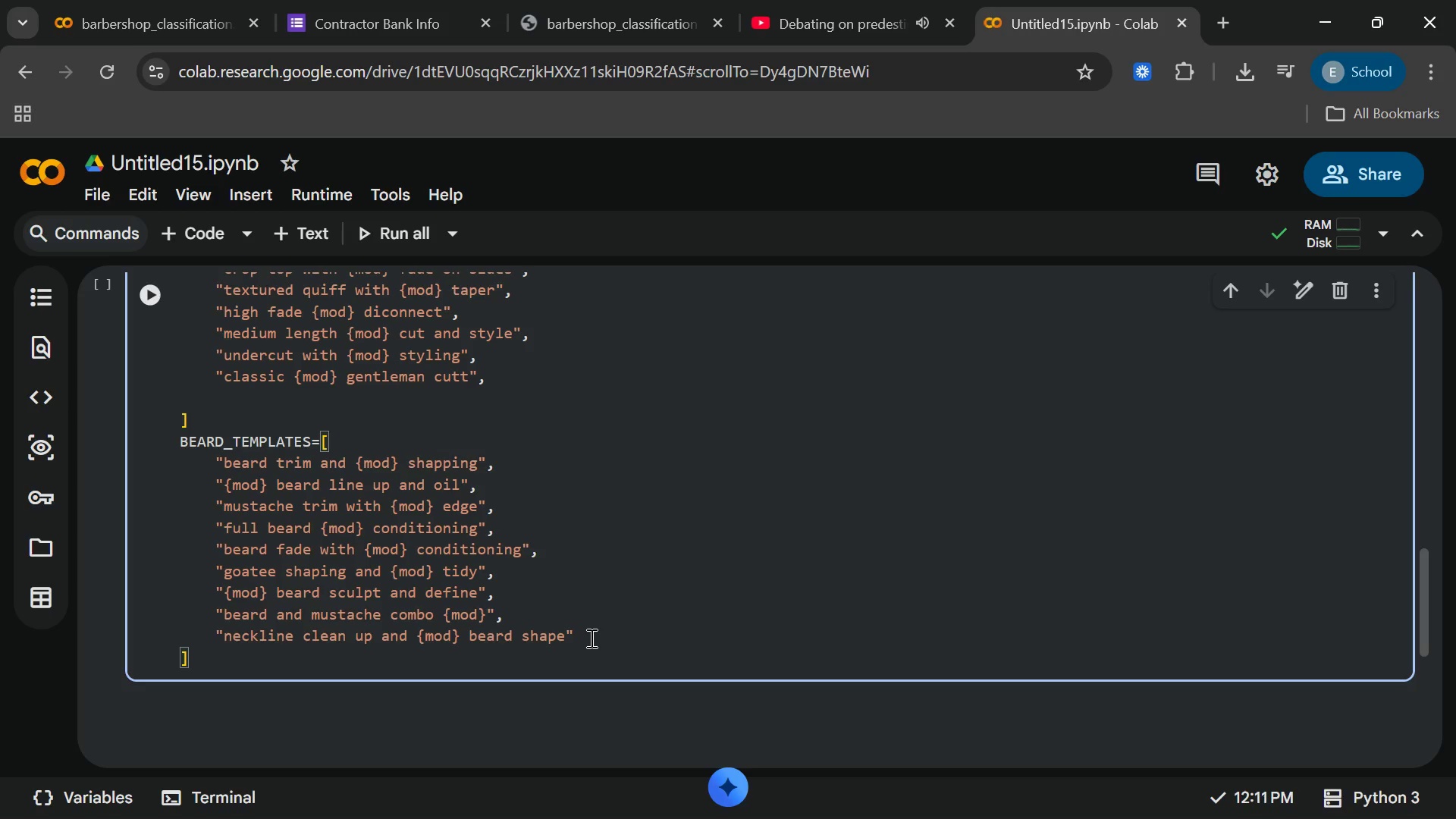 
key(Comma)
 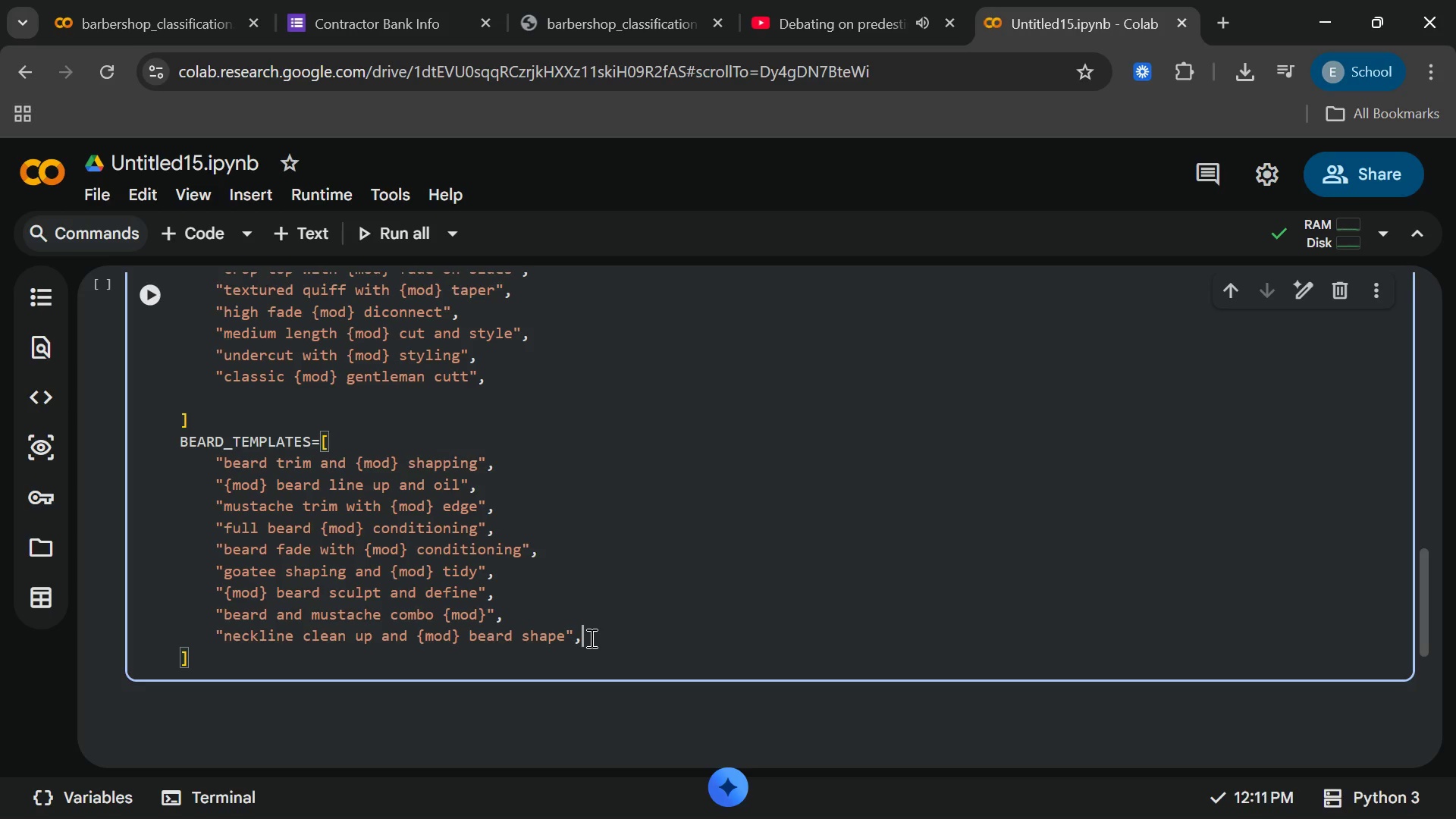 
key(Enter)
 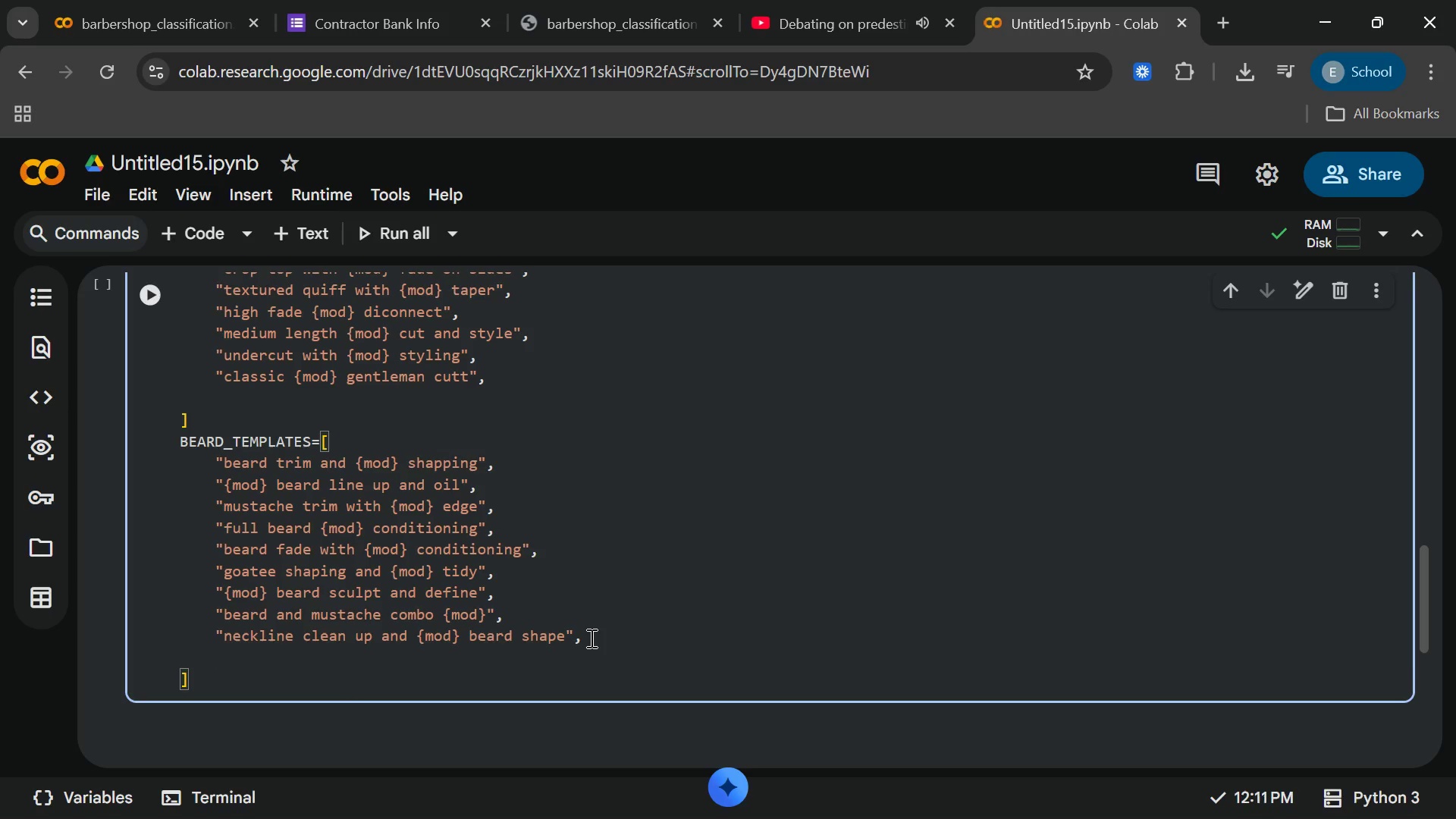 
type("stubble shapig)
key(Backspace)
type(ng {mod[End])
 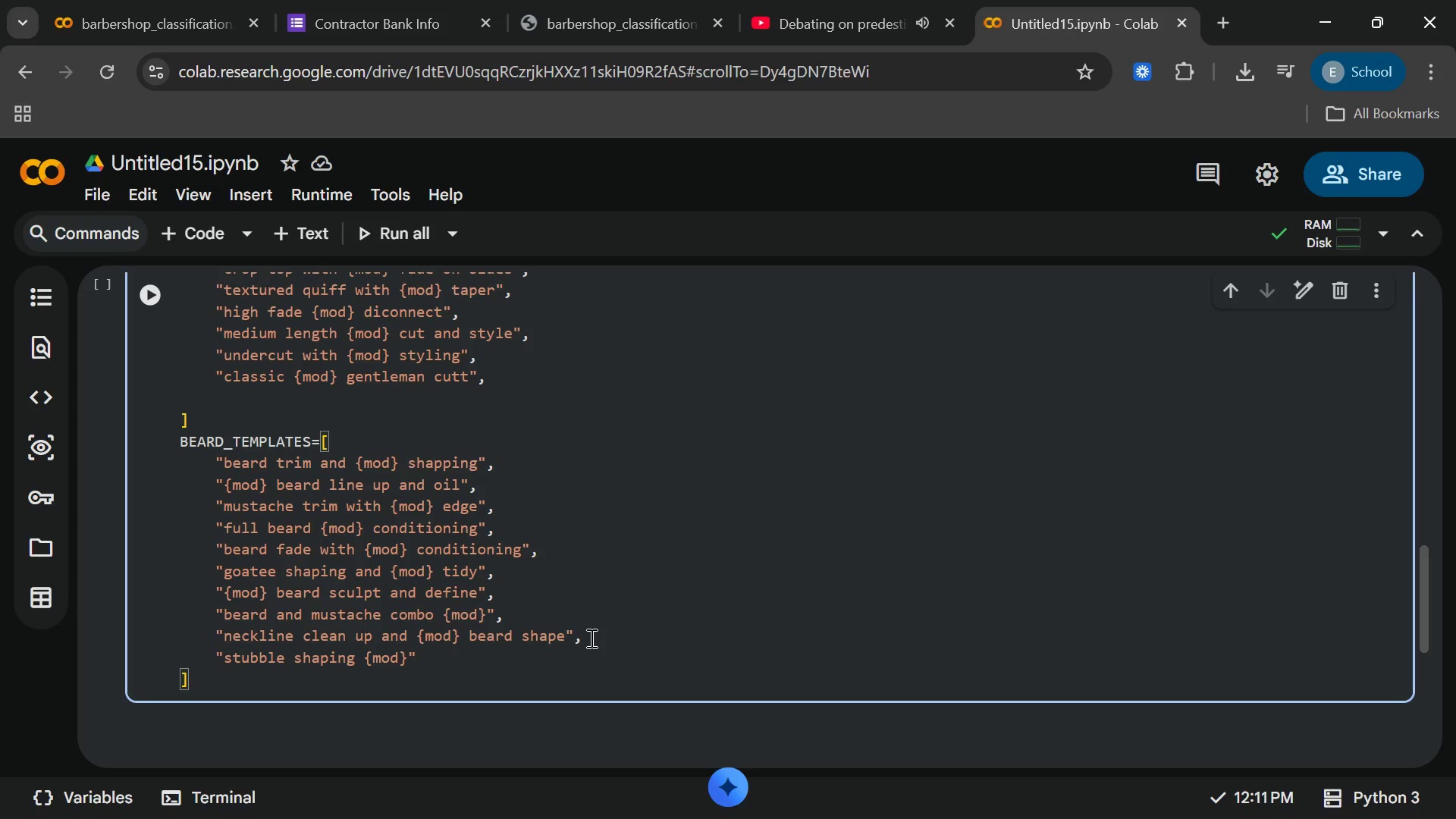 
key(ArrowLeft)
 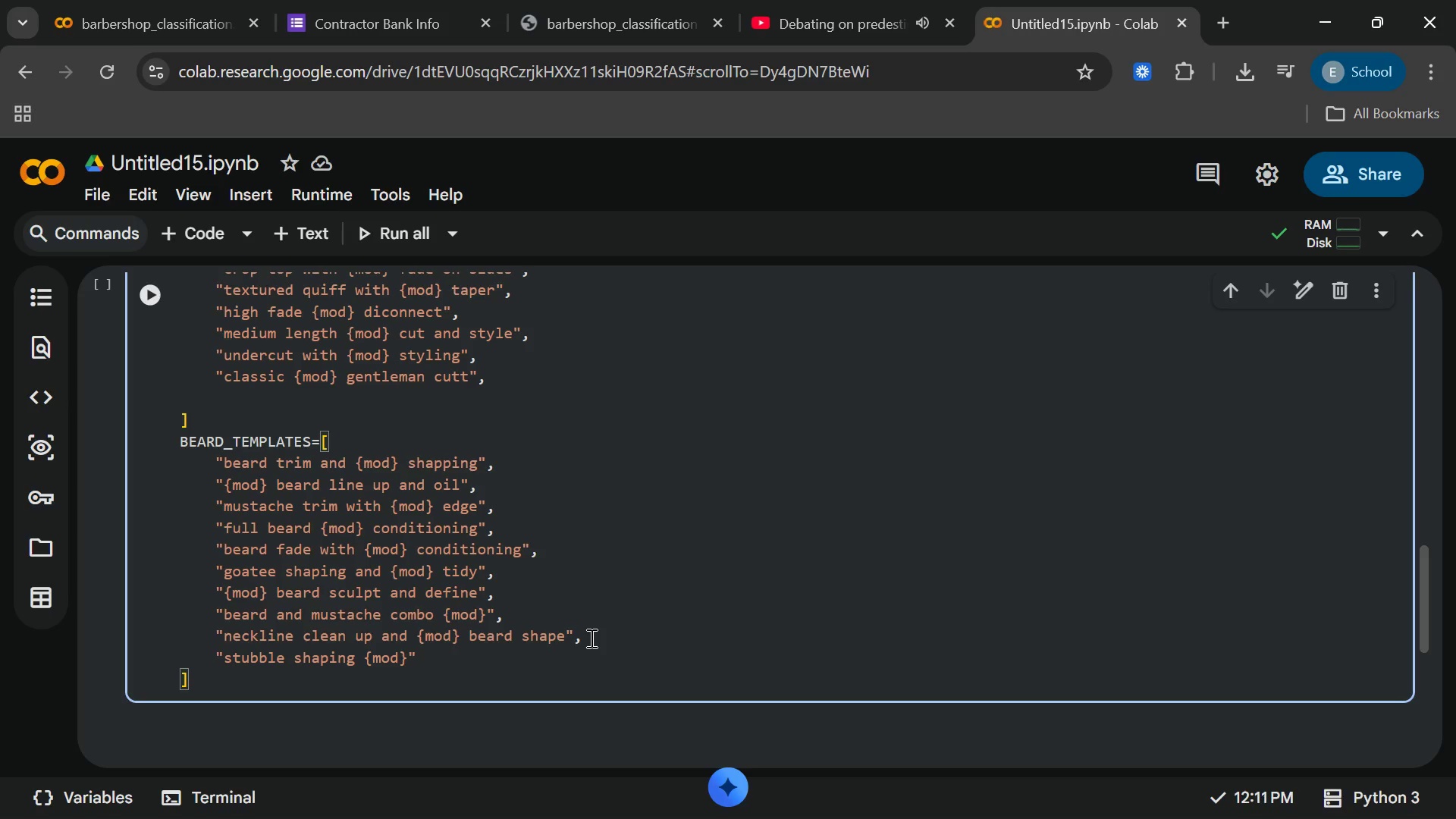 
type( detail)
 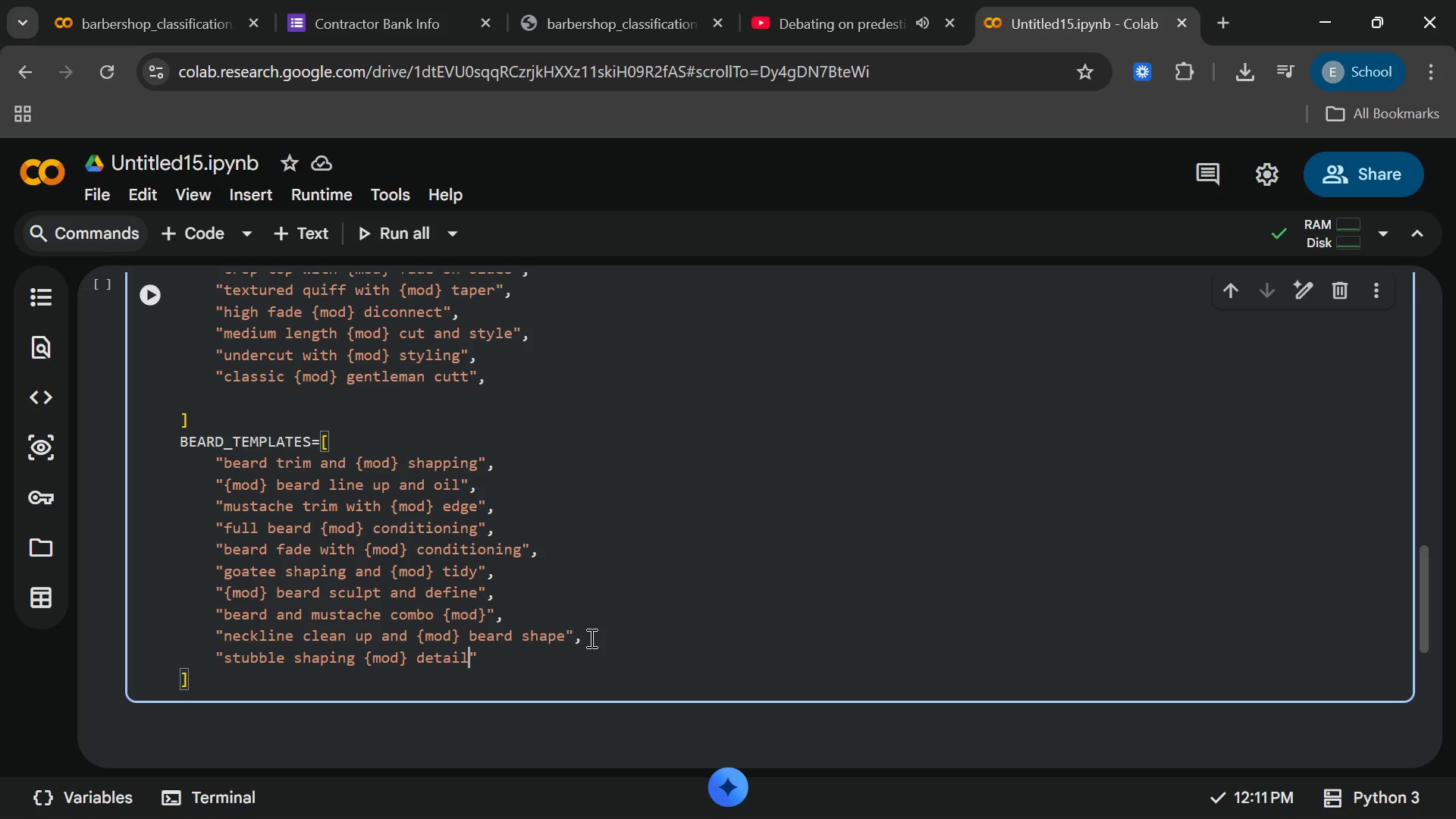 
key(ArrowRight)
 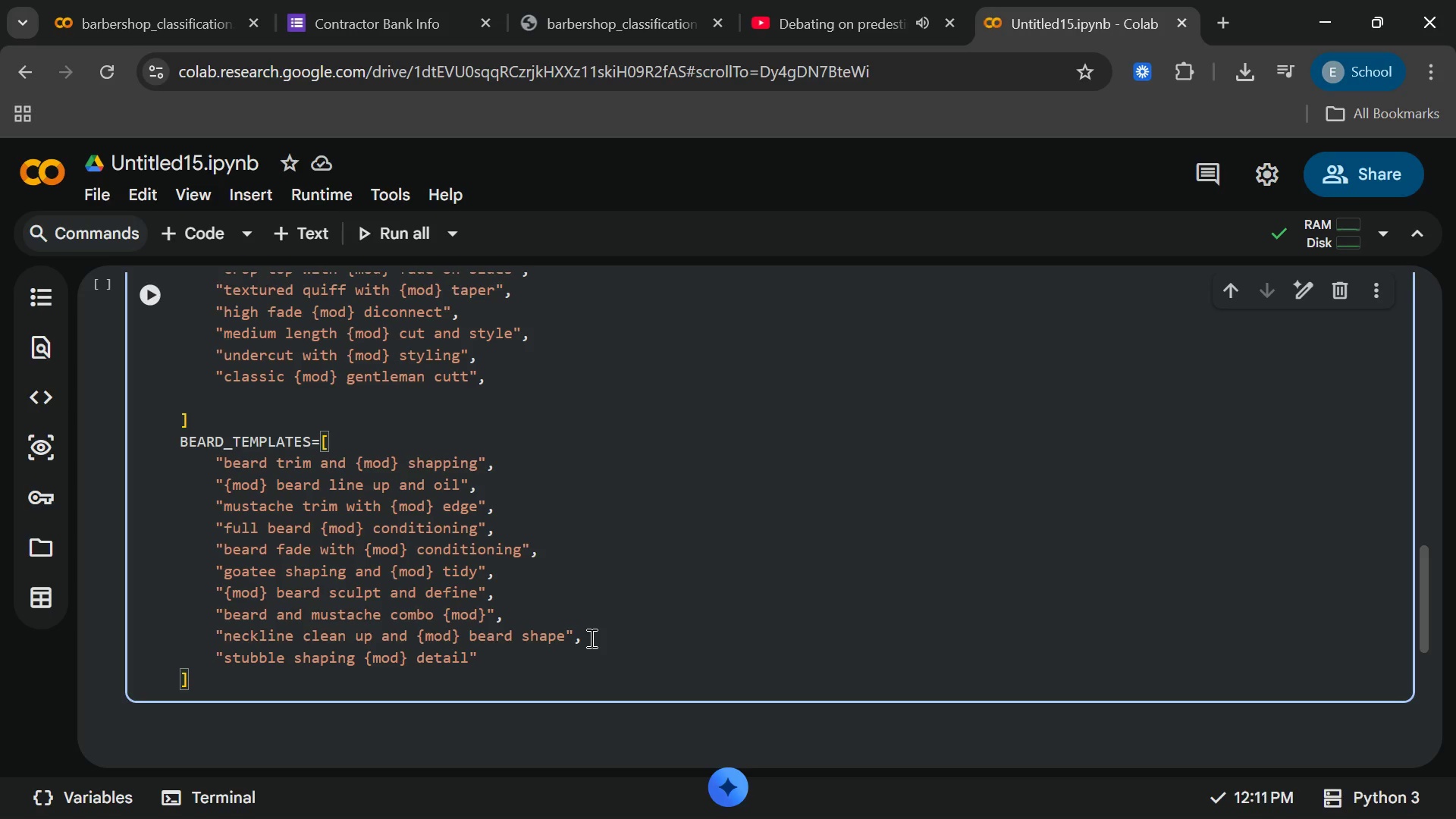 
key(ArrowDown)
 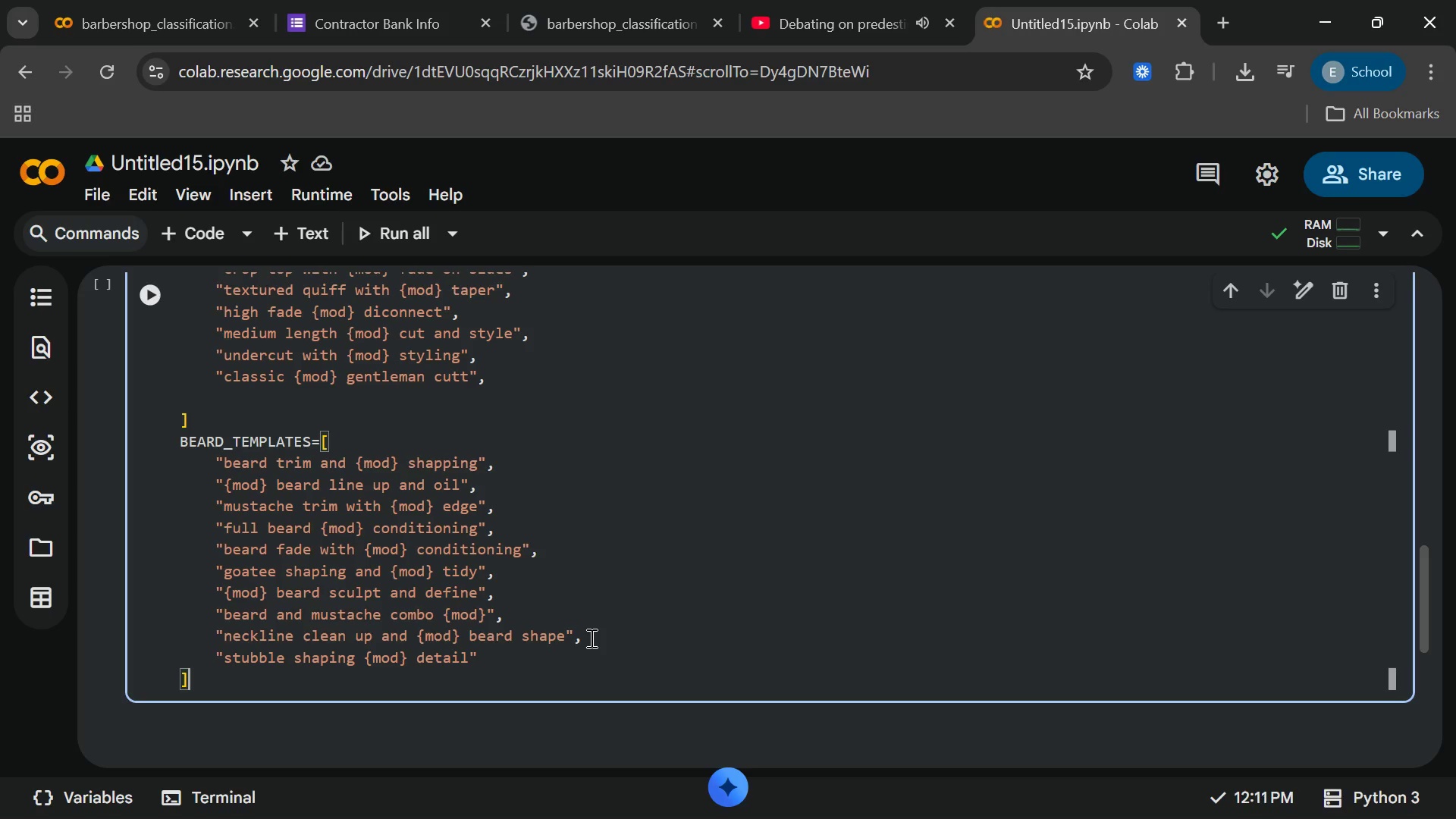 
key(Enter)
 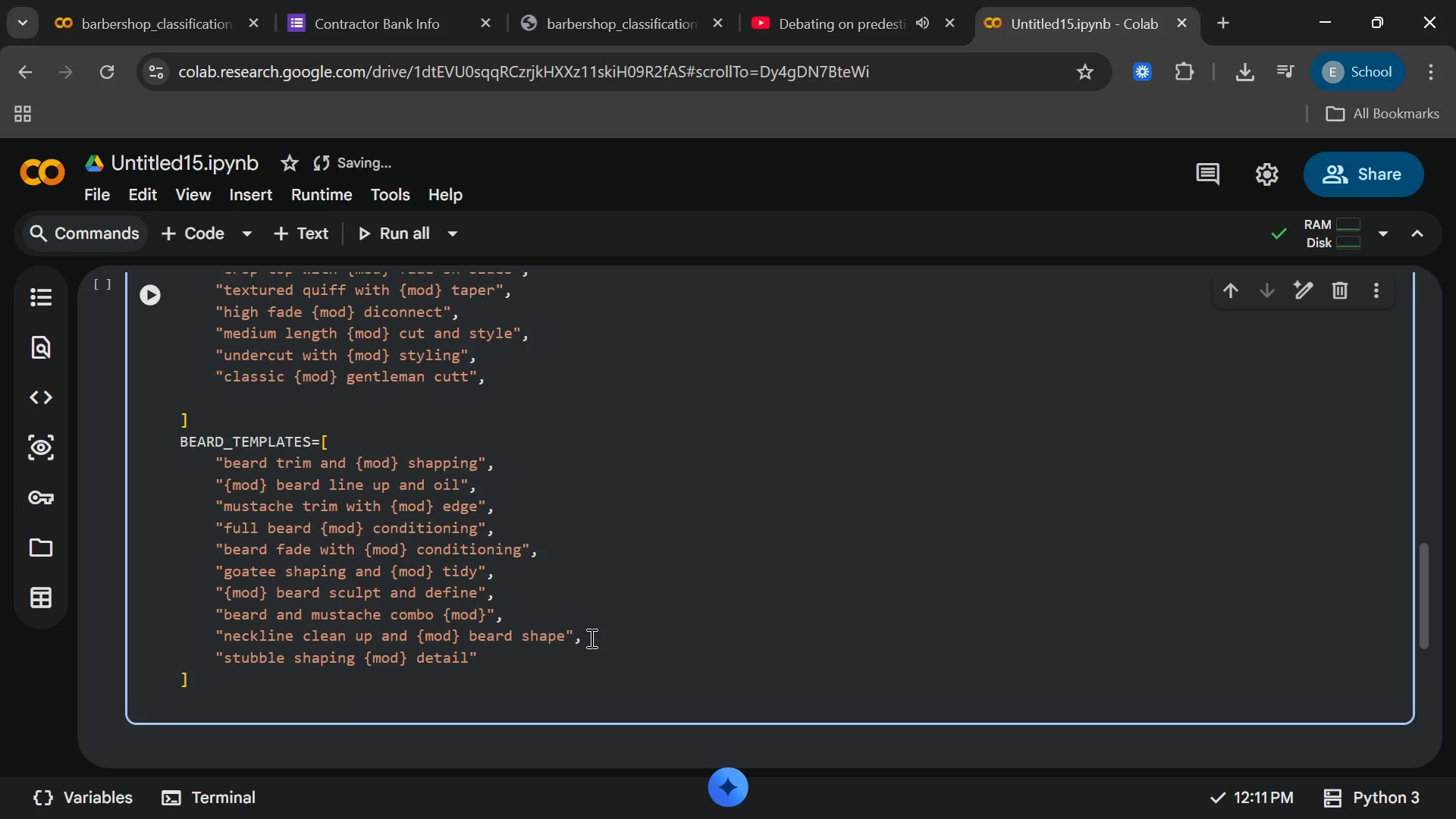 
wait(8.67)
 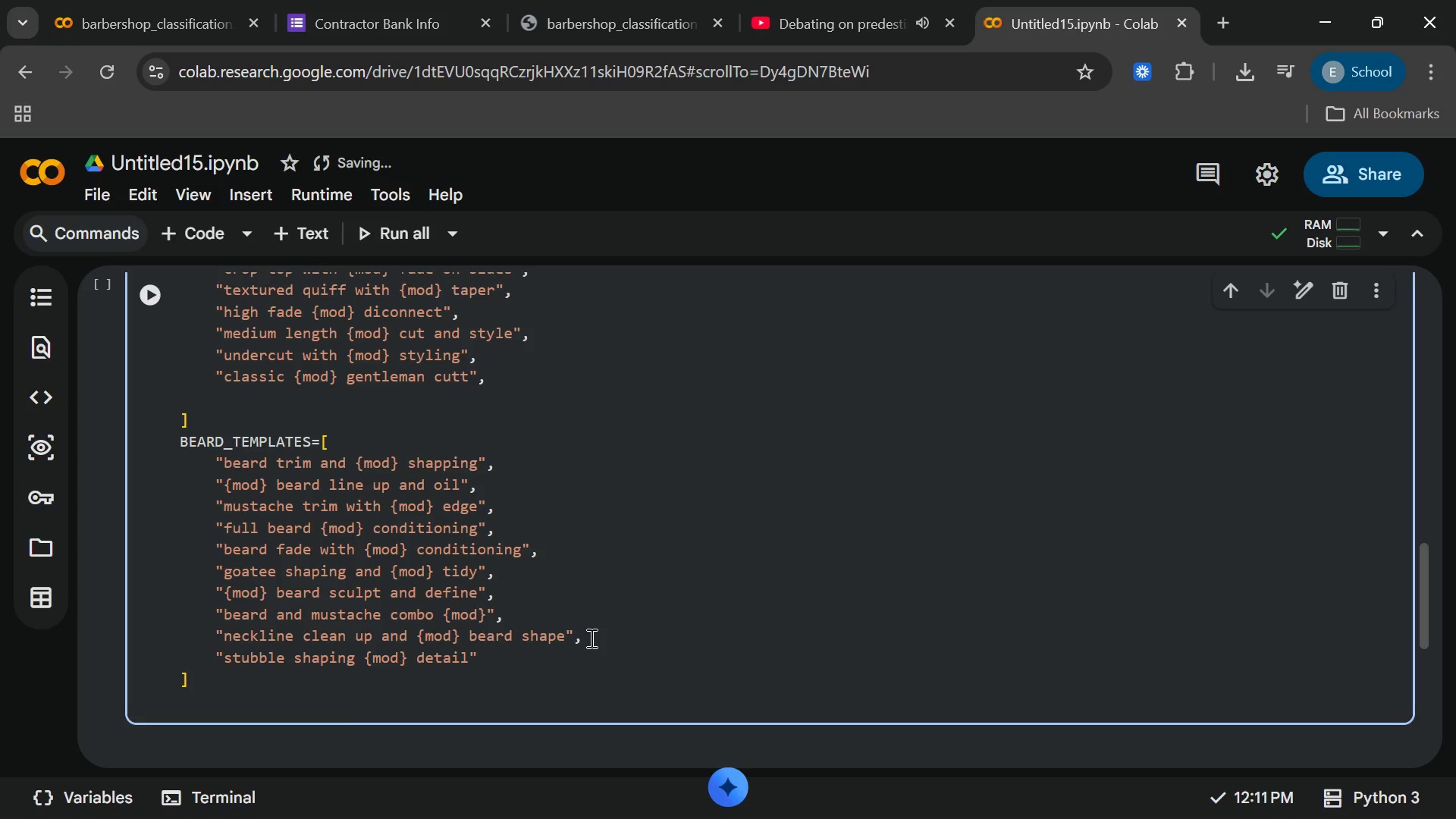 
type(SGA)
key(Backspace)
key(Backspace)
type(FAVE)
key(Backspace)
key(Backspace)
key(Backspace)
key(Backspace)
type(HAVE)
 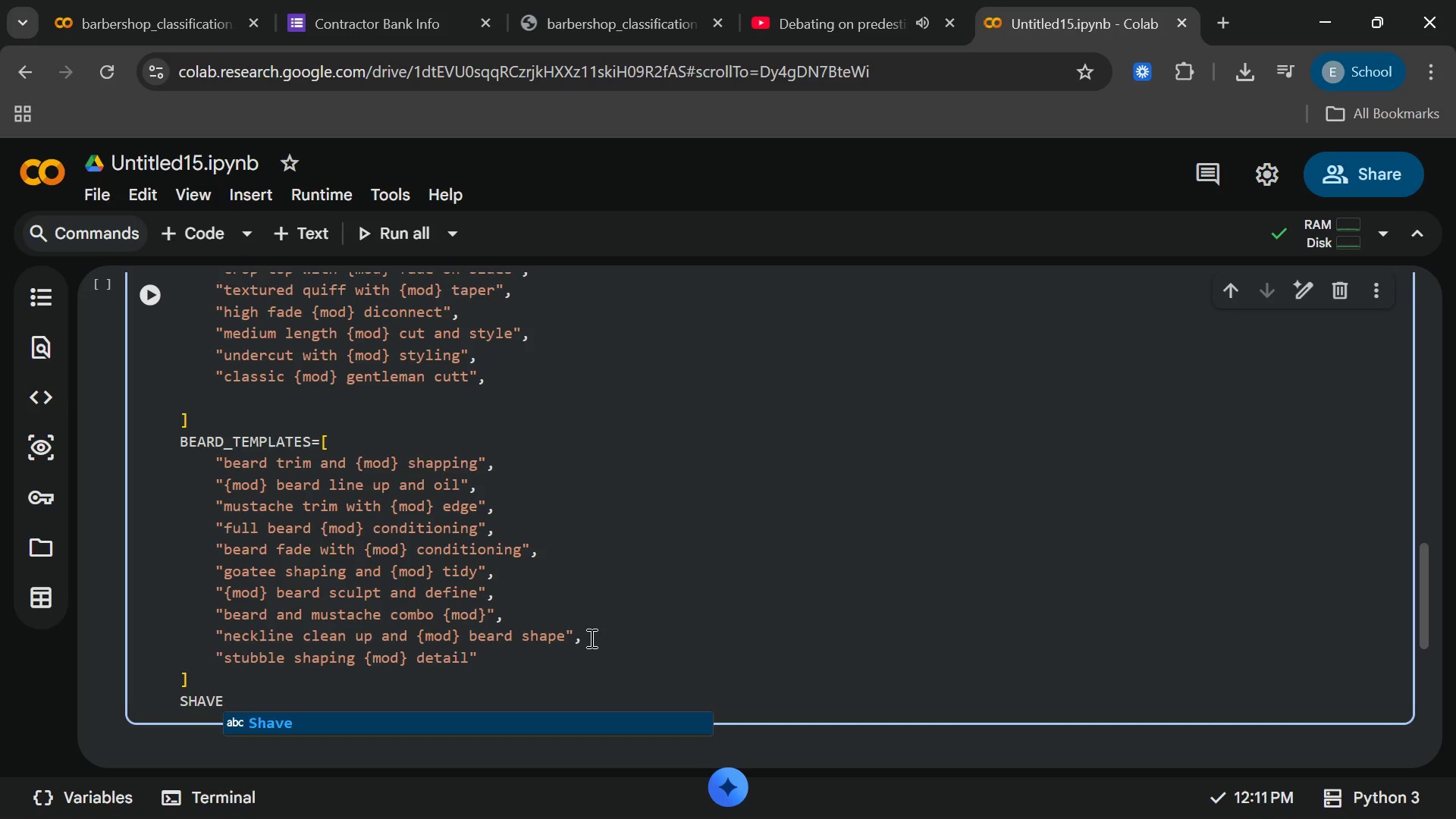 
key(Enter)
 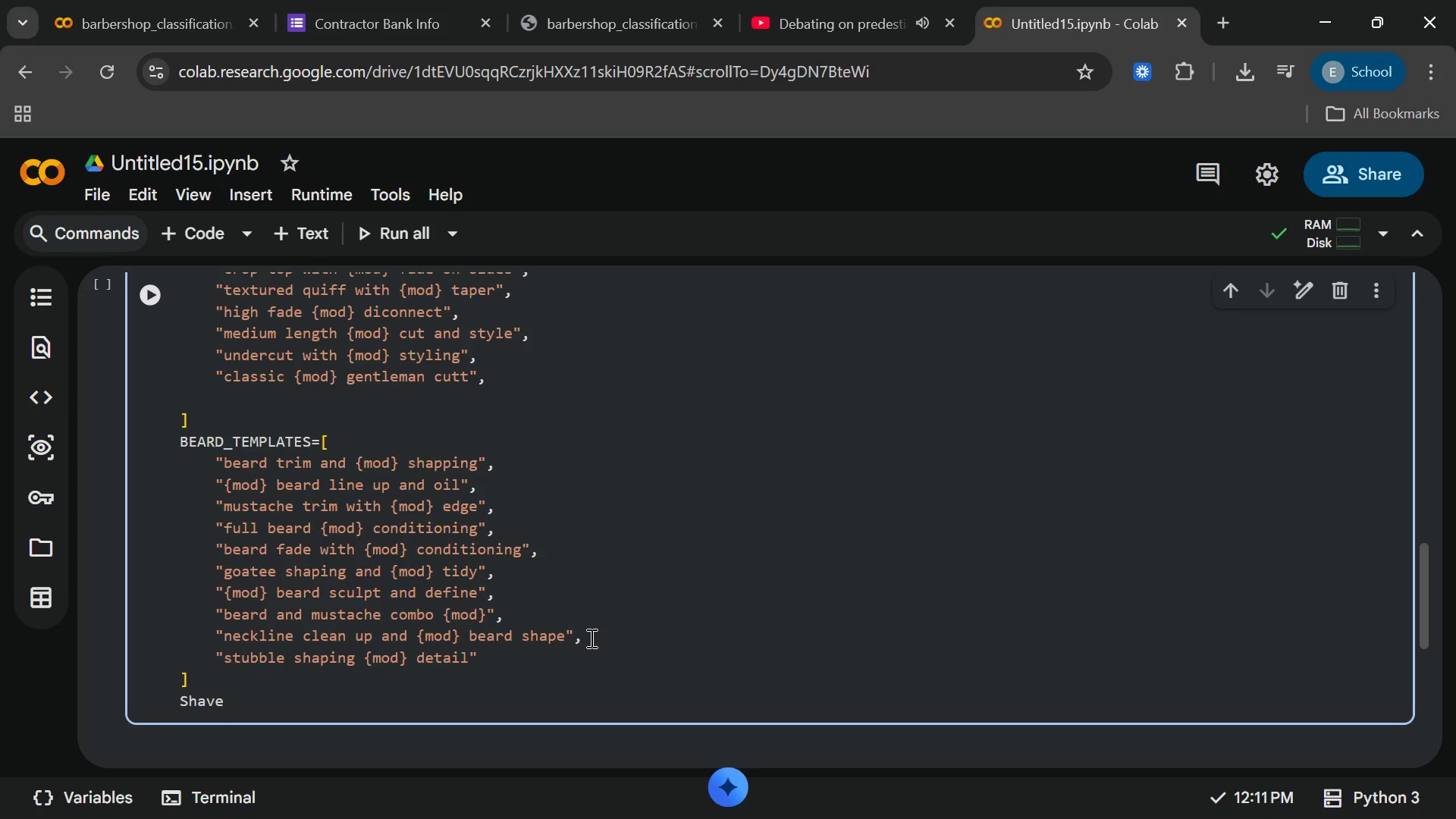 
key(Backspace)
key(Backspace)
key(Backspace)
key(Backspace)
type(HAVE_TEMPLATES =[)
 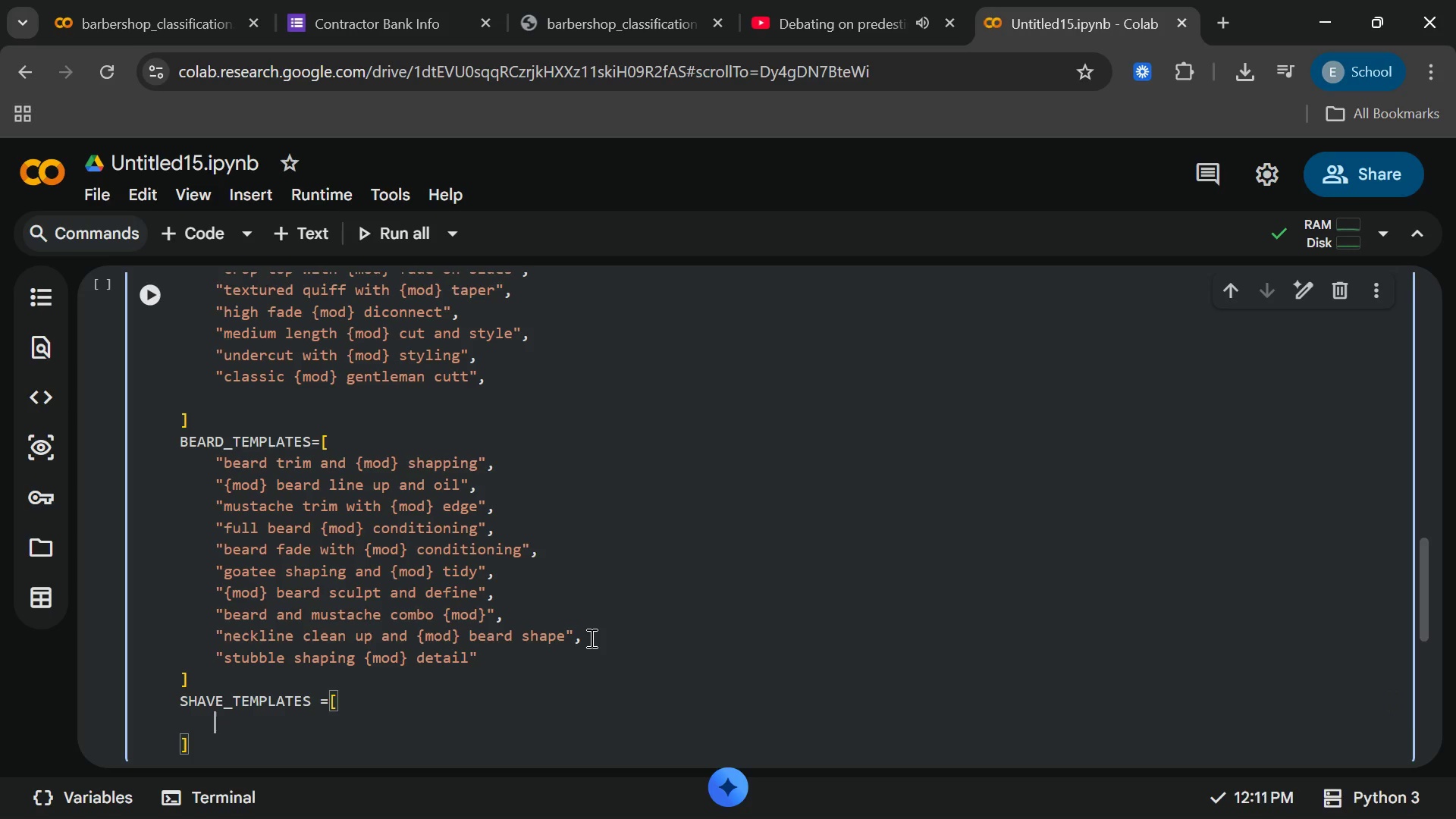 
 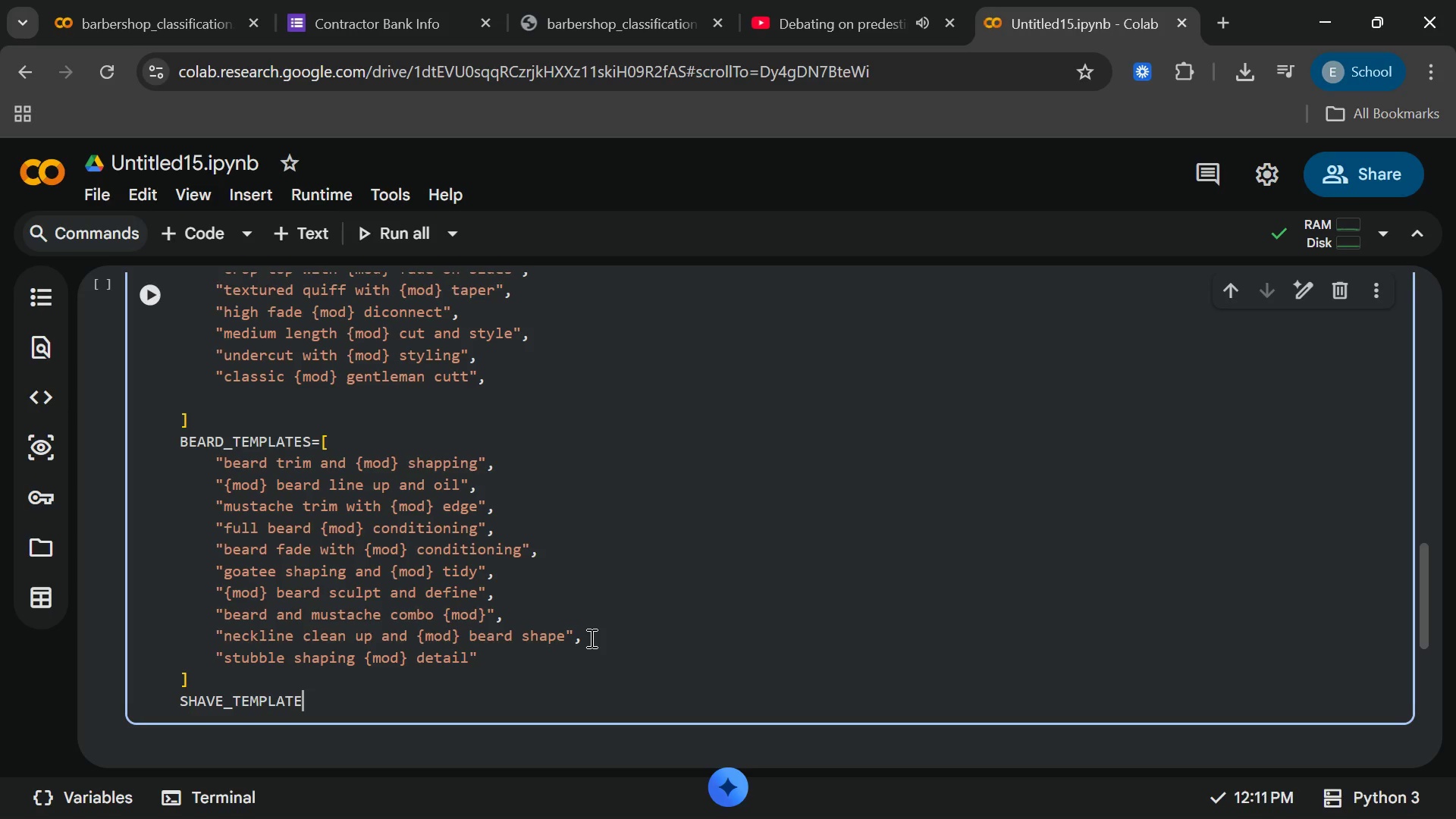 
key(Enter)
 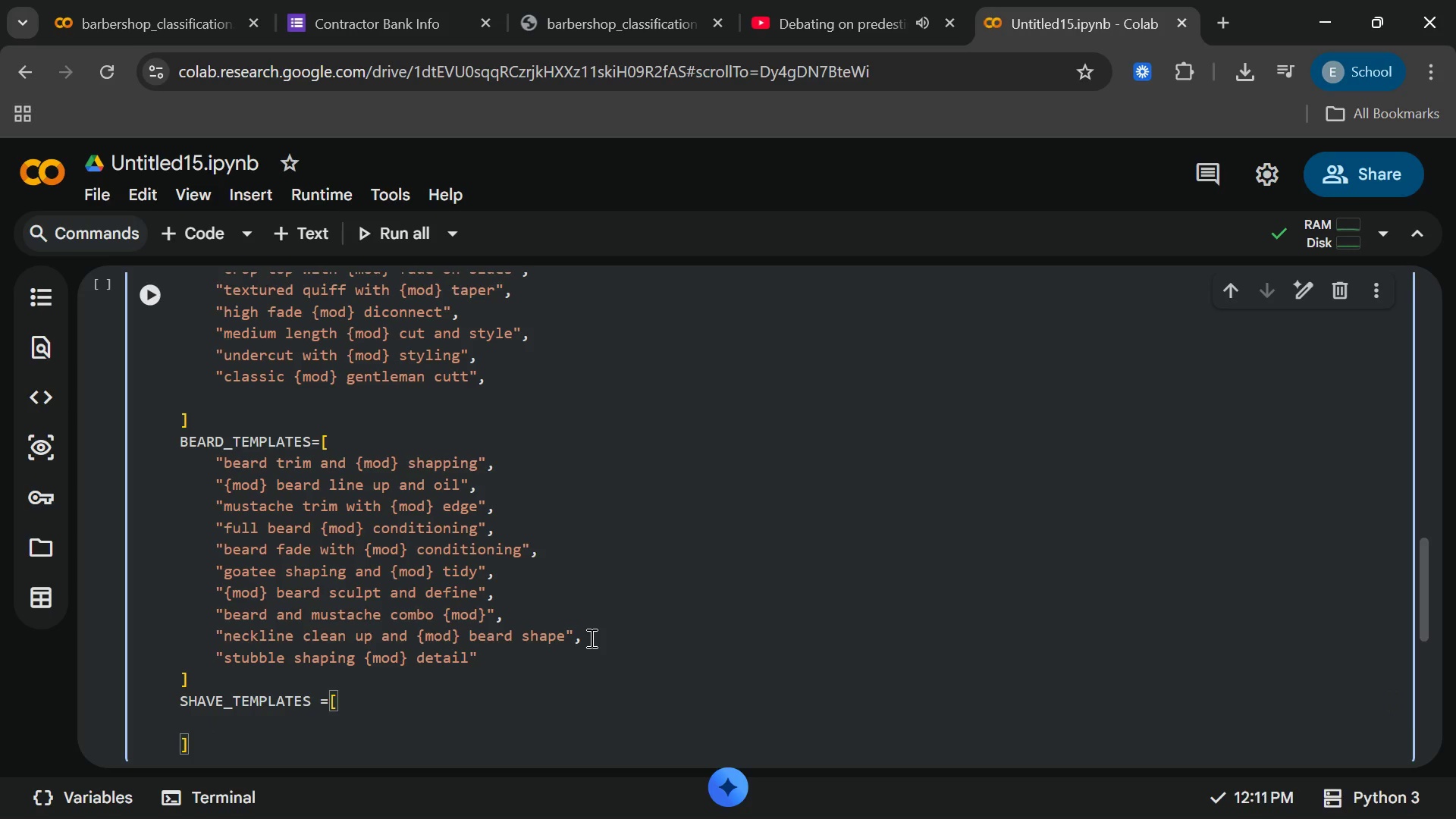 
type("HOT)
key(Backspace)
key(Backspace)
key(Backspace)
type(hor towel")
key(Backspace)
type({mod)
 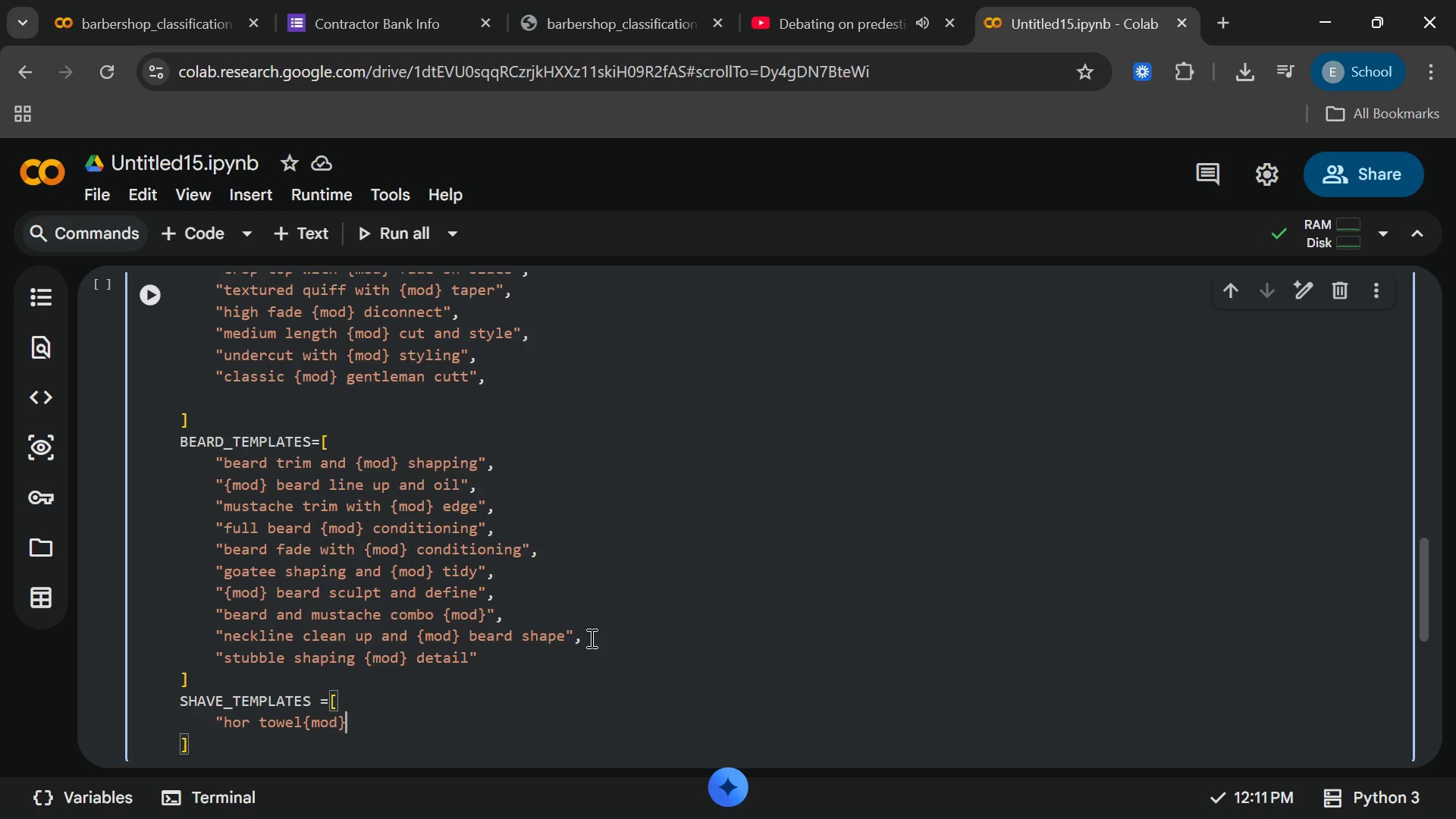 
 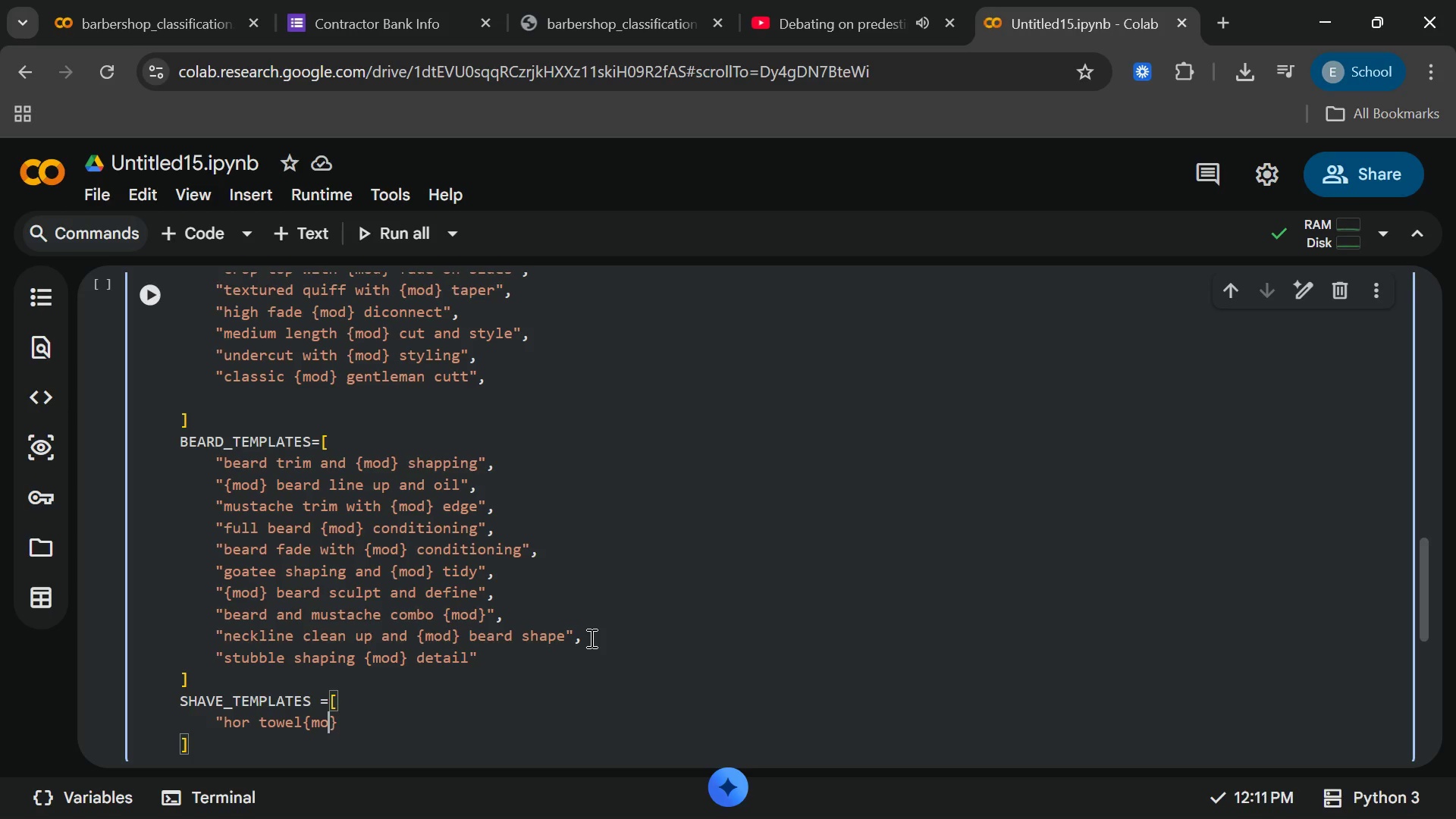 
key(ArrowRight)
 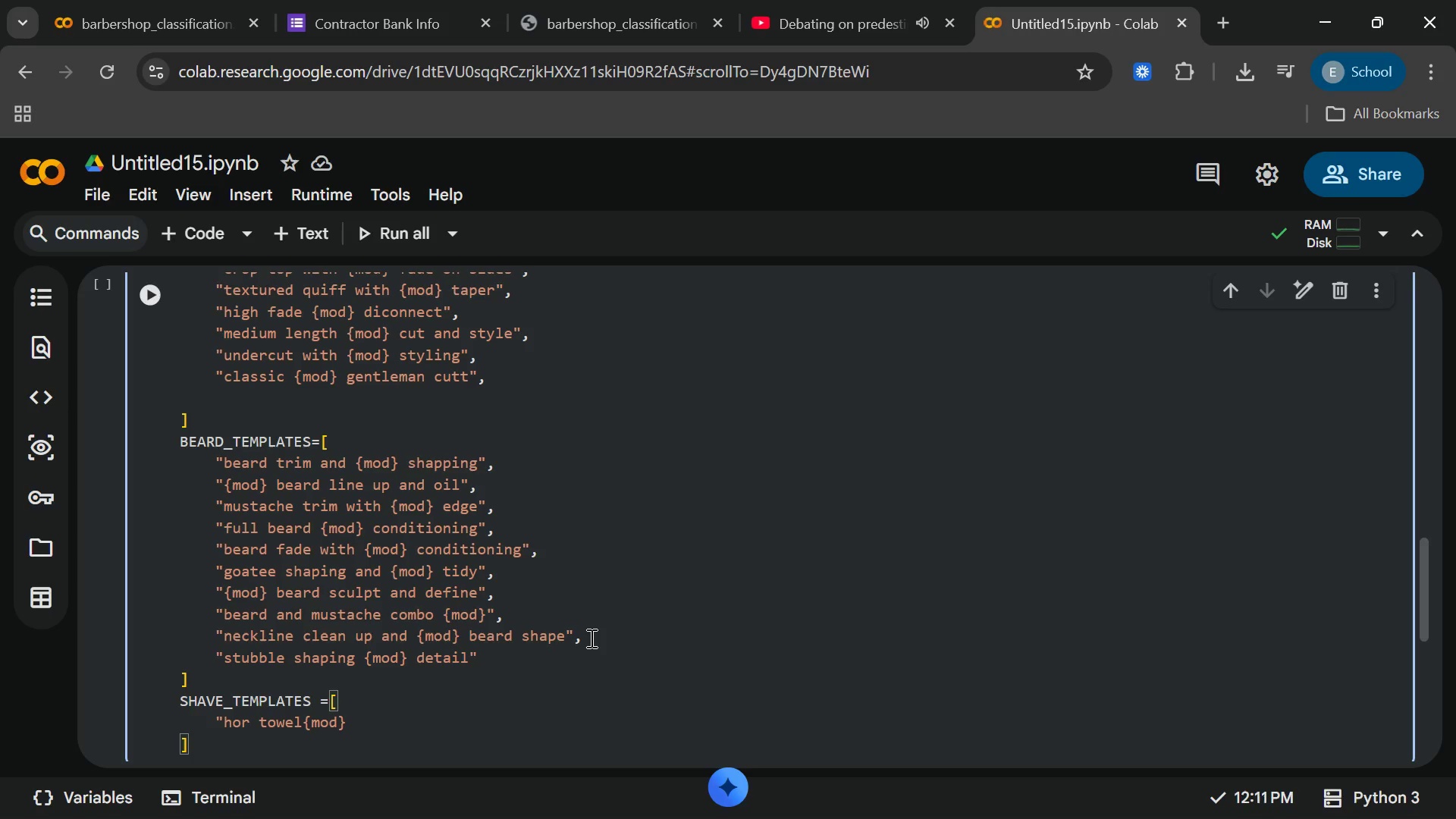 
type( straight razor shave")
 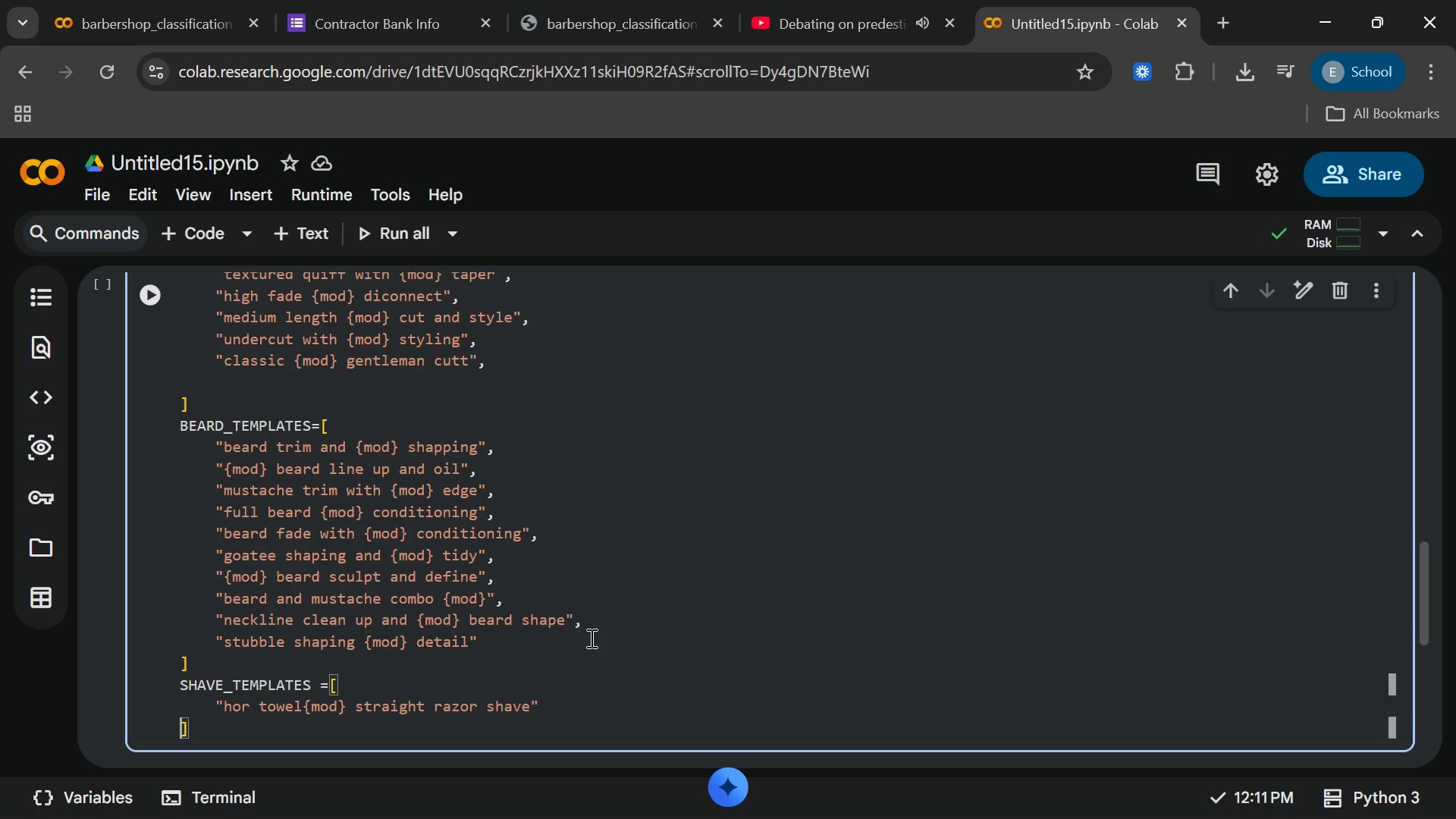 
key(ArrowRight)
 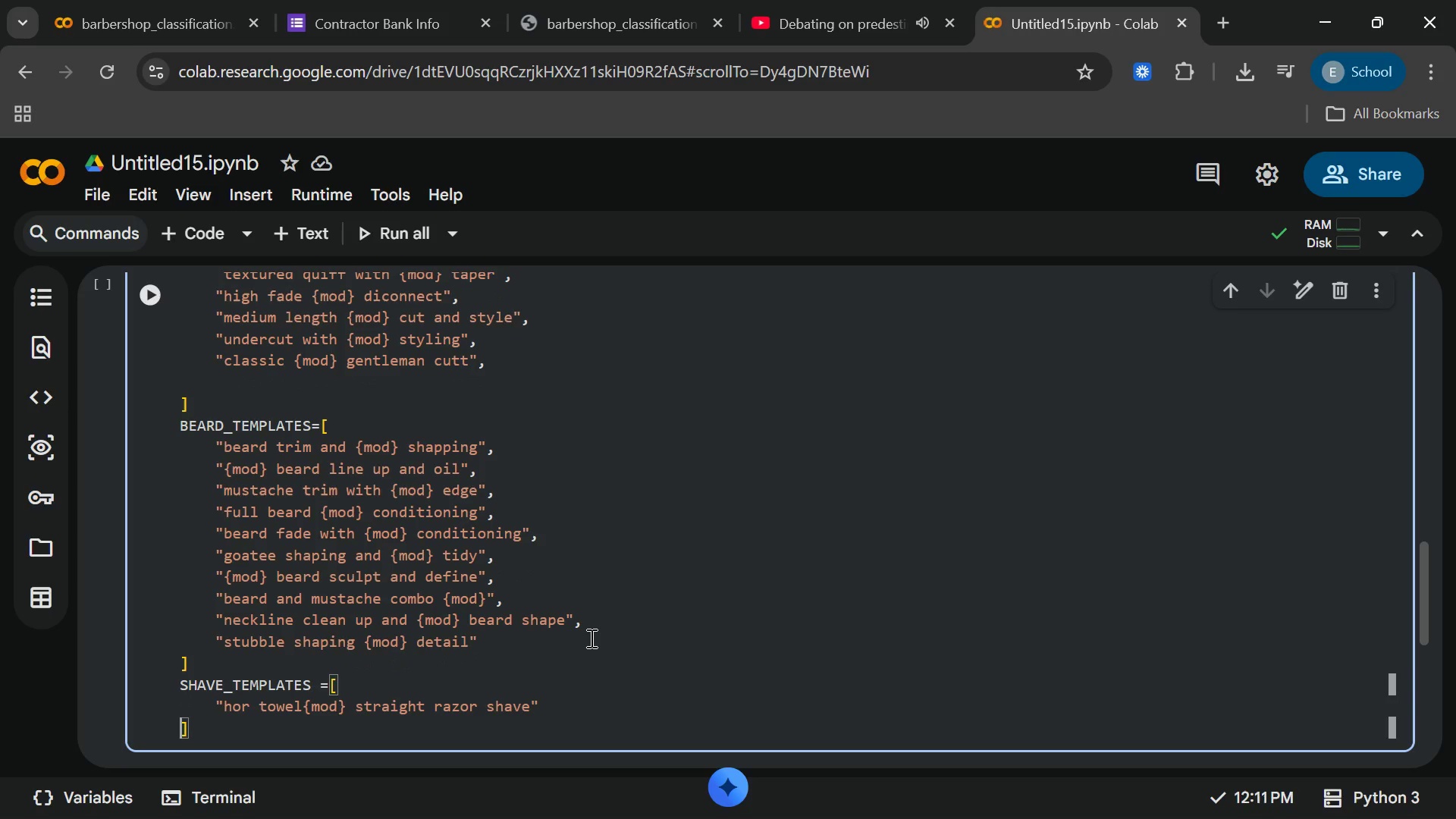 
key(Backspace)
 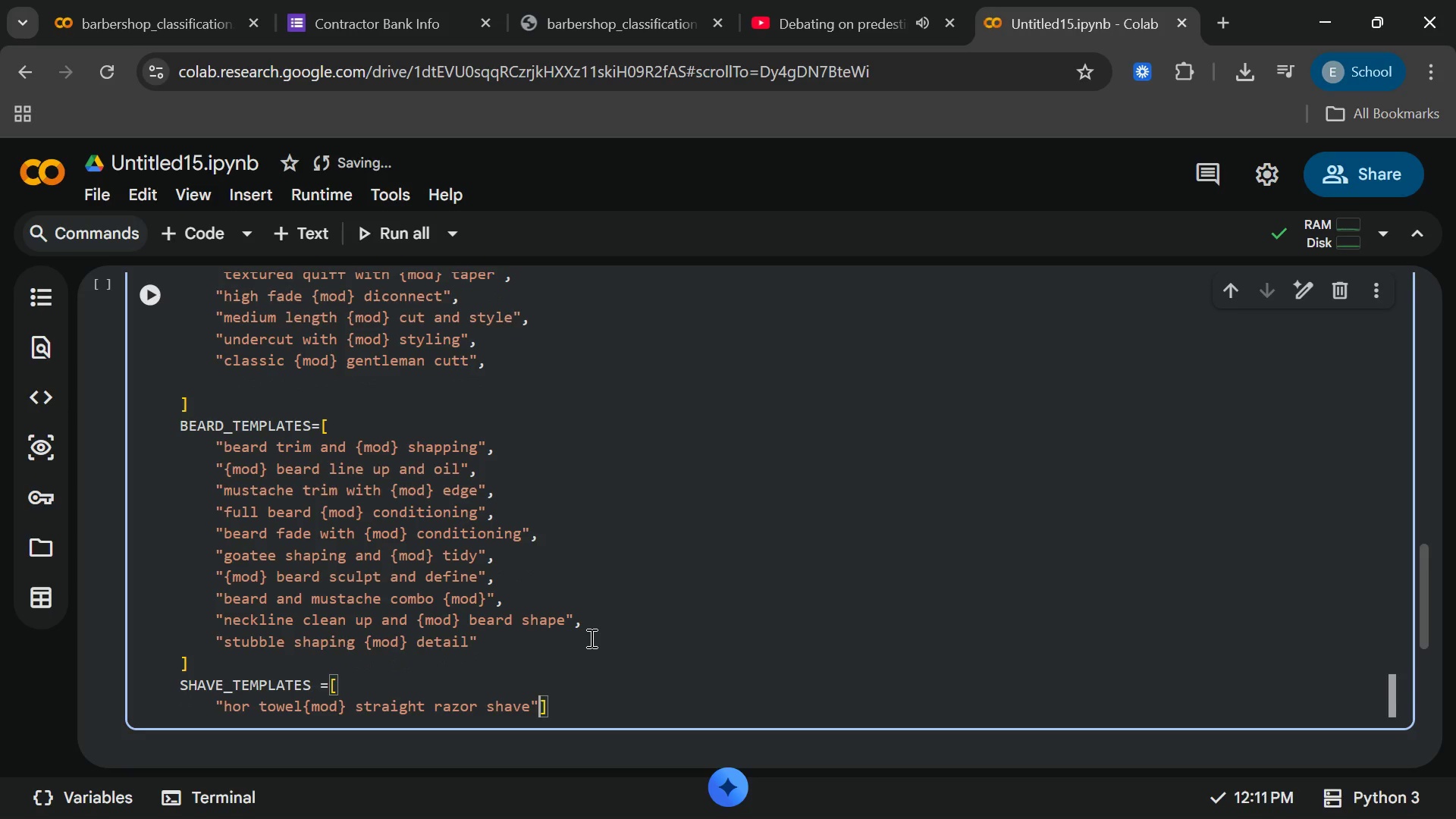 
key(Comma)
 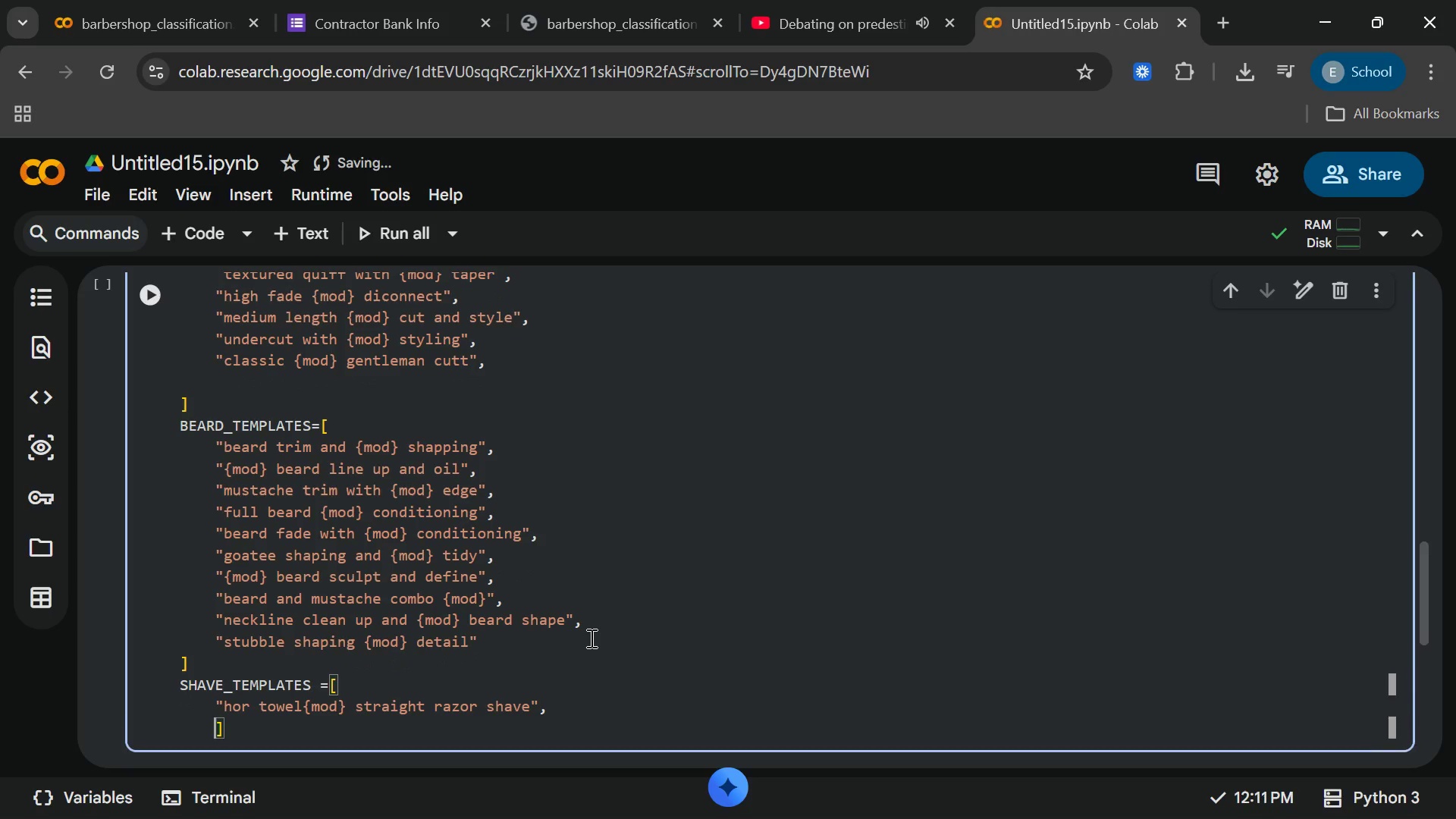 
key(Enter)
 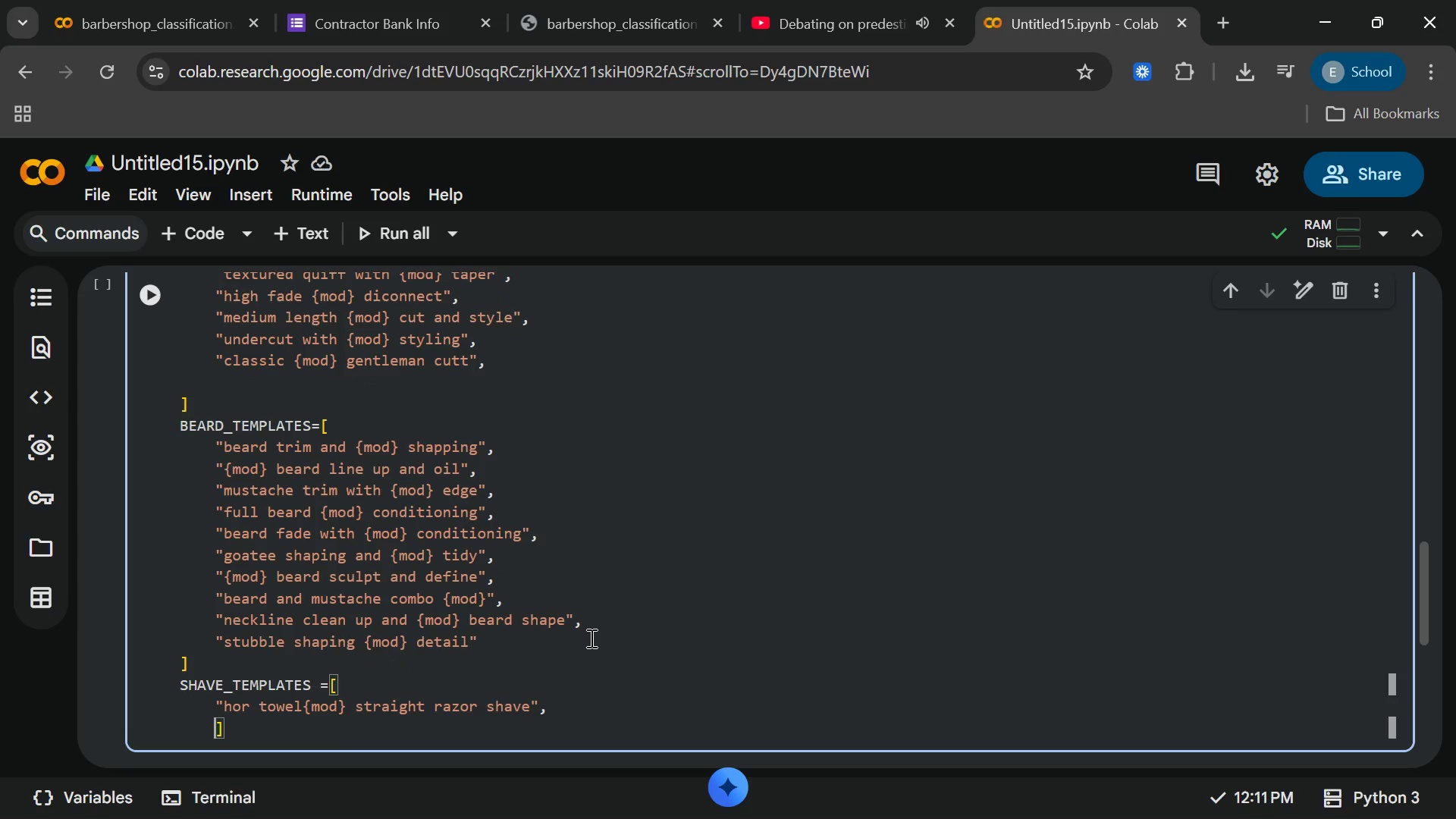 
key(Enter)
 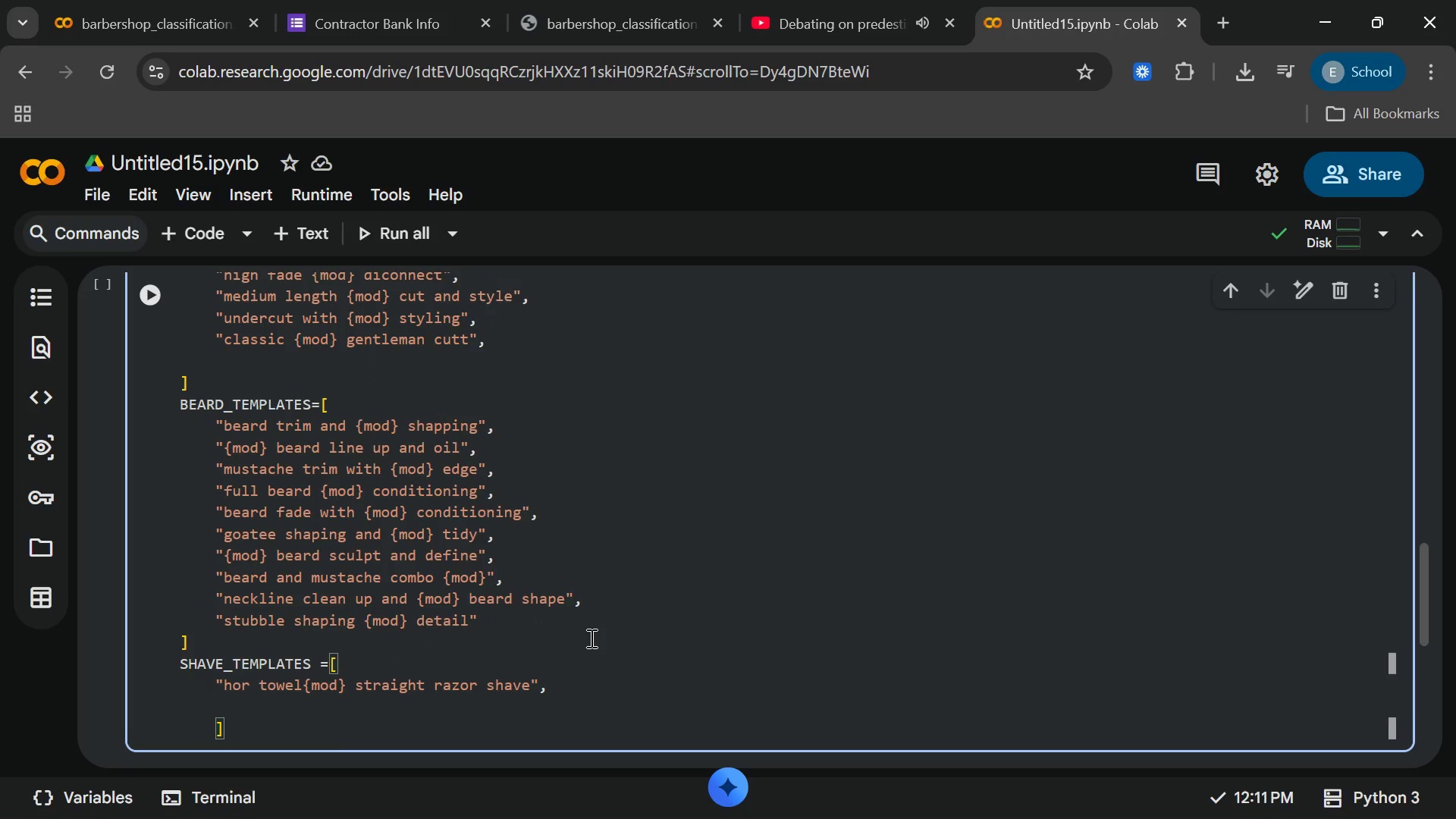 
key(ArrowUp)
 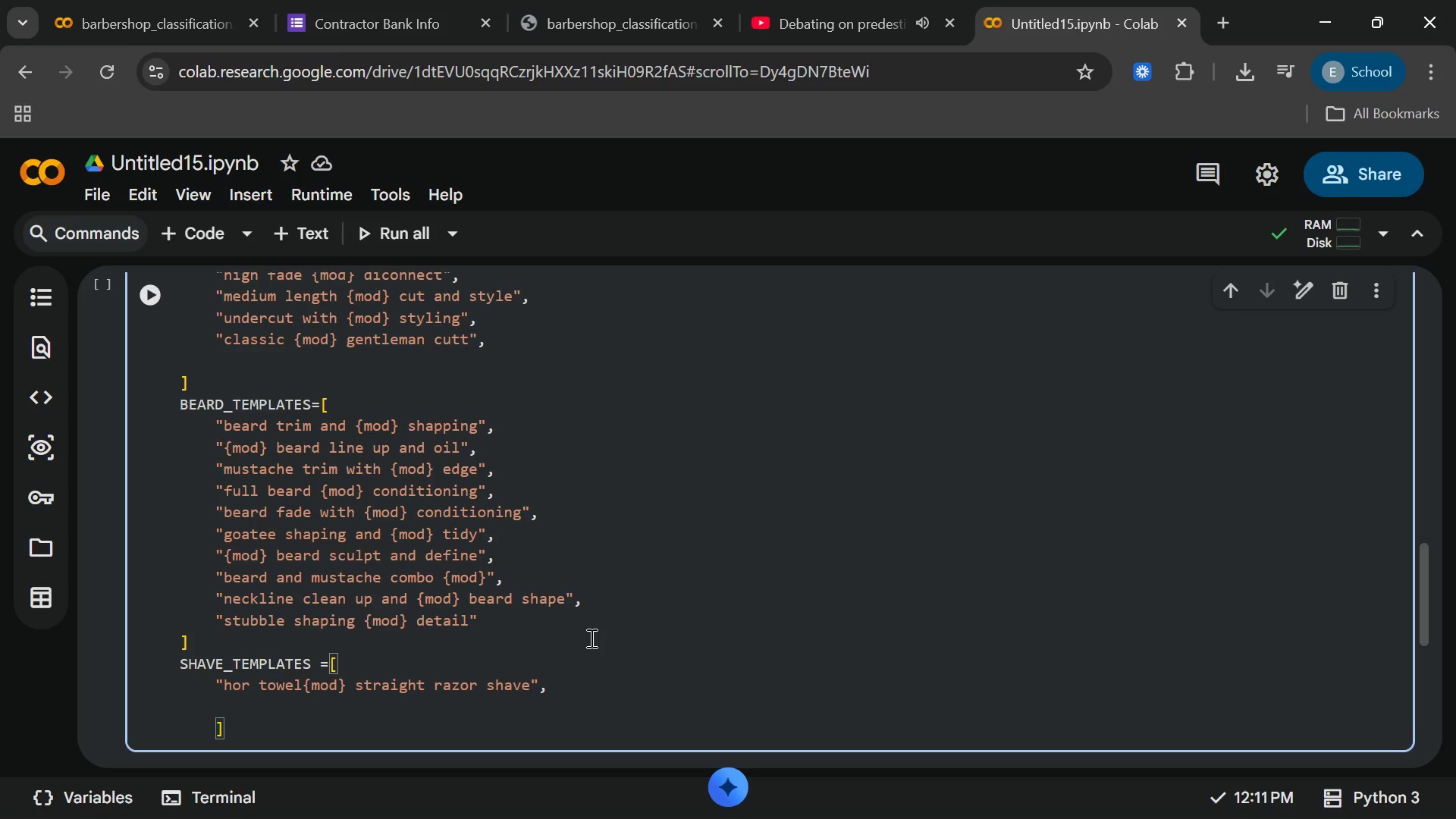 
type("{mod)
 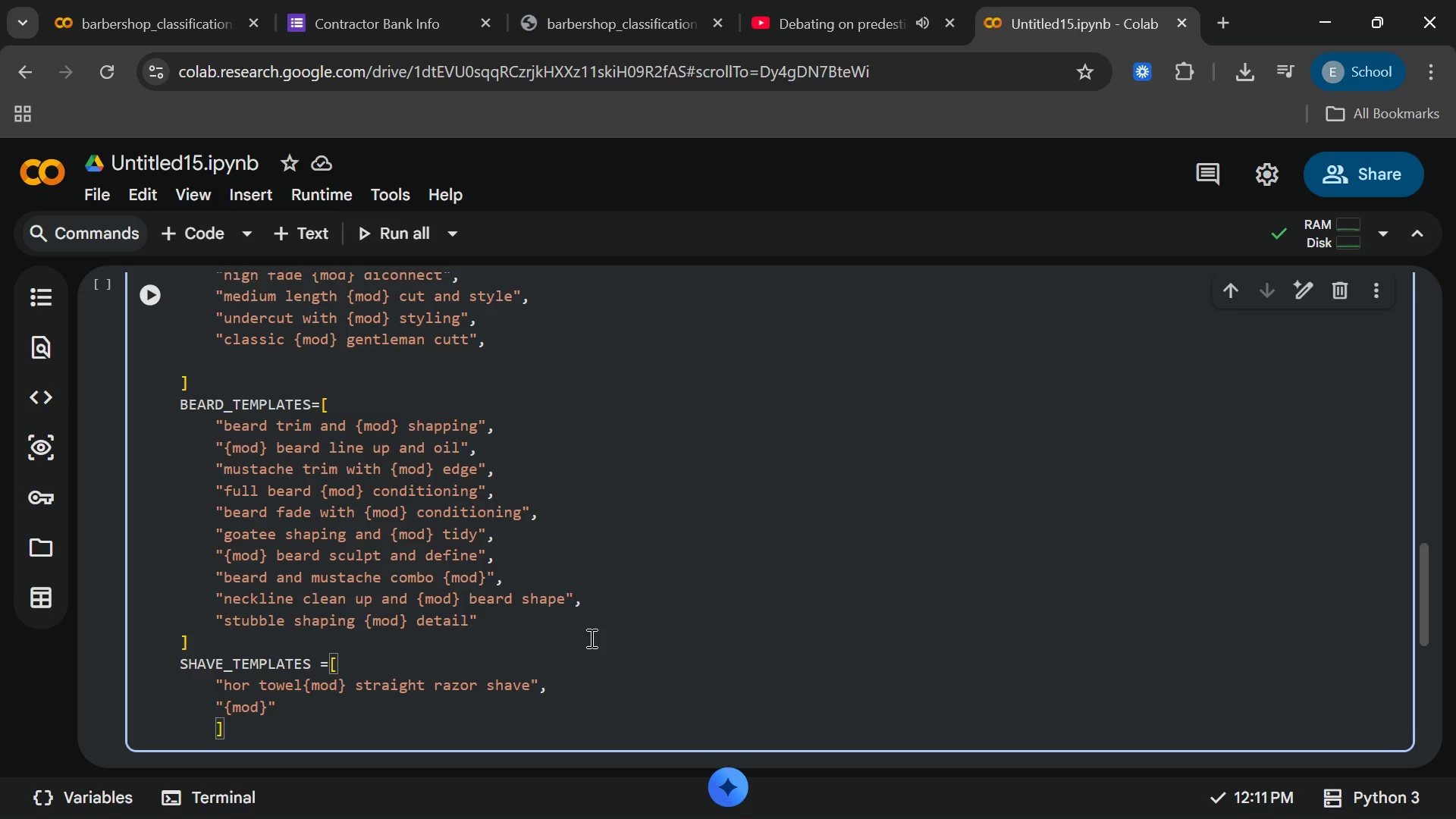 
key(ArrowRight)
 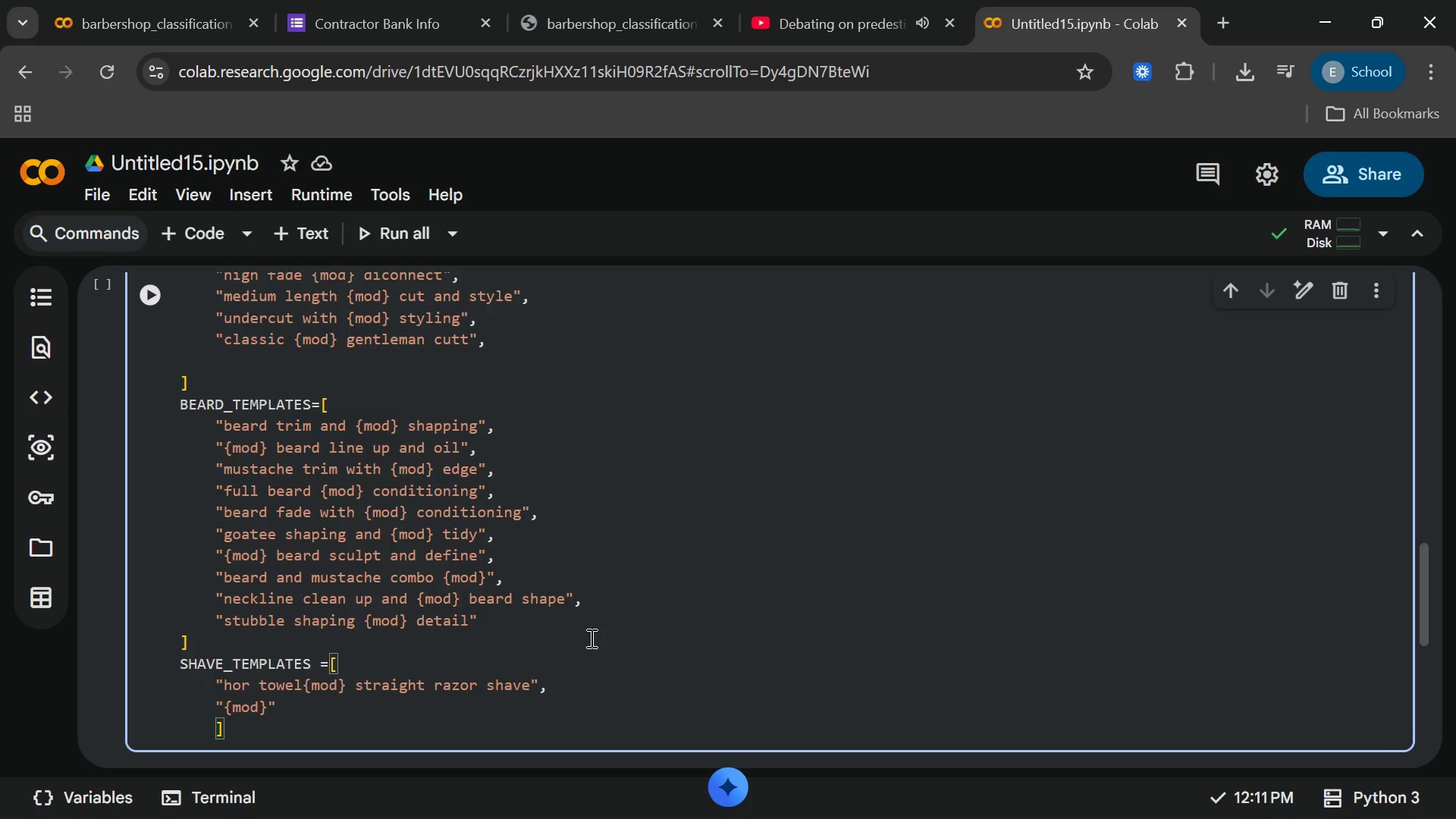 
type( neck shave and edge up)
 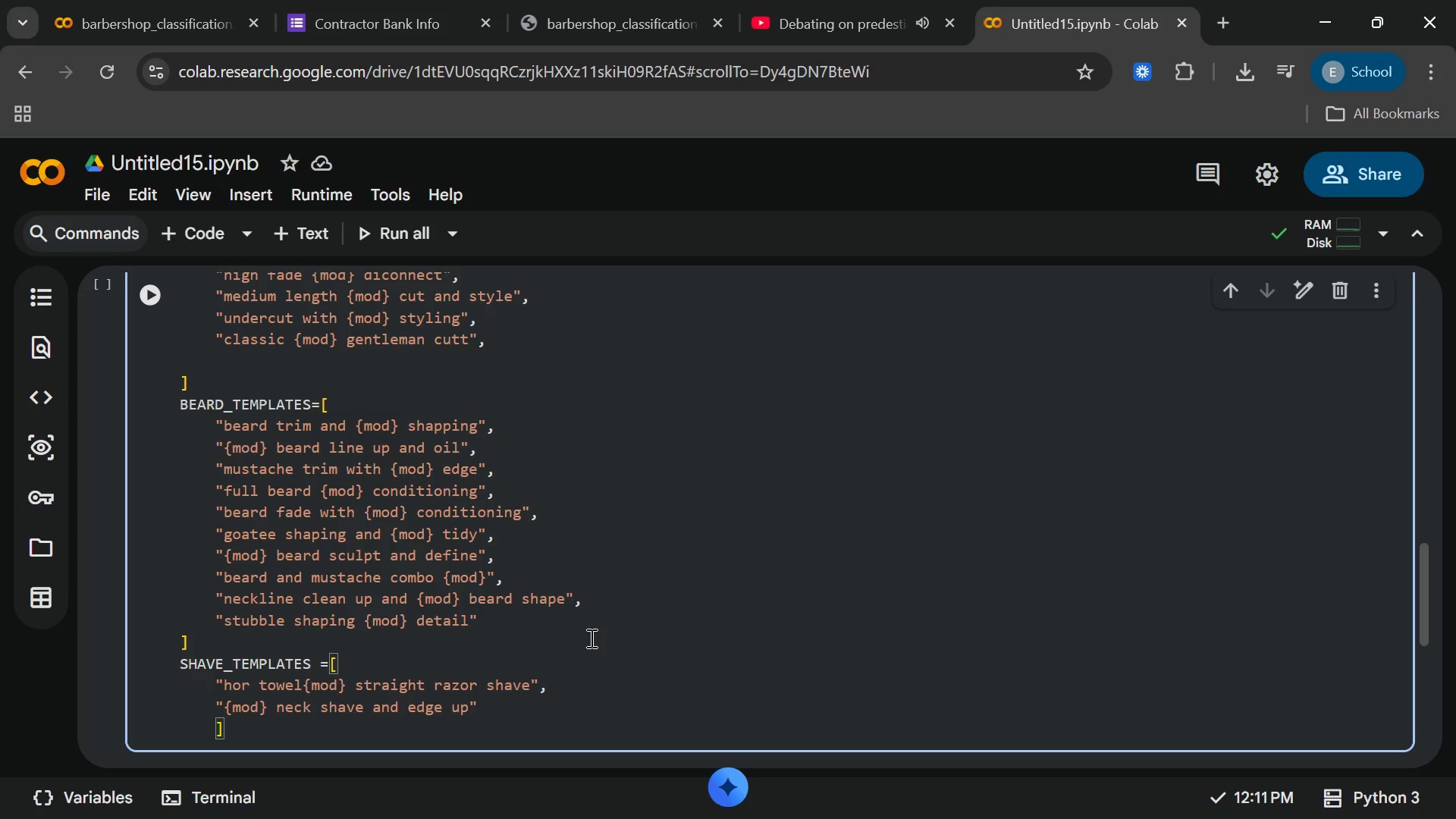 
key(ArrowRight)
 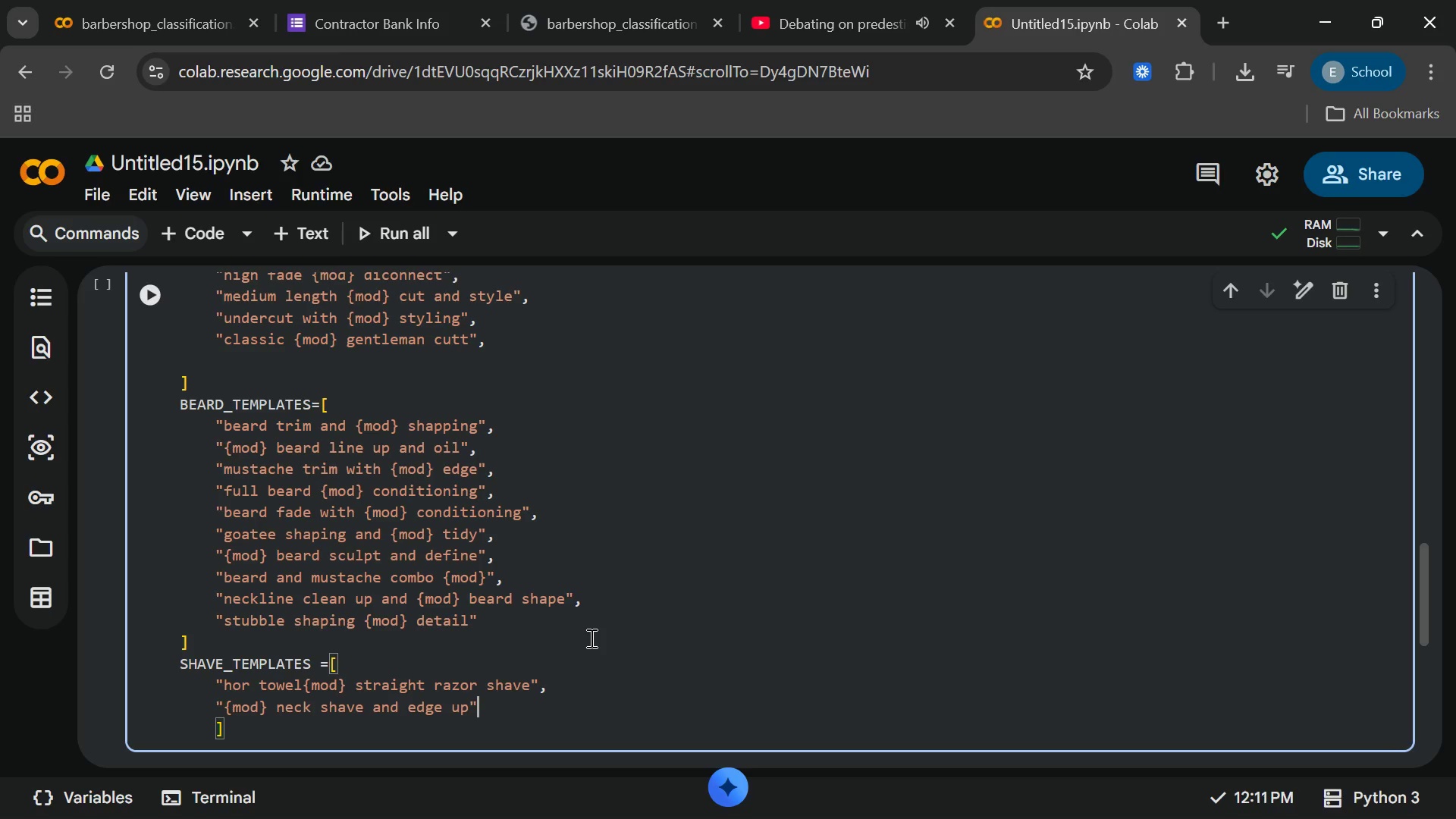 
key(Comma)
 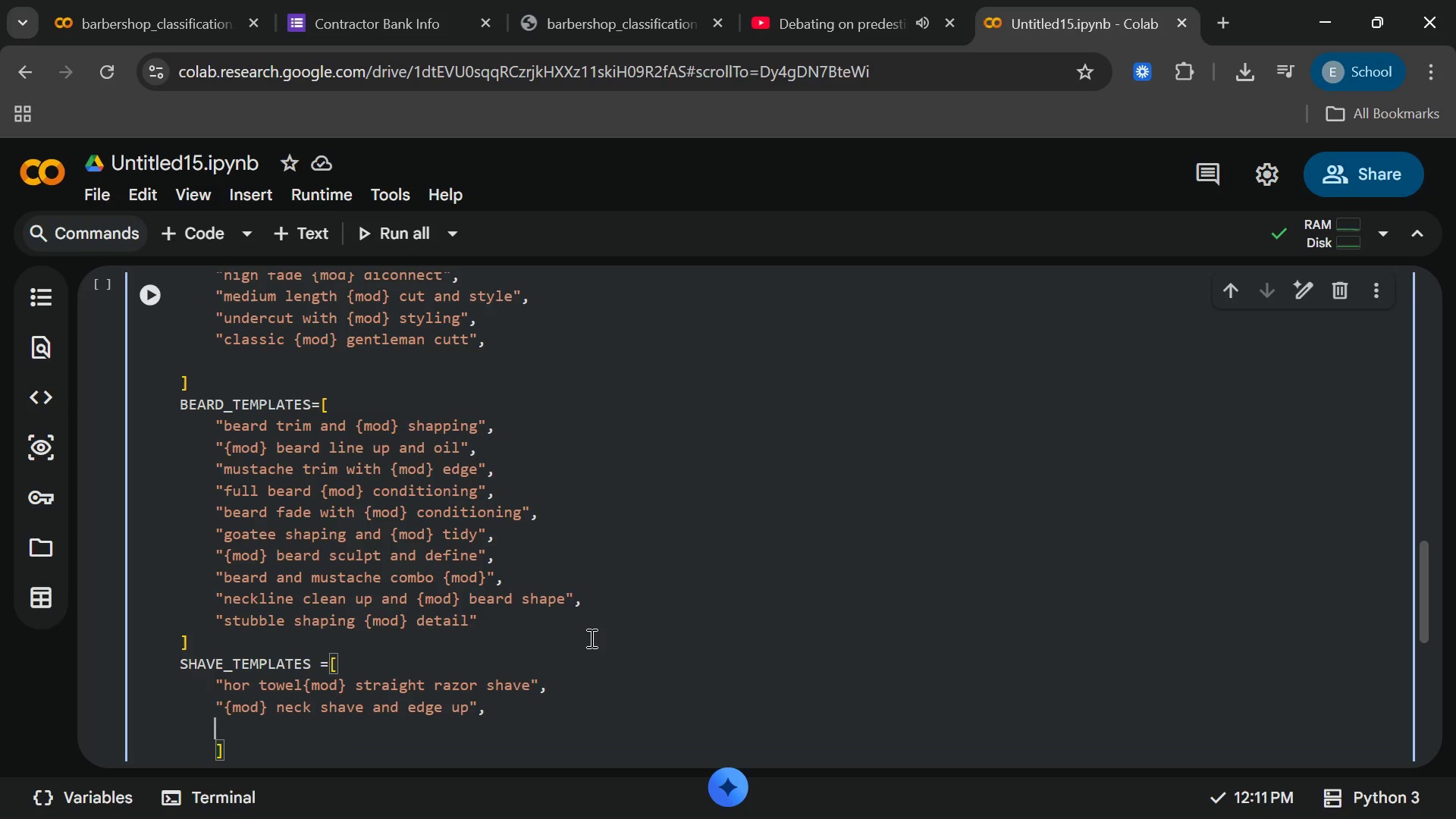 
key(Enter)
 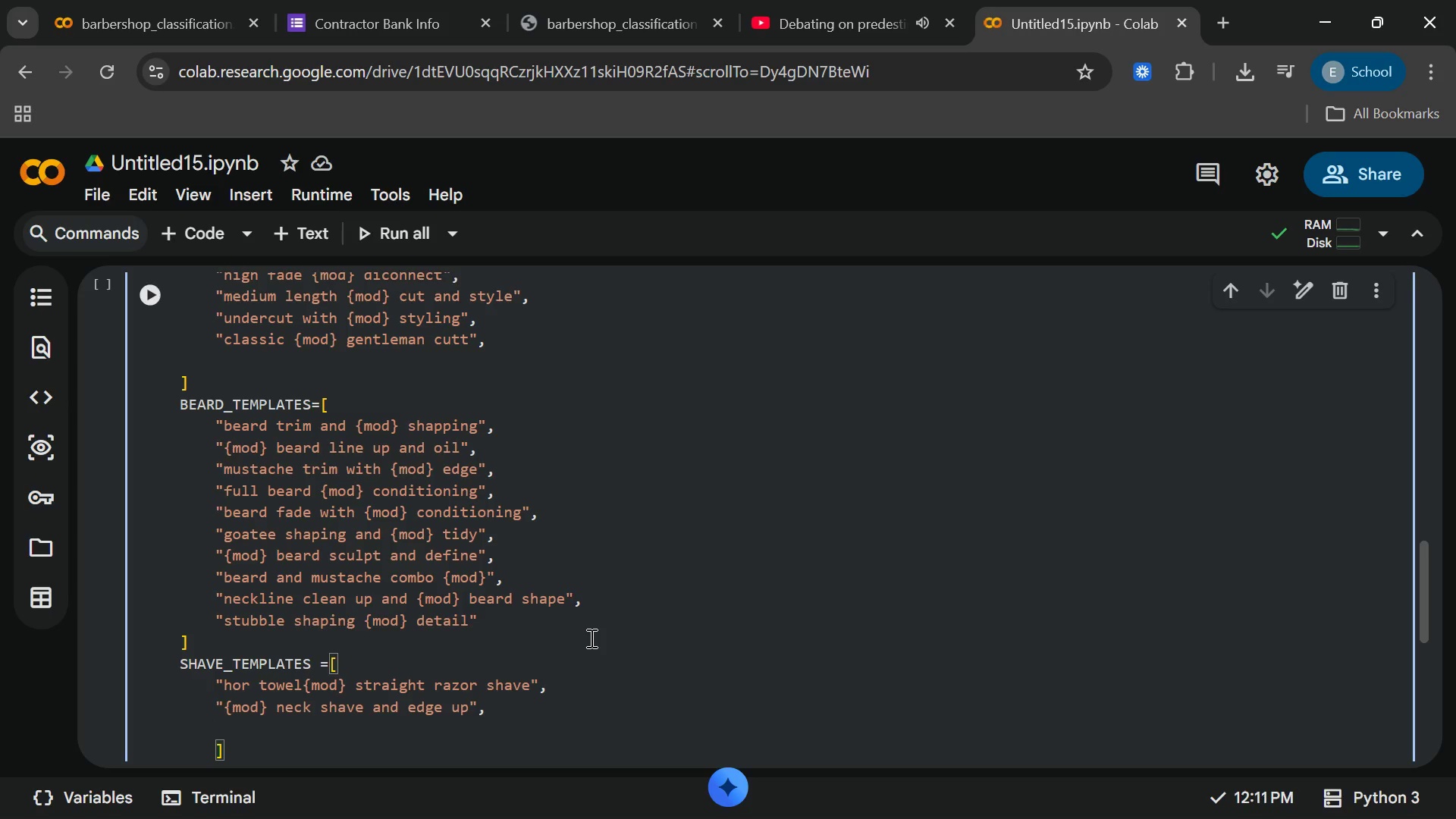 
type("traditional {mood)
 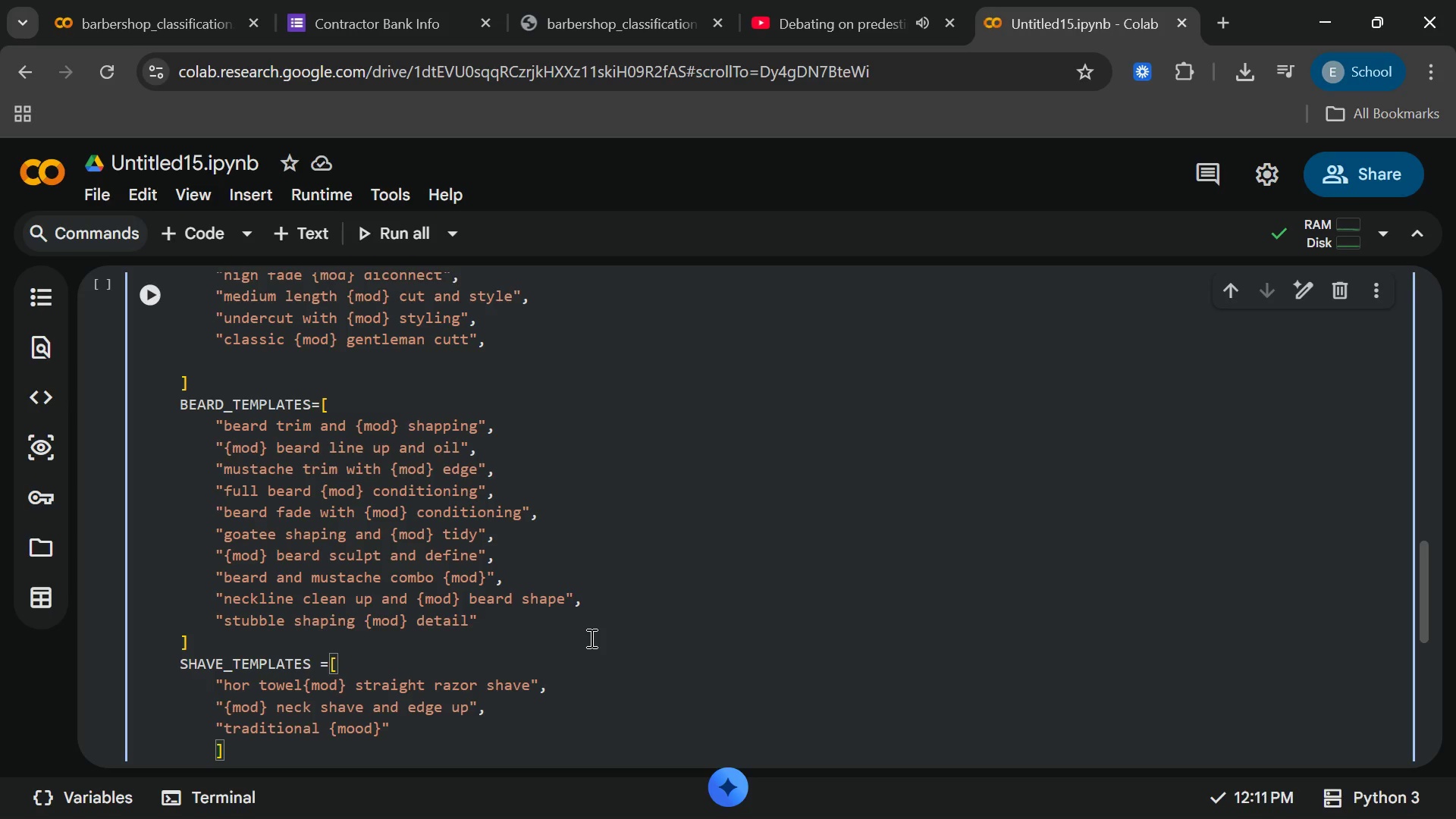 
key(ArrowRight)
 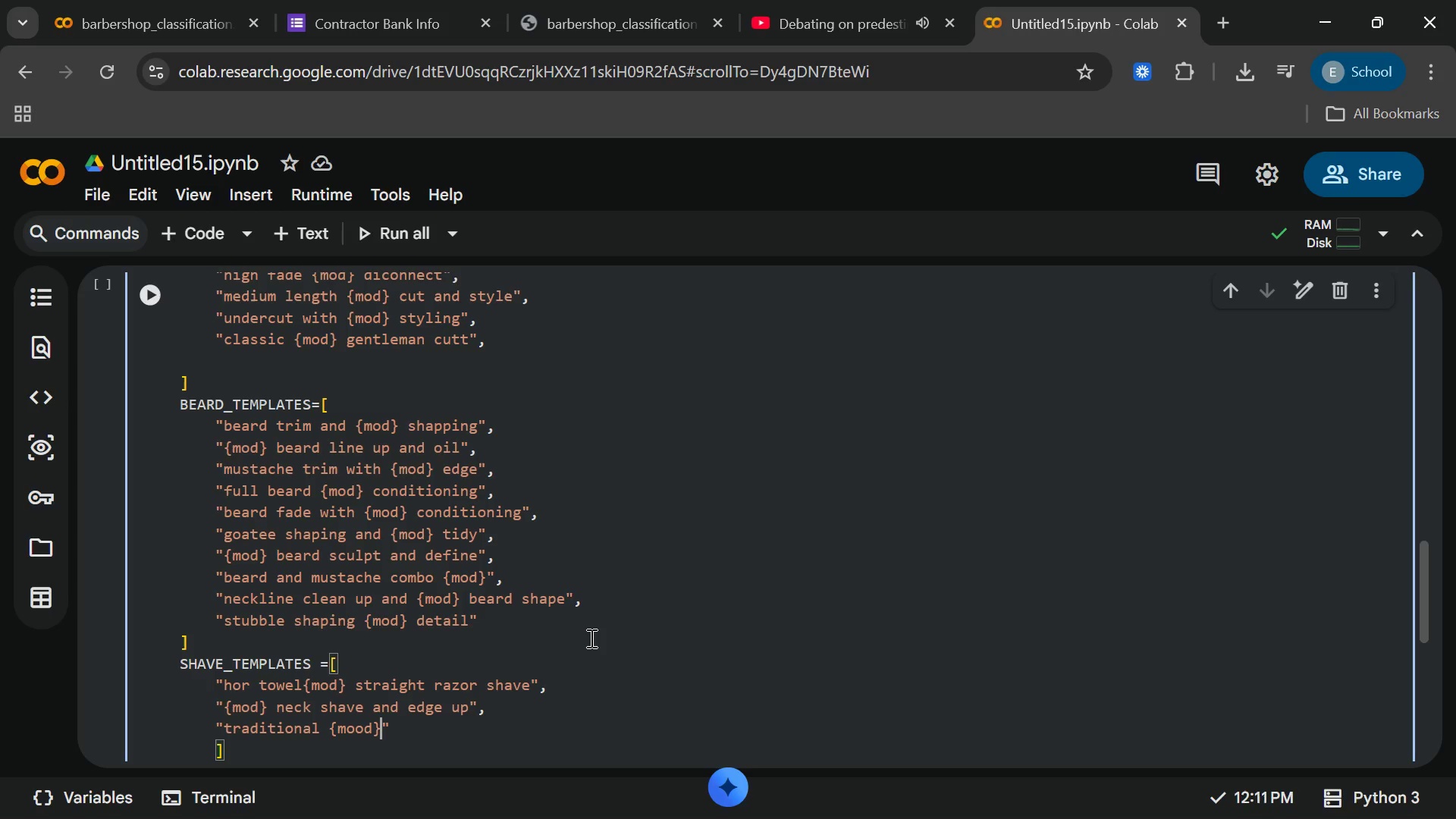 
type( wet shave )
key(Backspace)
 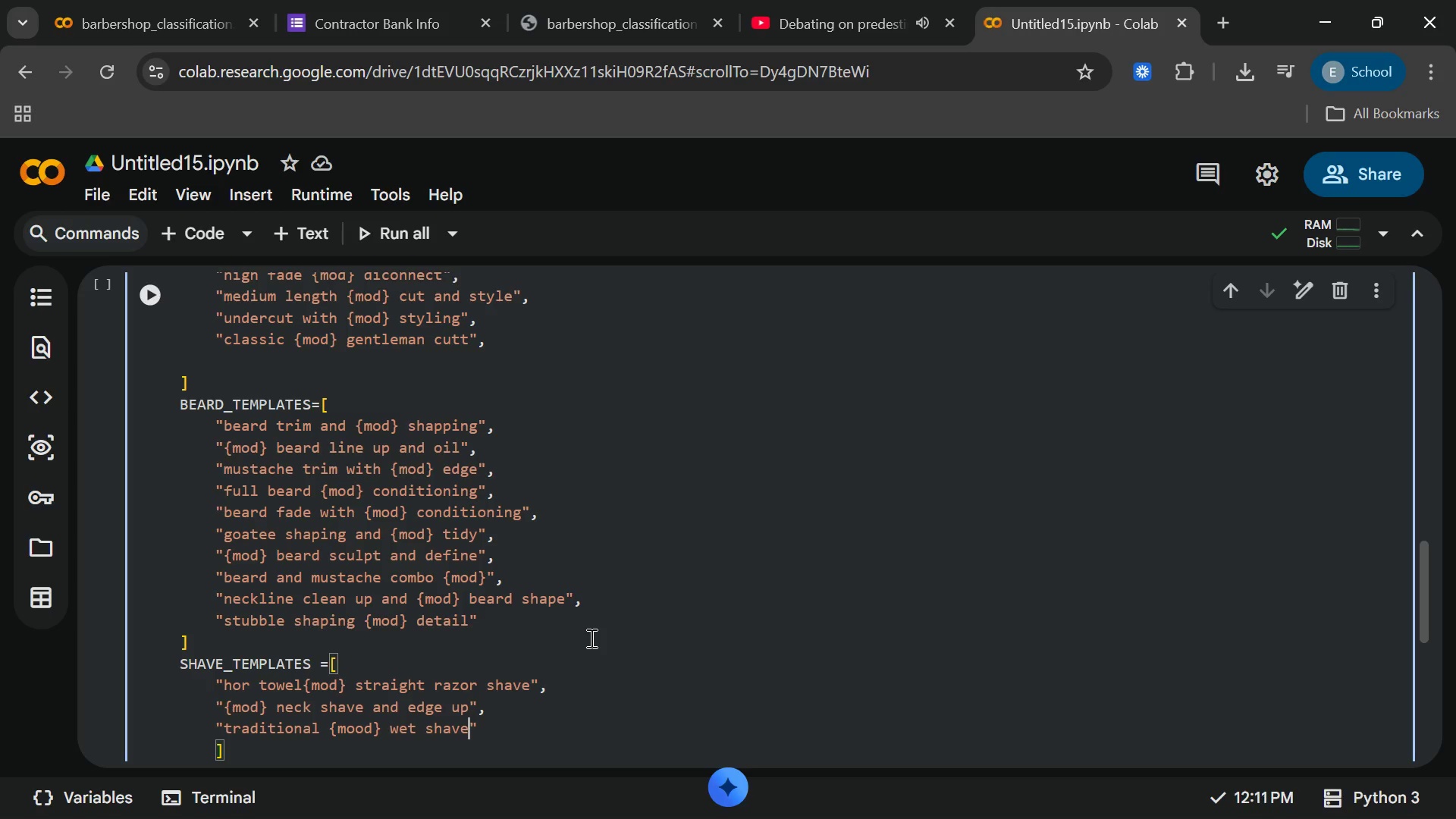 
key(ArrowRight)
 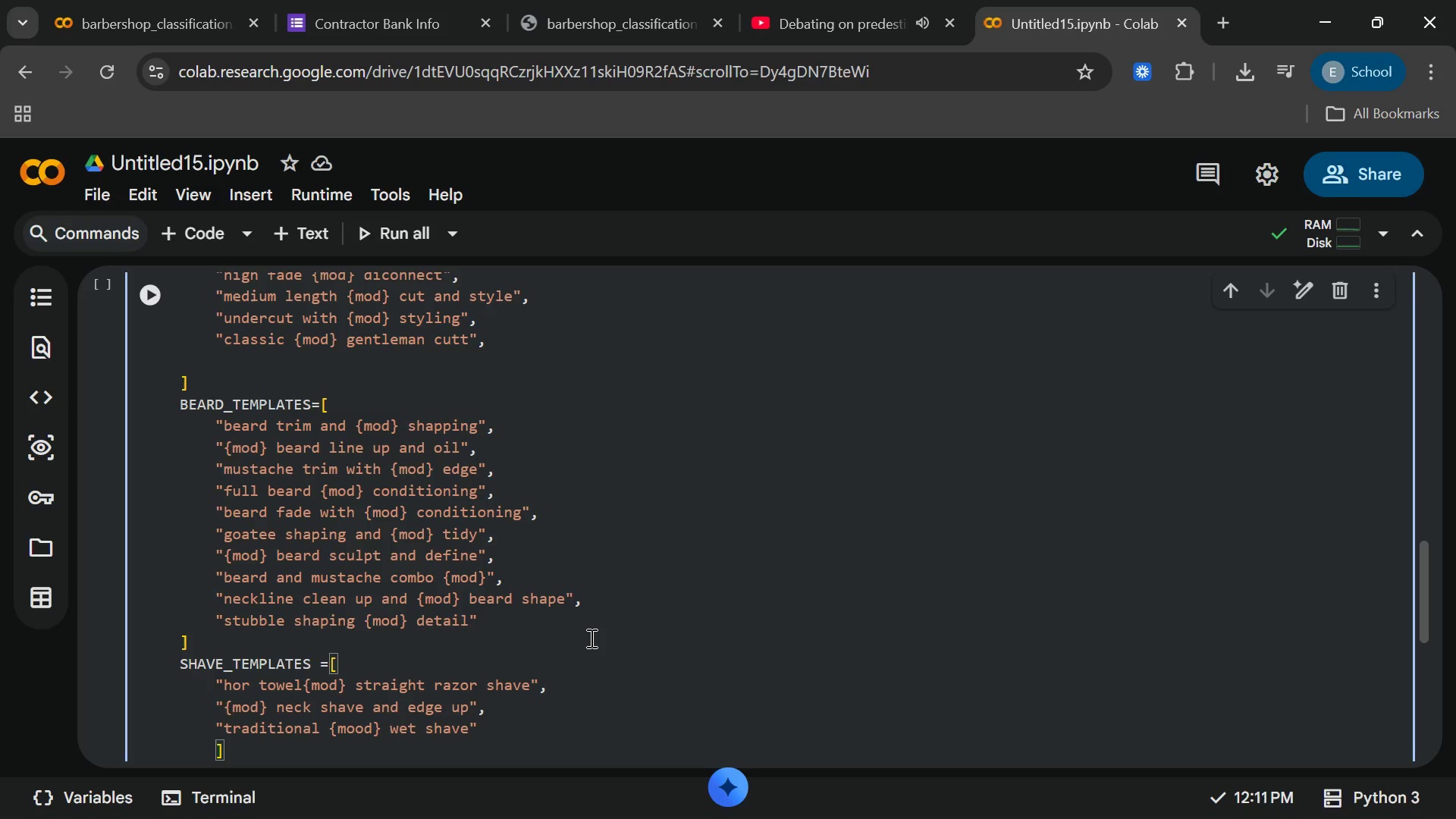 
key(Comma)
 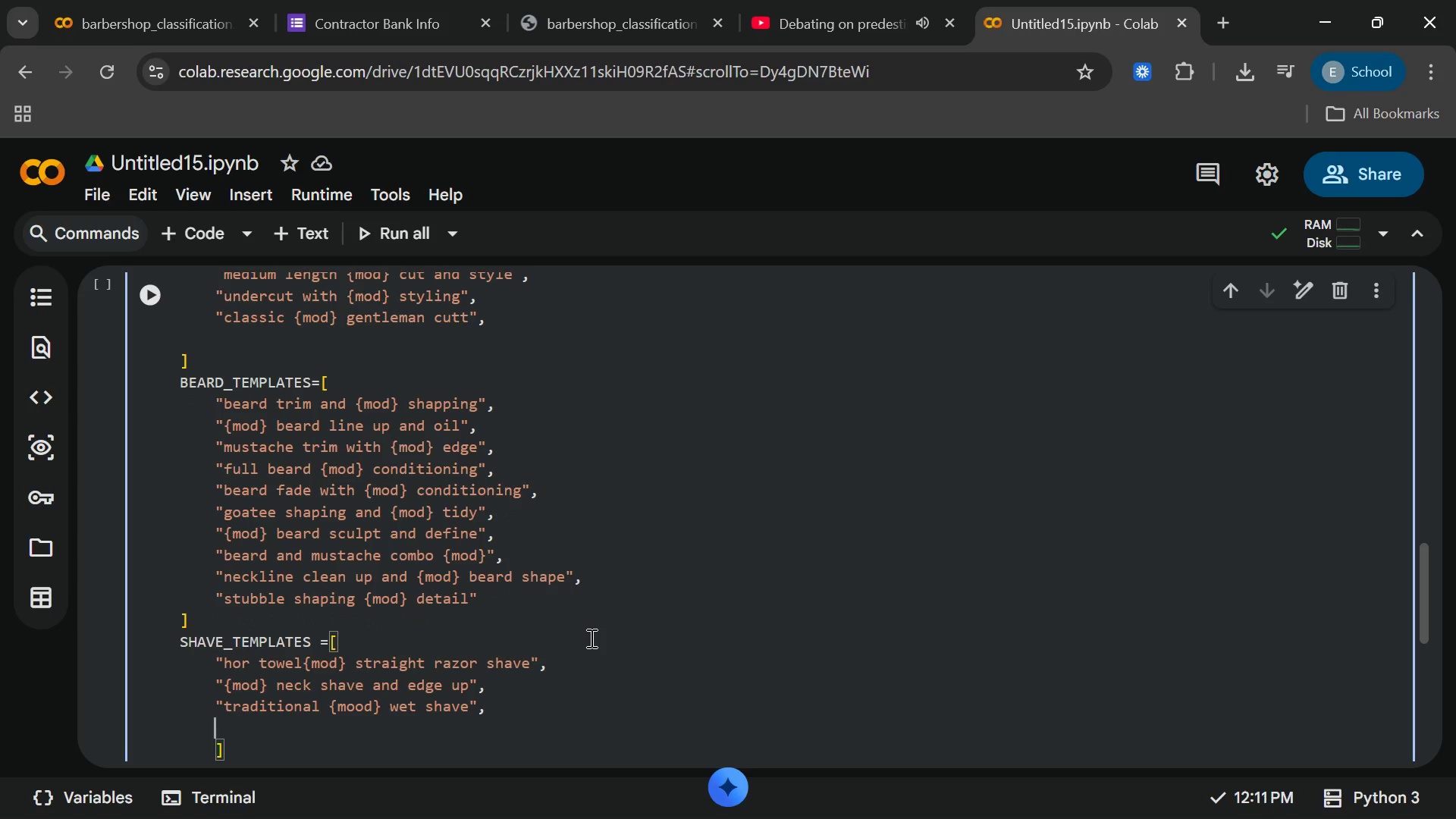 
key(Enter)
 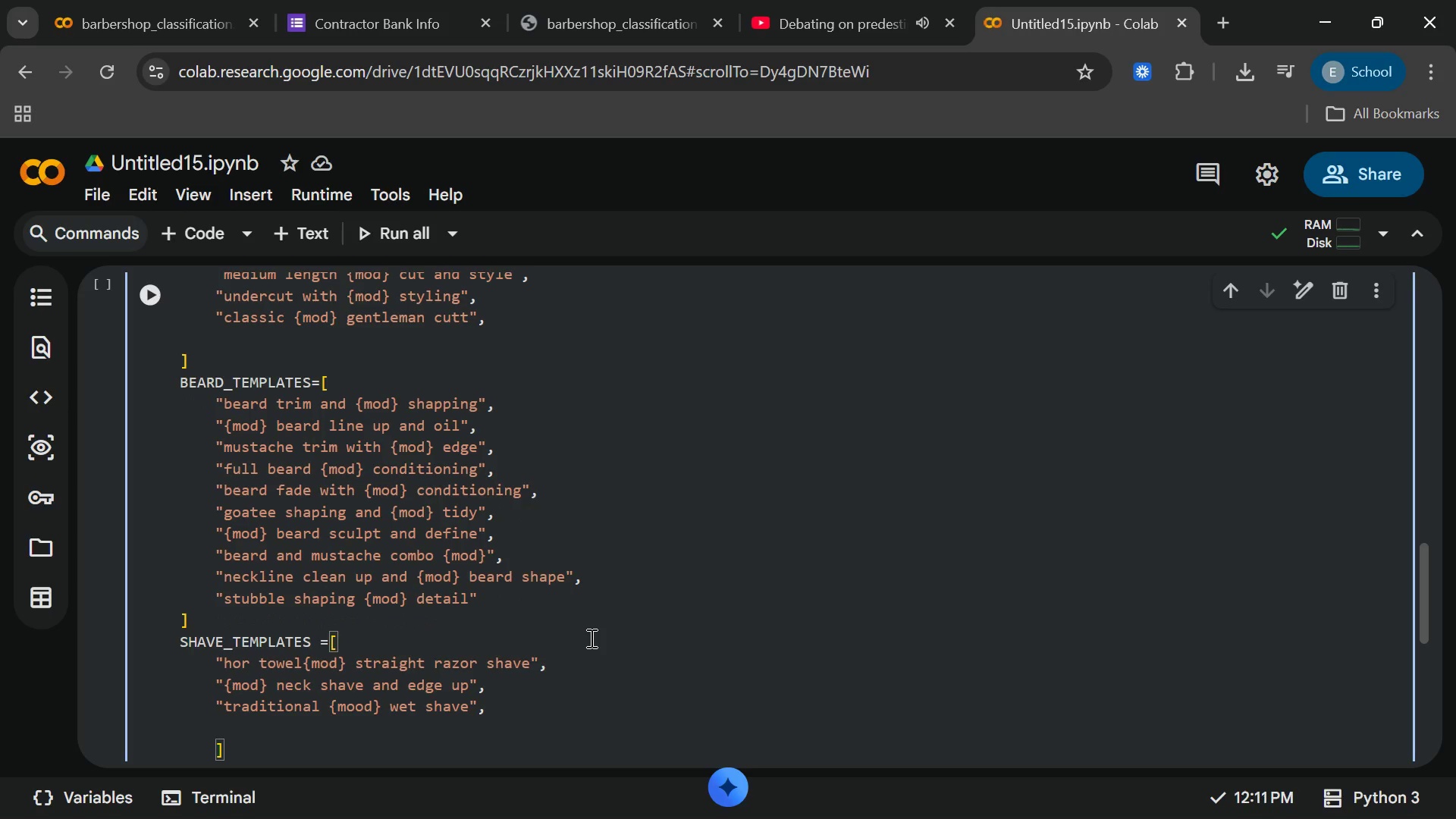 
key(Shift+ShiftRight)
 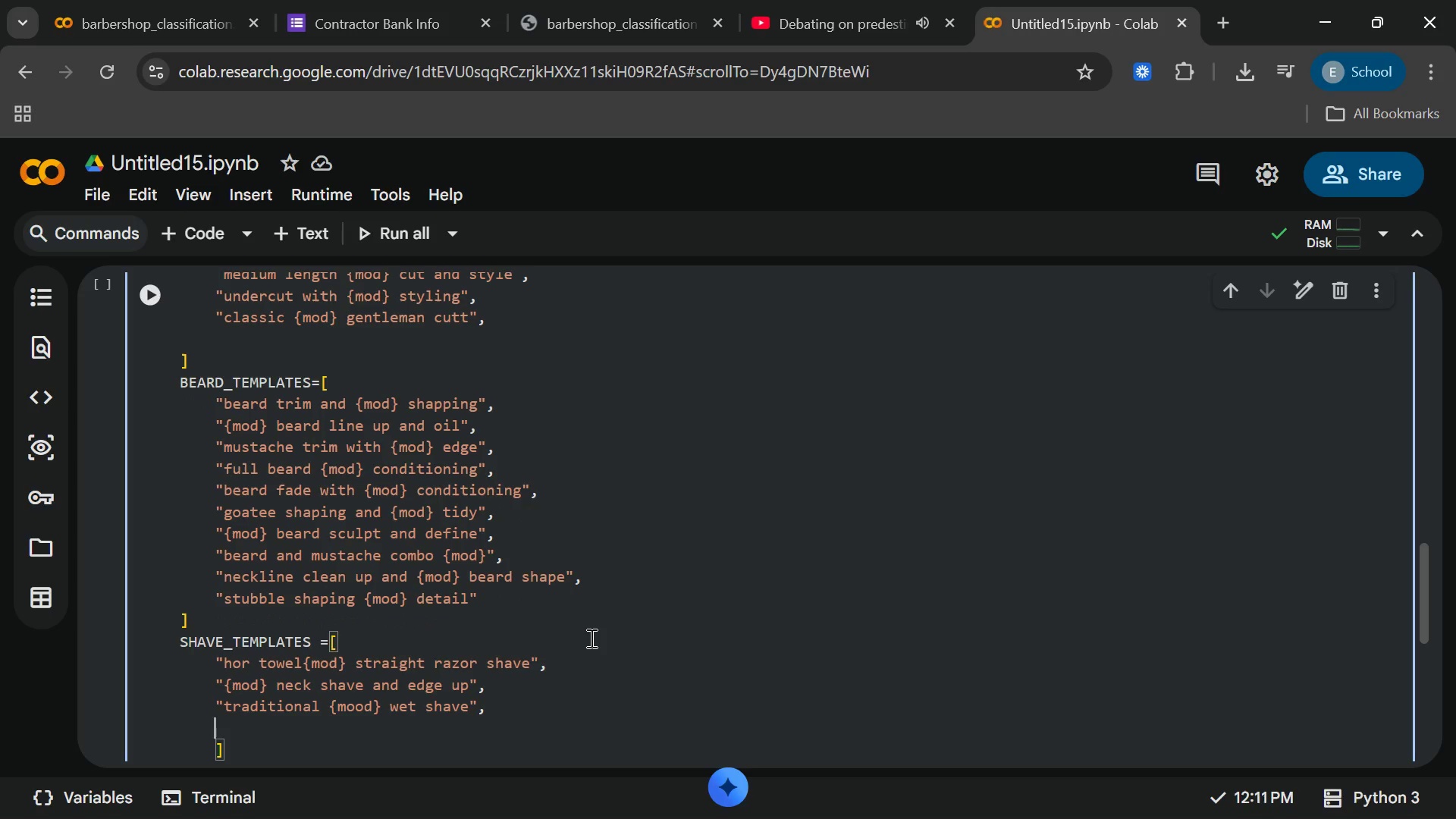 
key(Shift+Quote)
 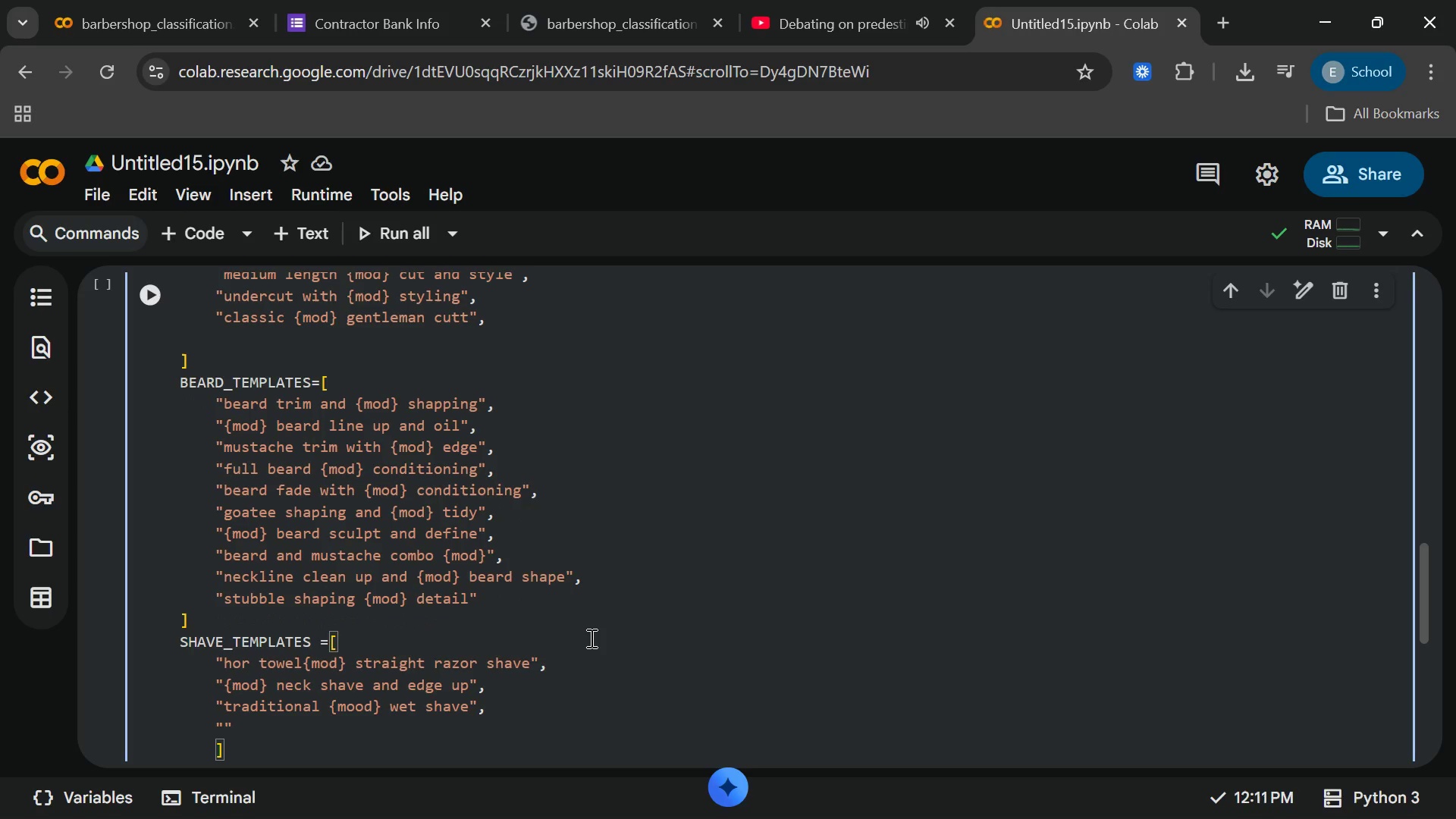 
type(close {mode)
 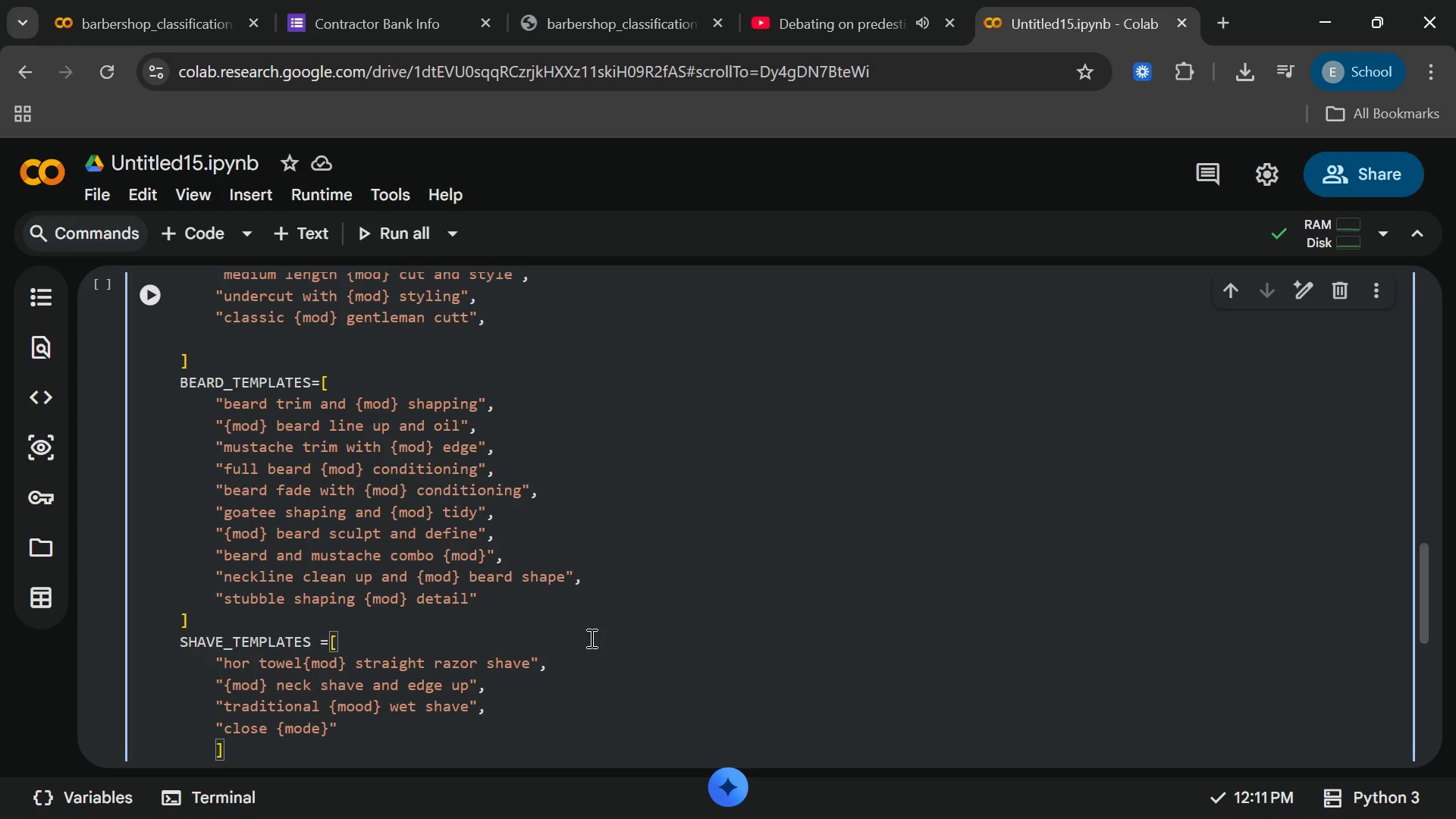 
wait(7.75)
 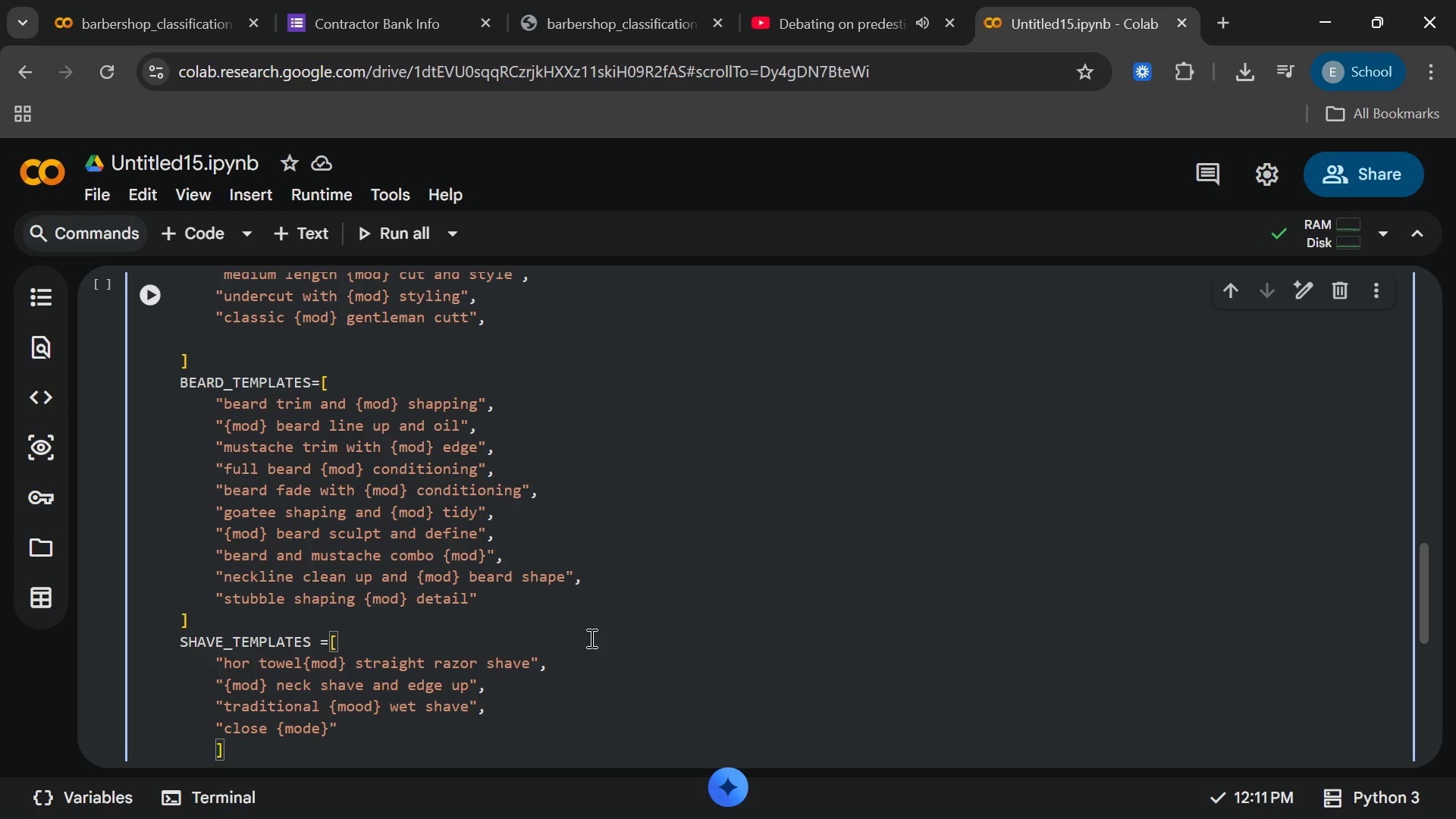 
key(ArrowRight)
 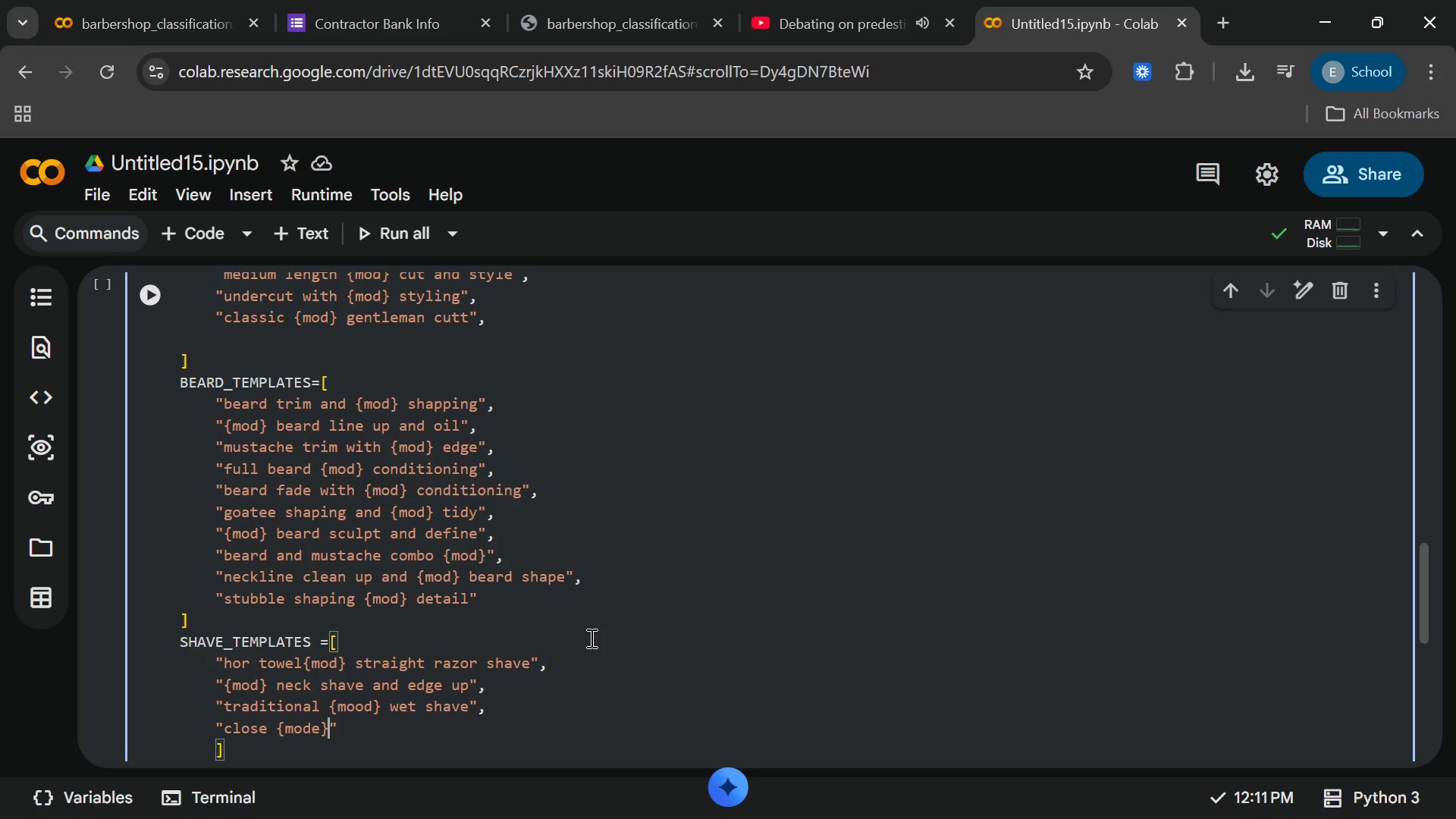 
type( shave)
 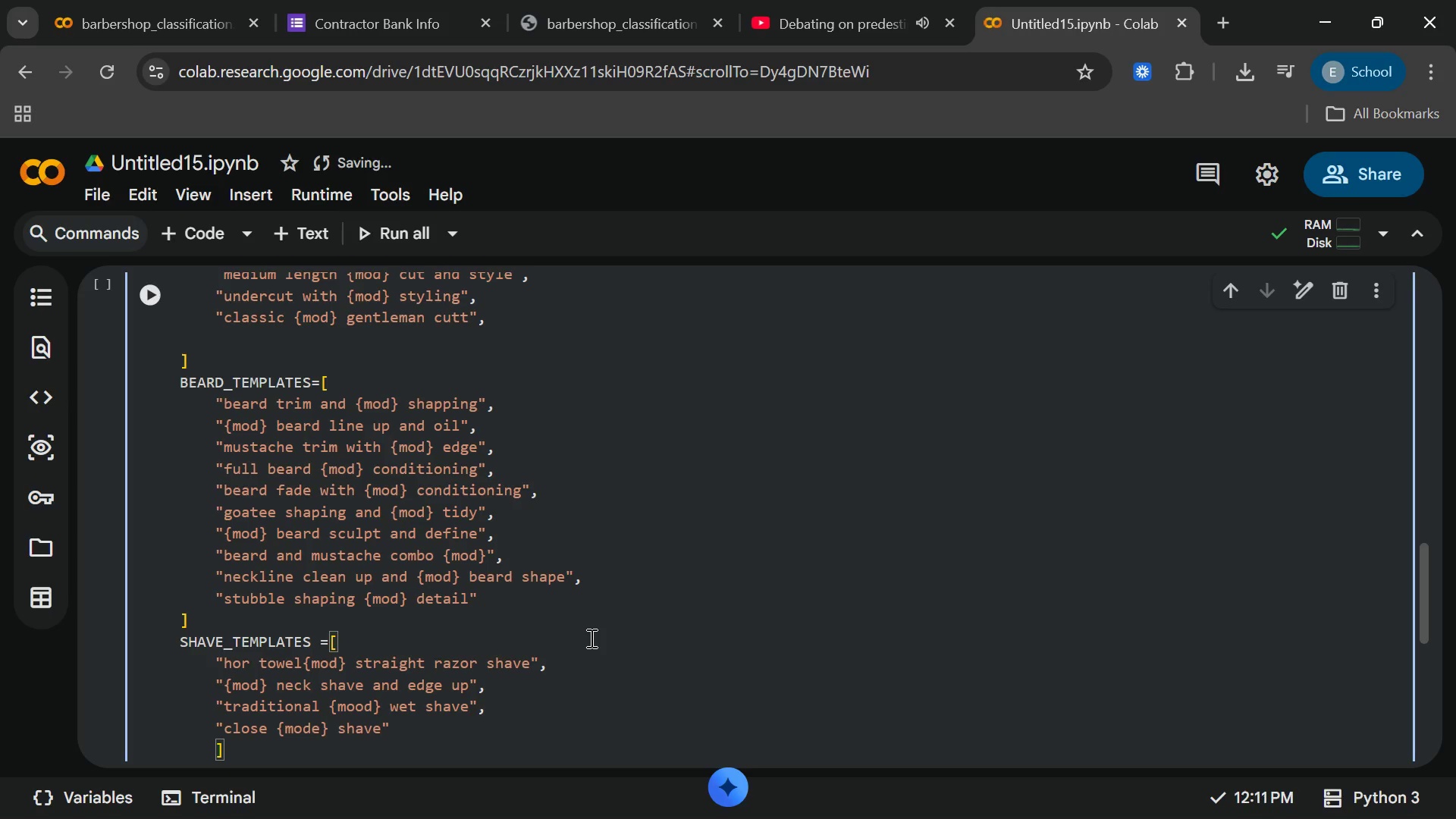 
type( woth)
key(Backspace)
key(Backspace)
key(Backspace)
type(ith)
 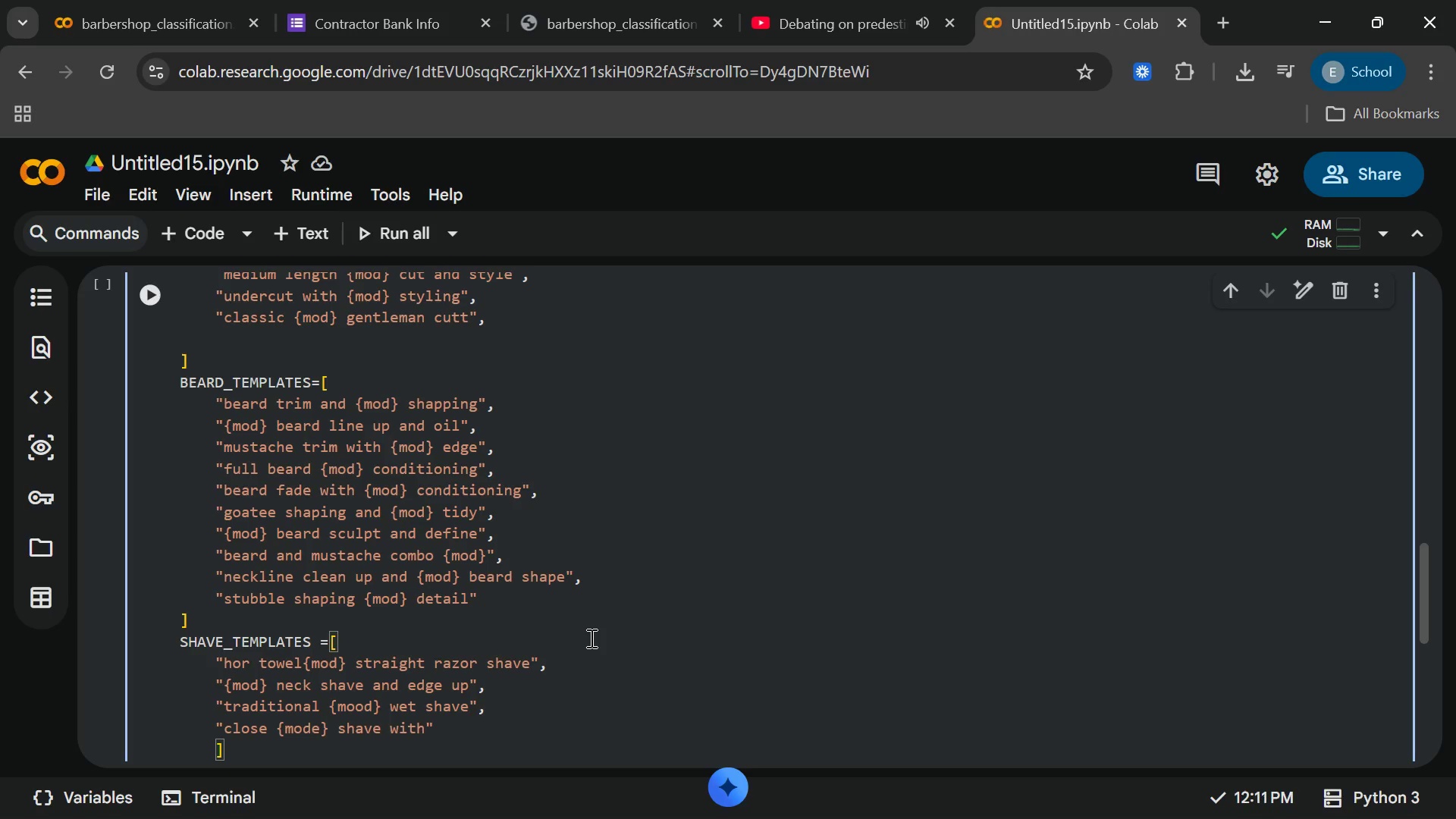 
type( shaving cream)
 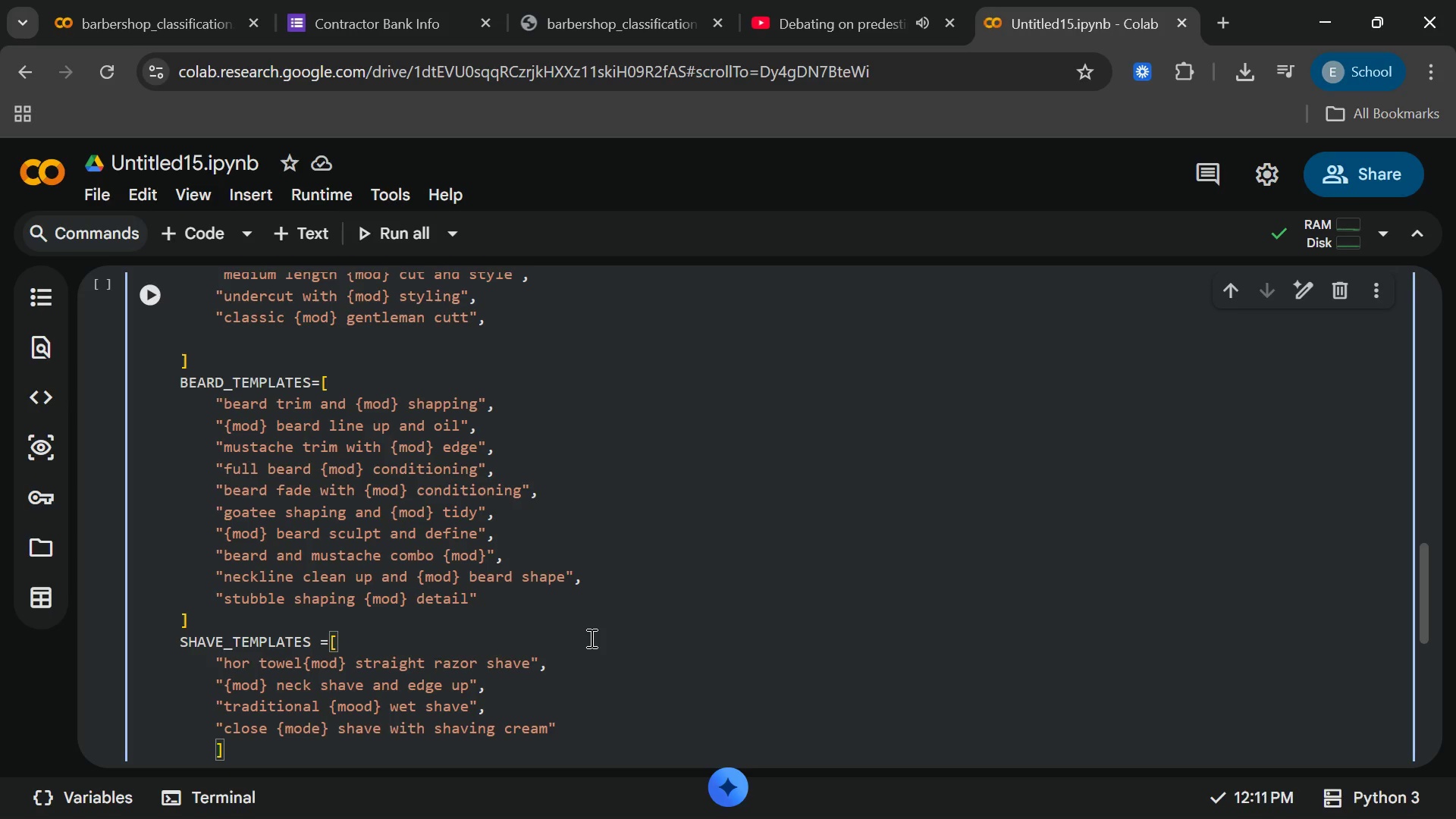 
key(ArrowRight)
 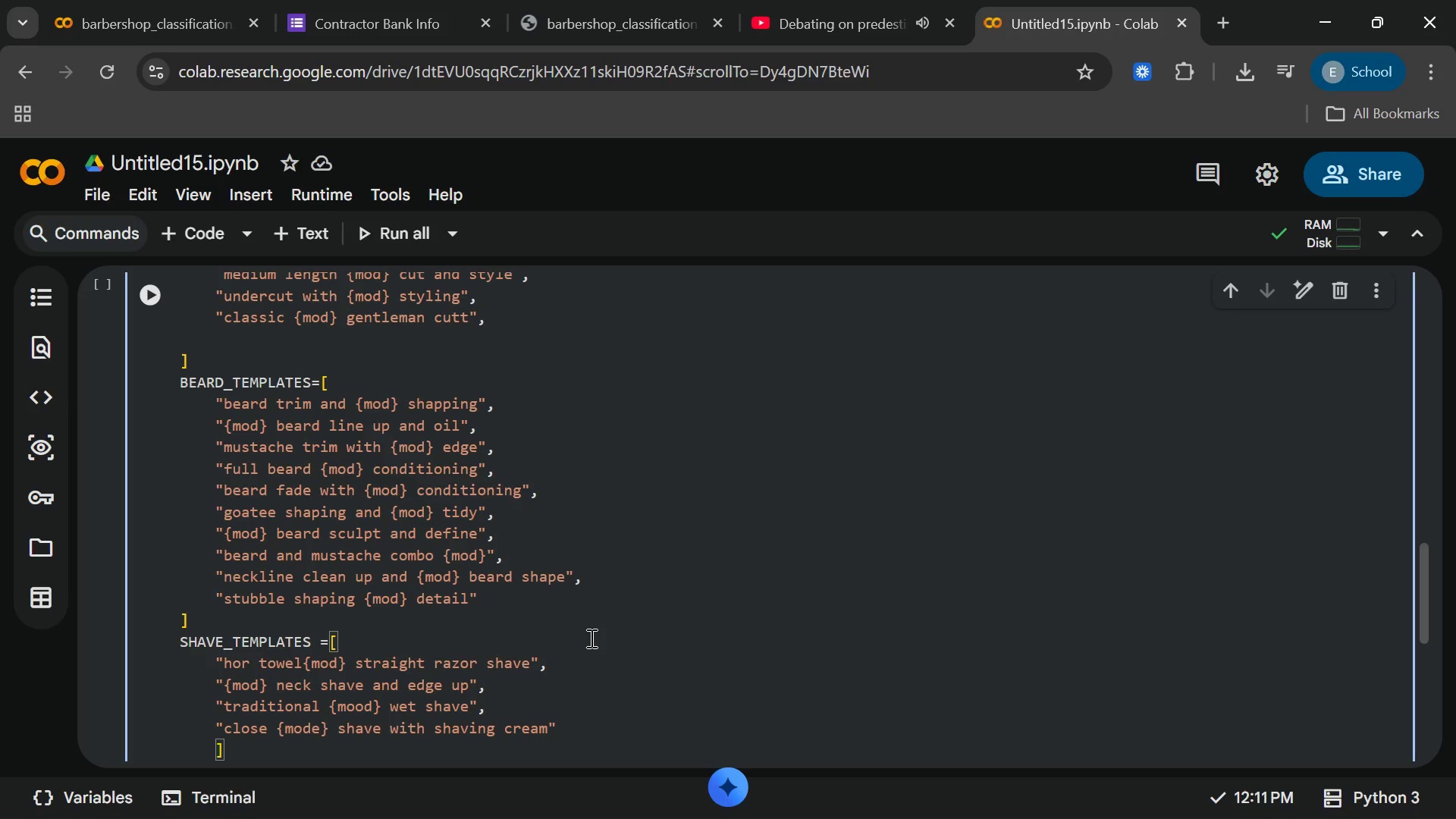 
key(Comma)
 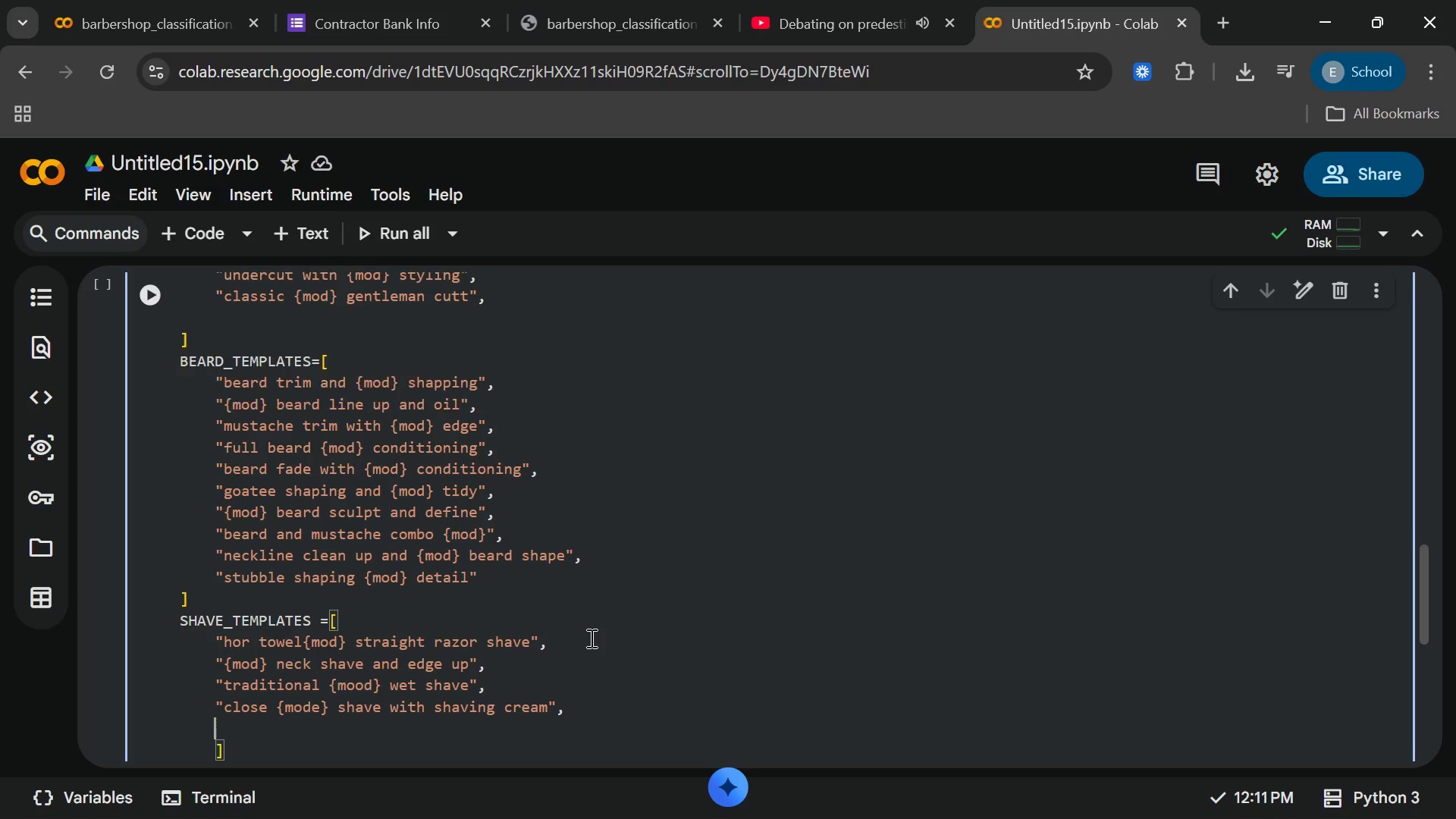 
key(Enter)
 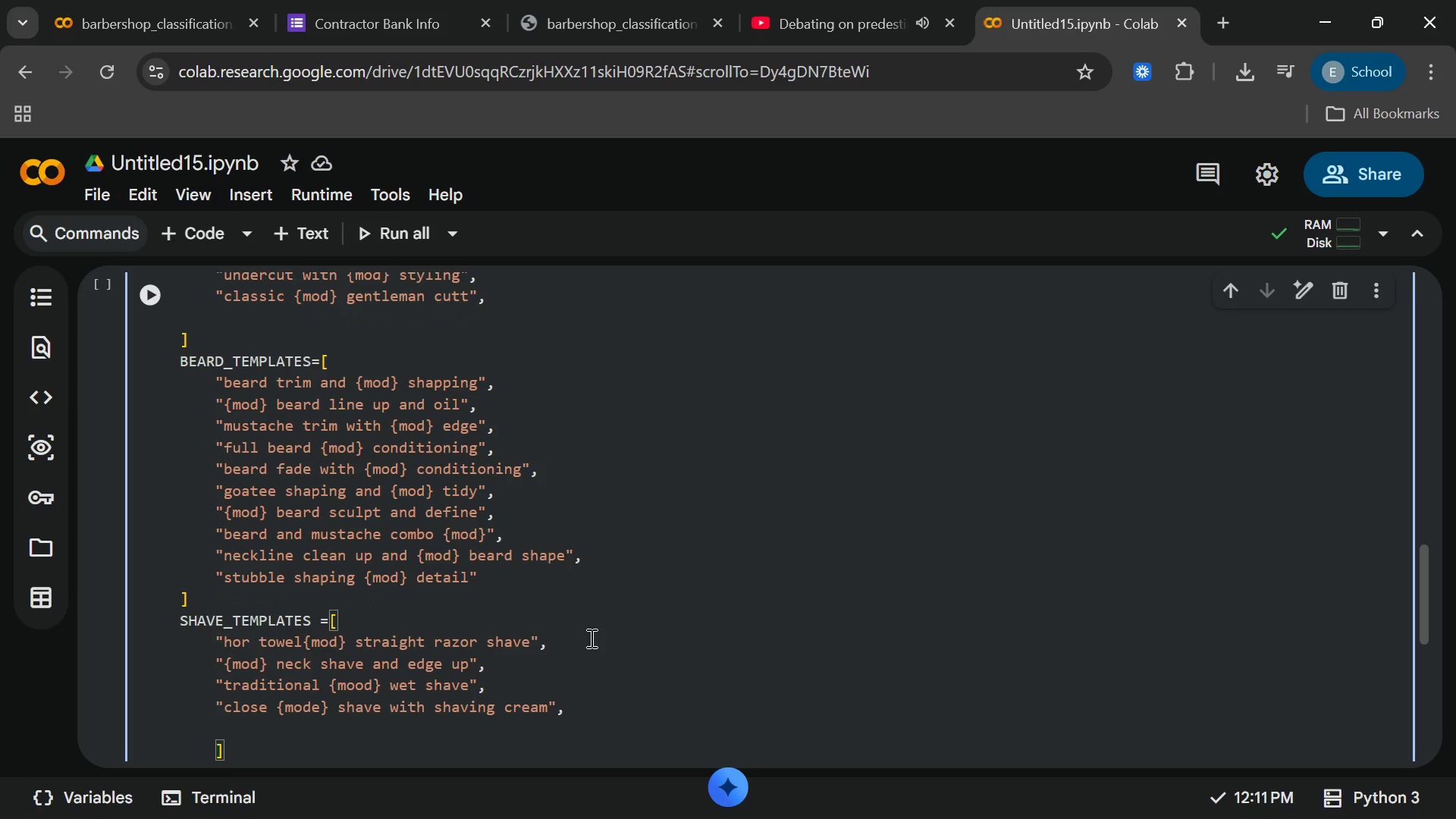 
type("full head razor)
 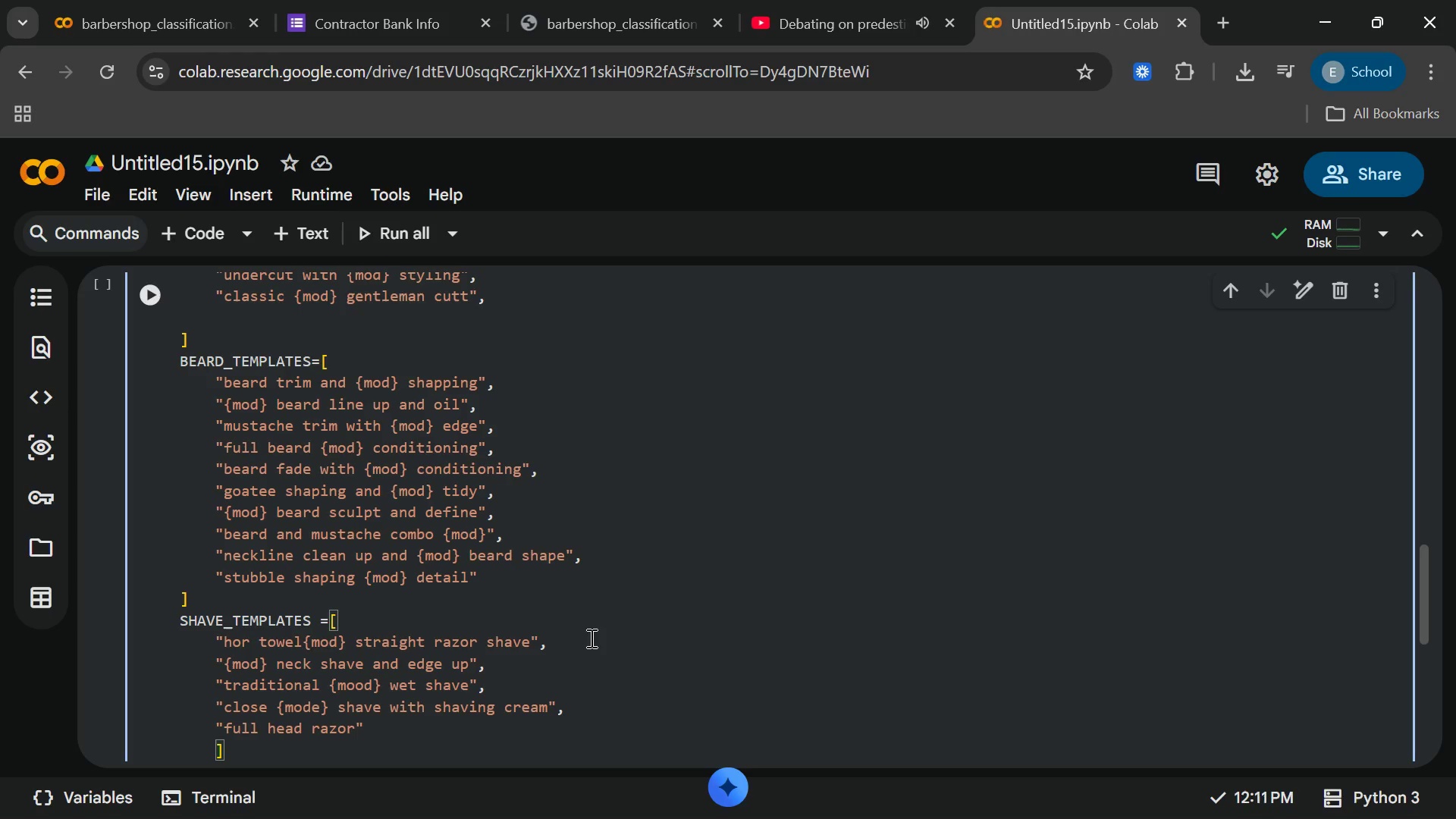 
left_click([877, 4])
 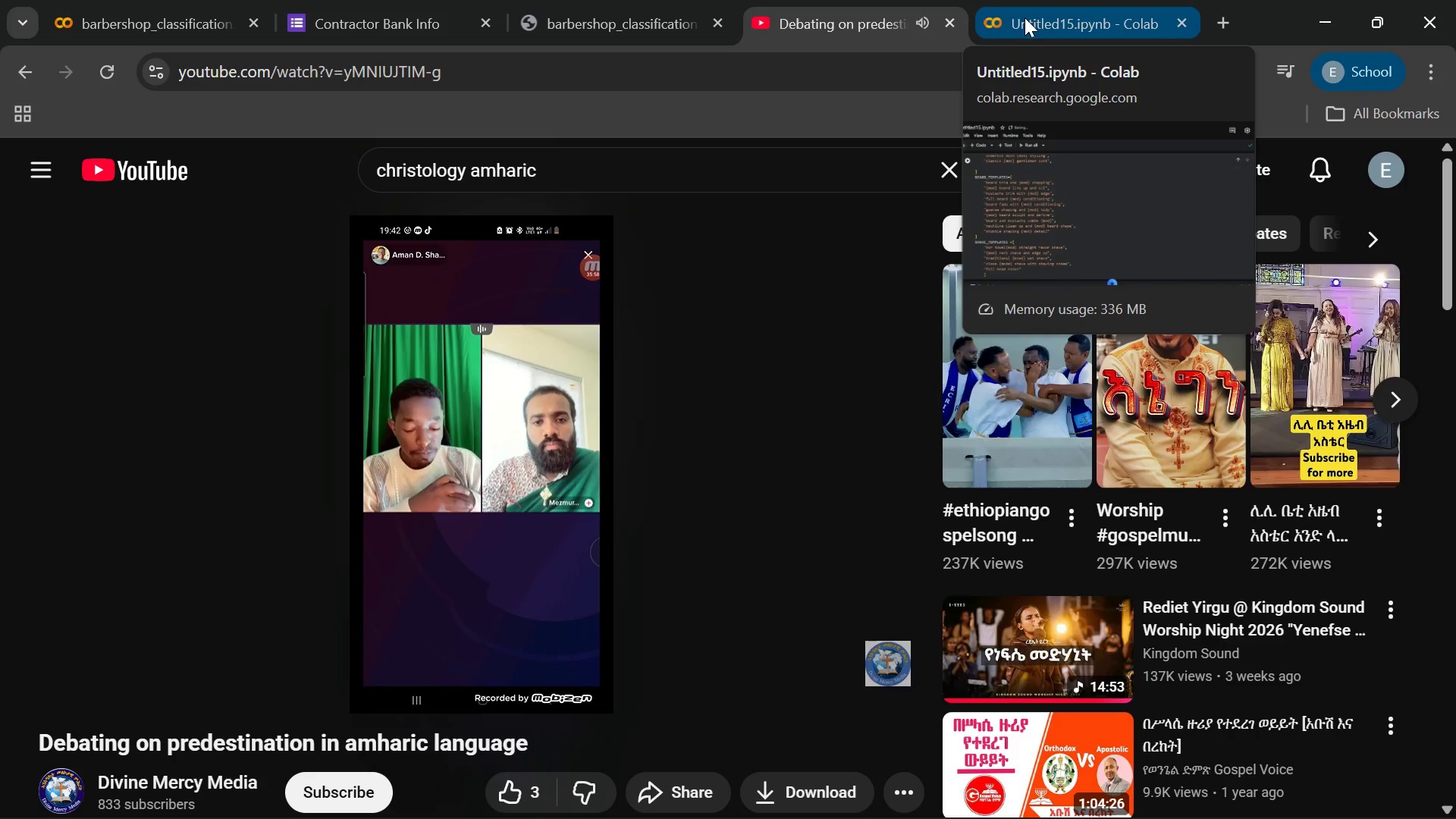 
wait(5.28)
 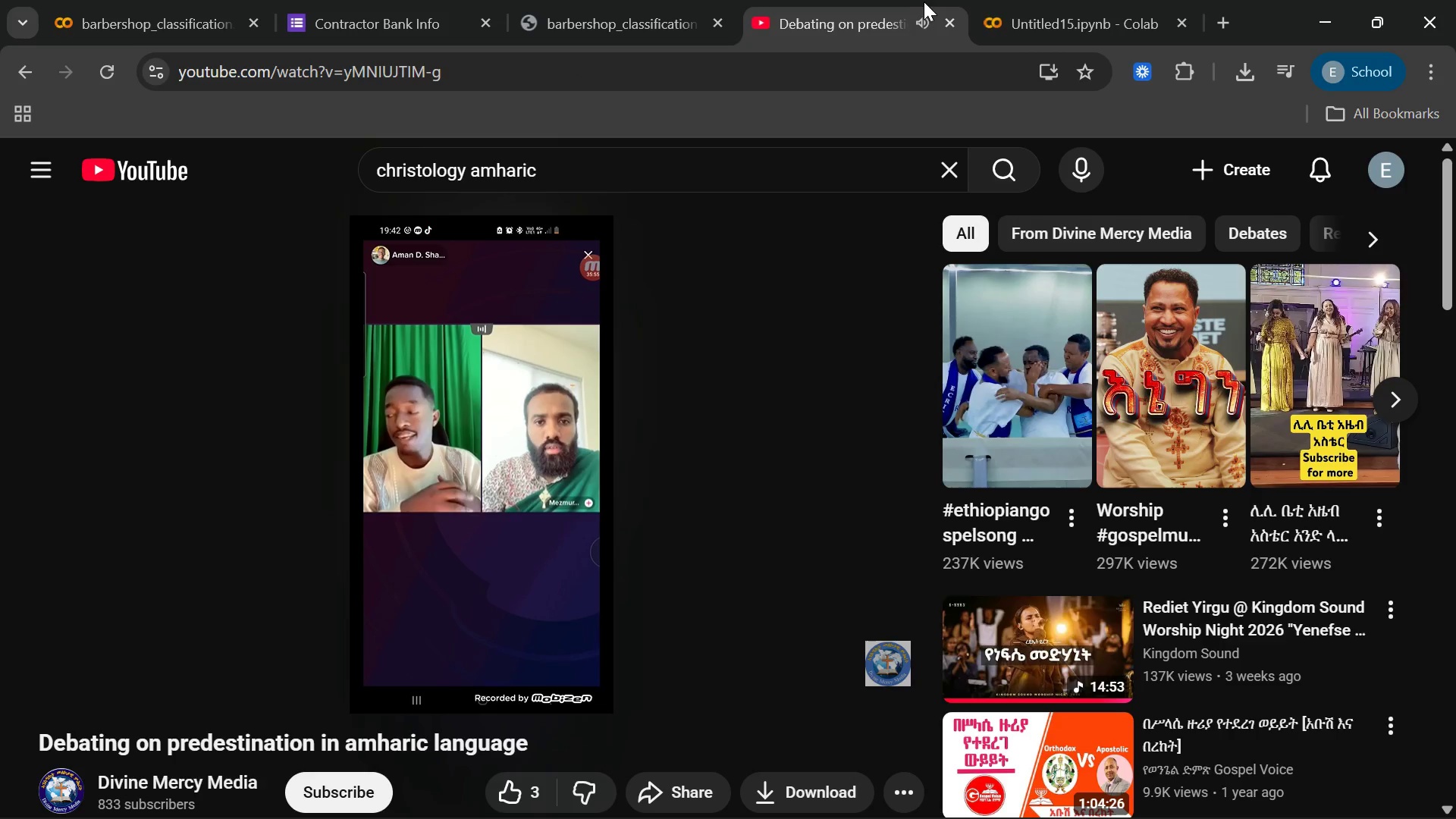 
left_click([1025, 17])
 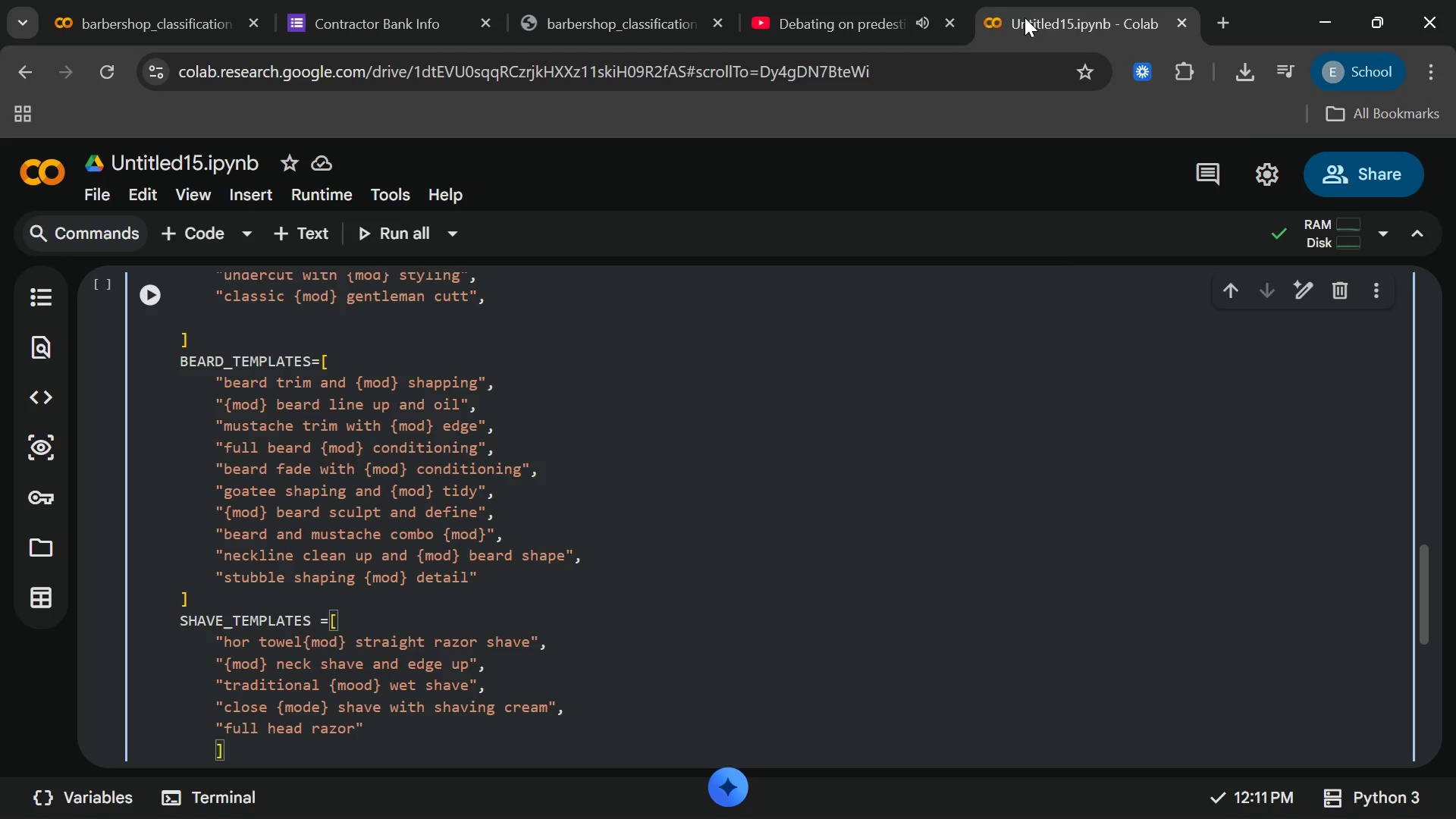 
type({mod)
 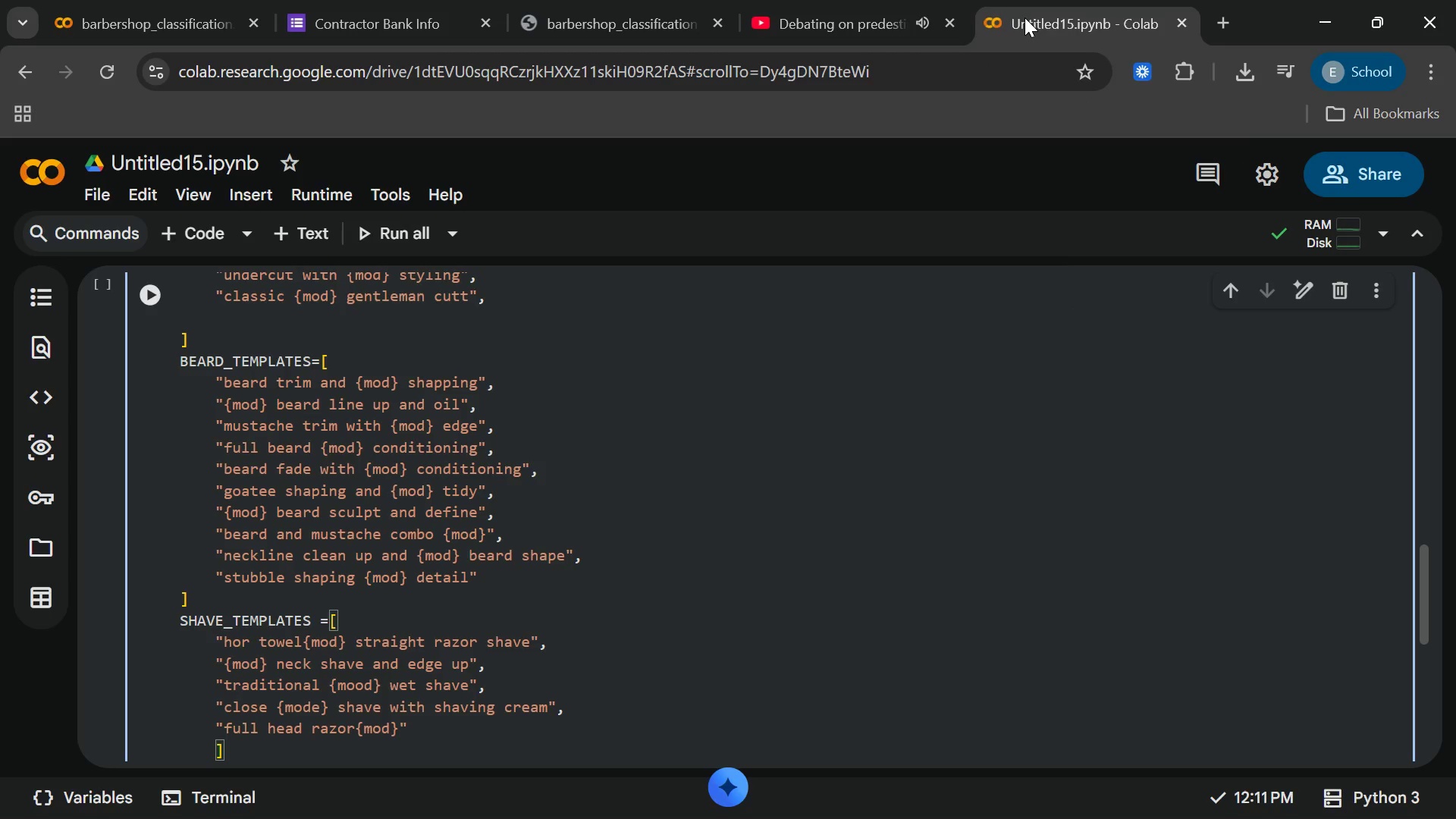 
key(ArrowRight)
 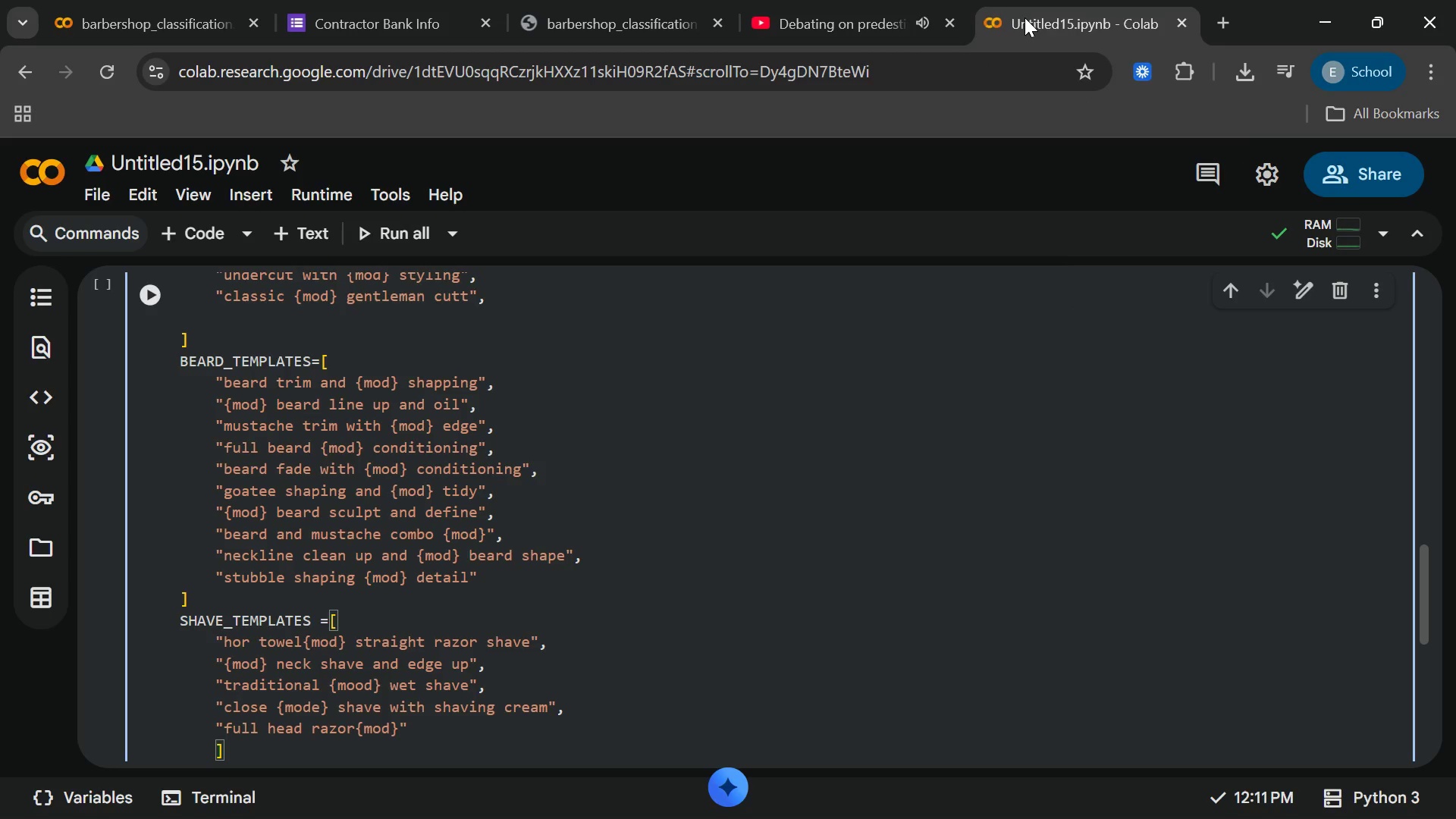 
type( shave)
 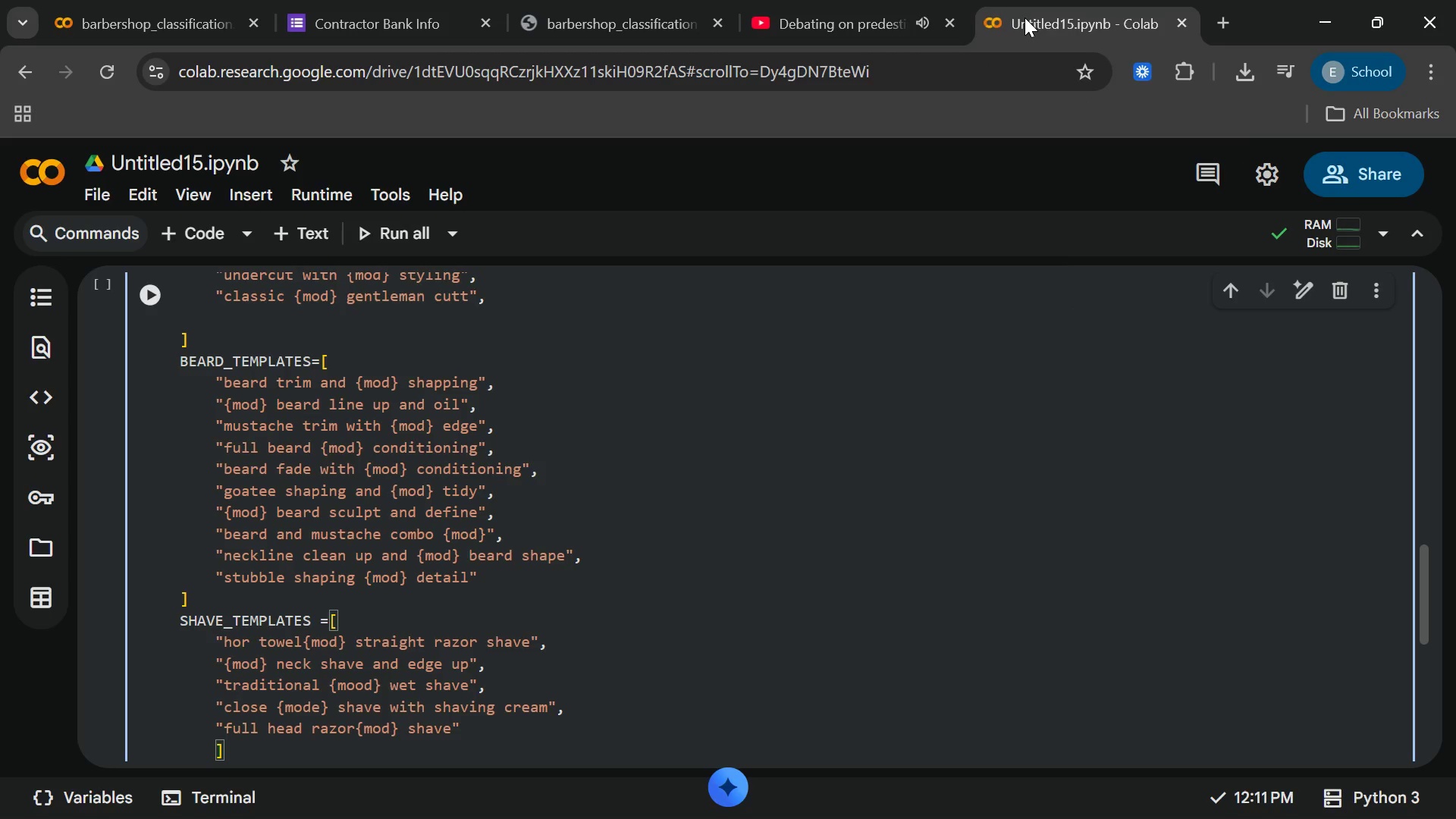 
key(ArrowRight)
 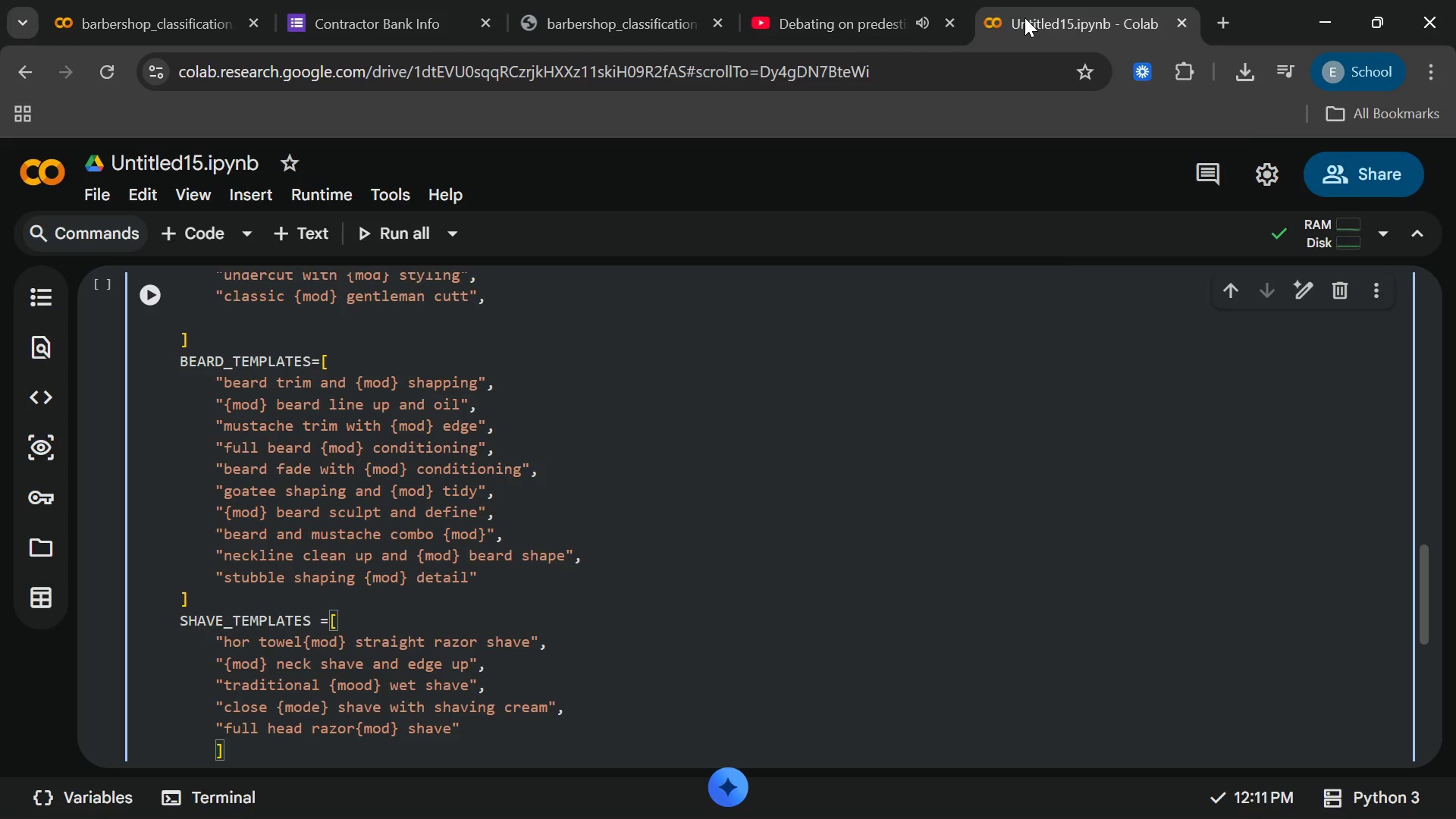 
key(Comma)
 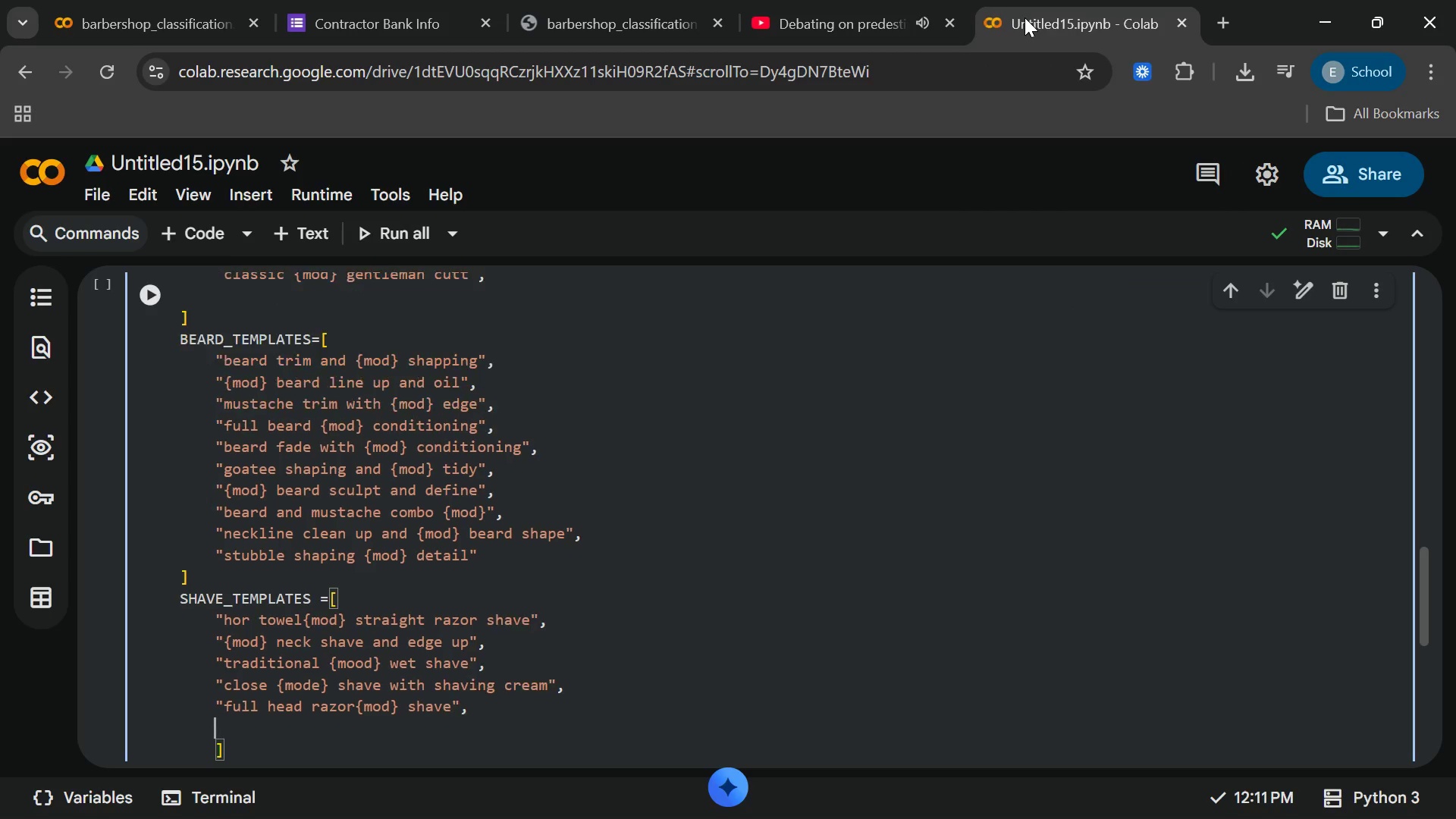 
key(Enter)
 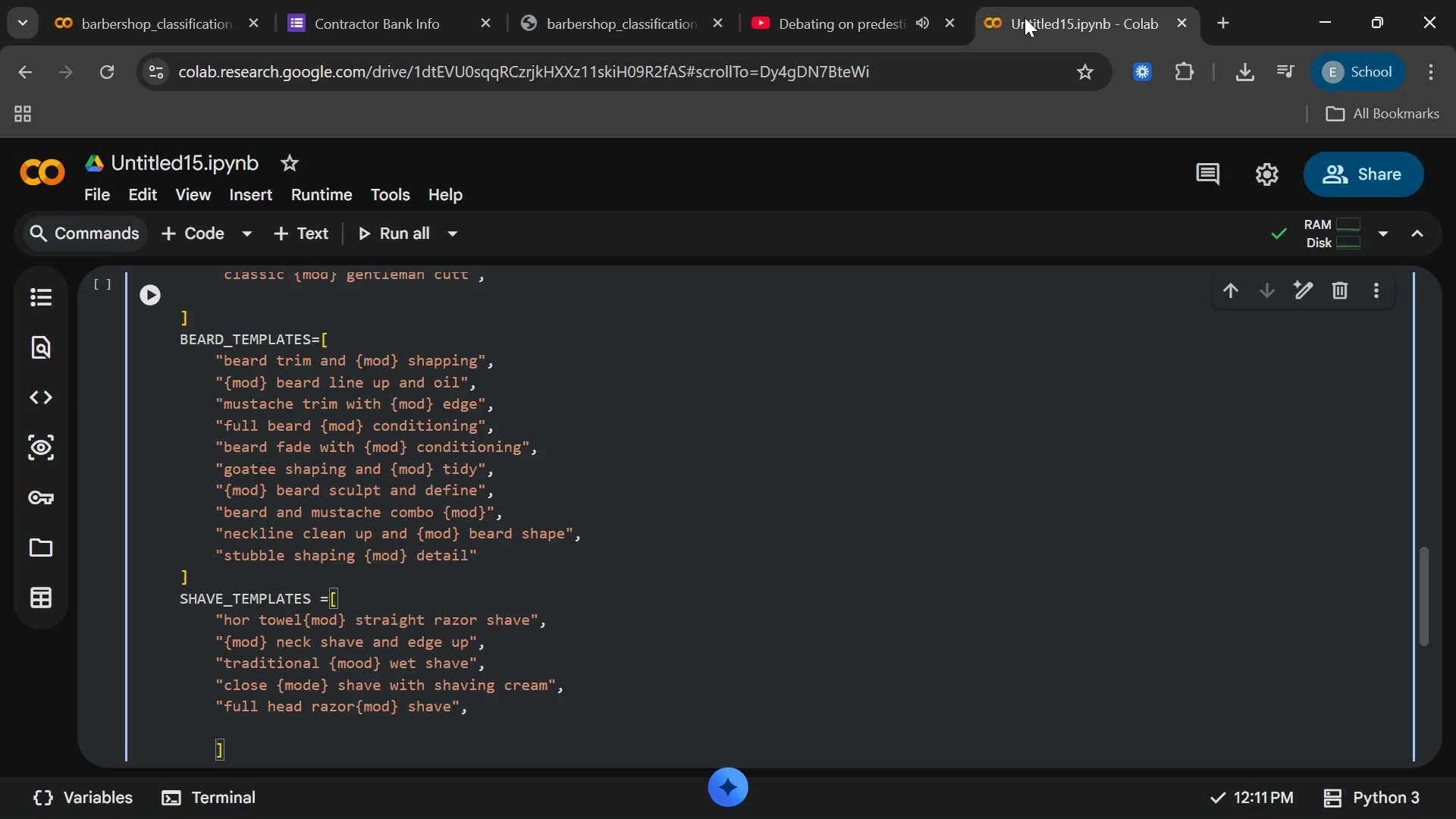 
key(Shift+Quote)
 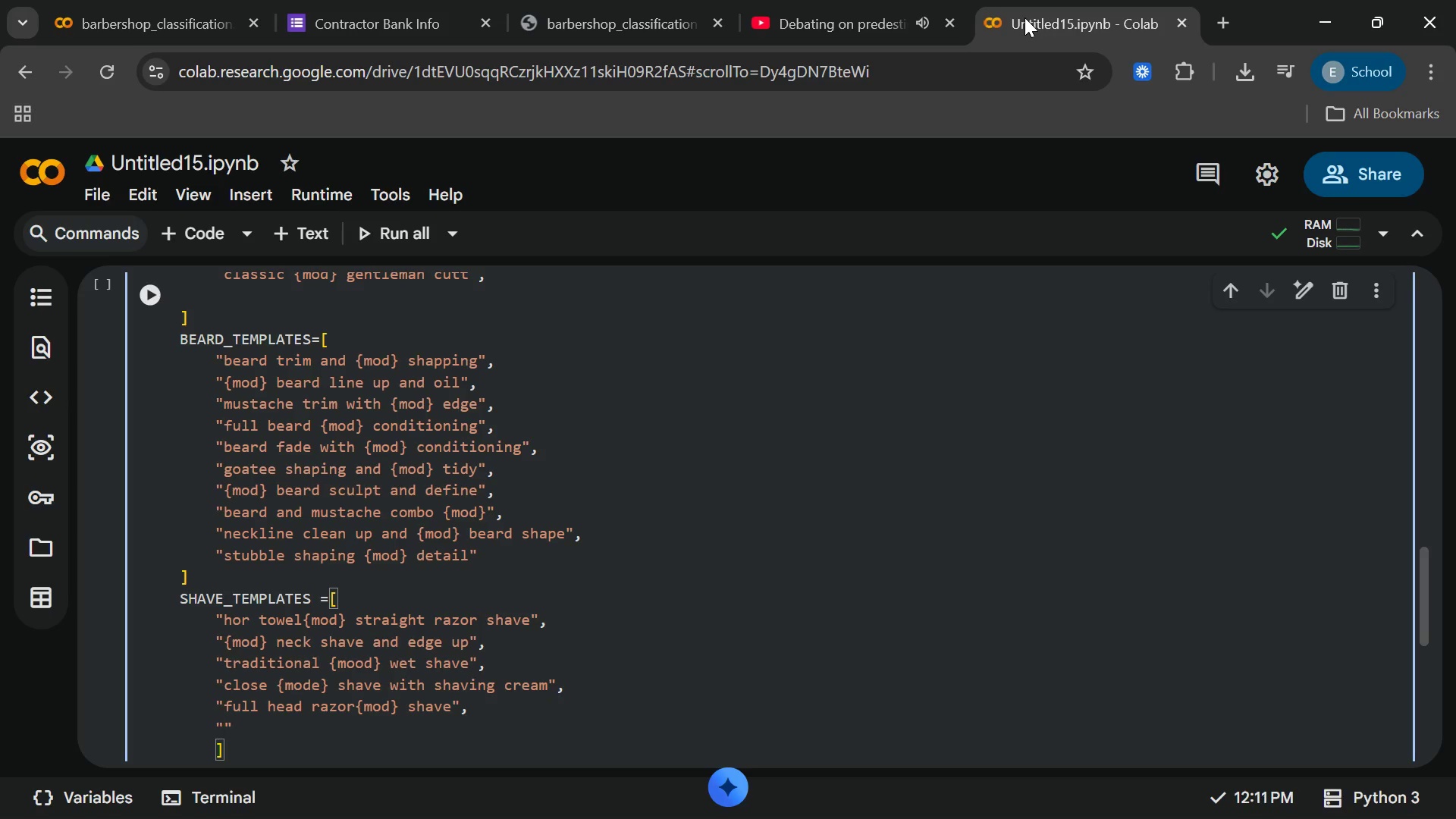 
type({mod)
 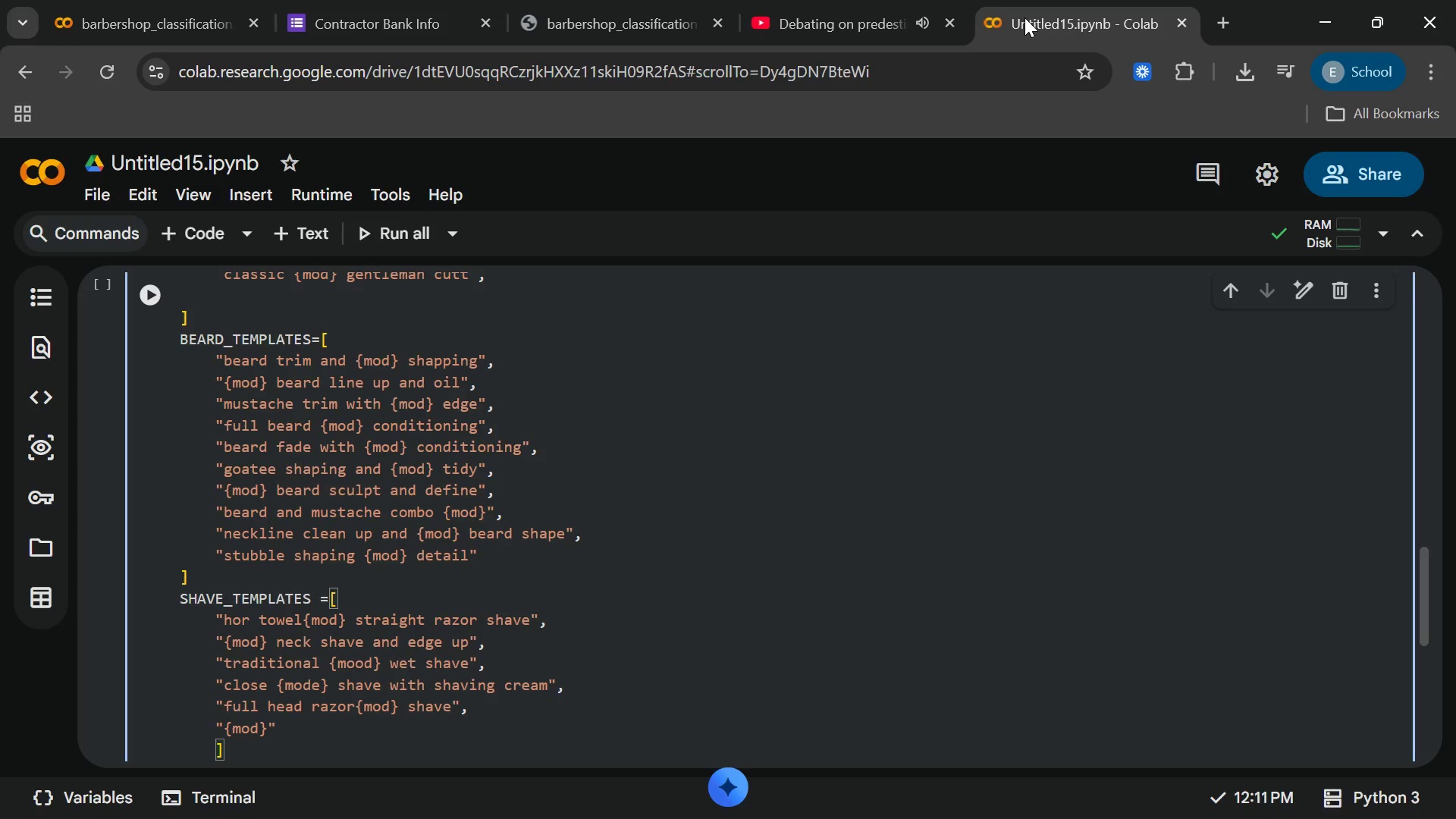 
key(ArrowRight)
 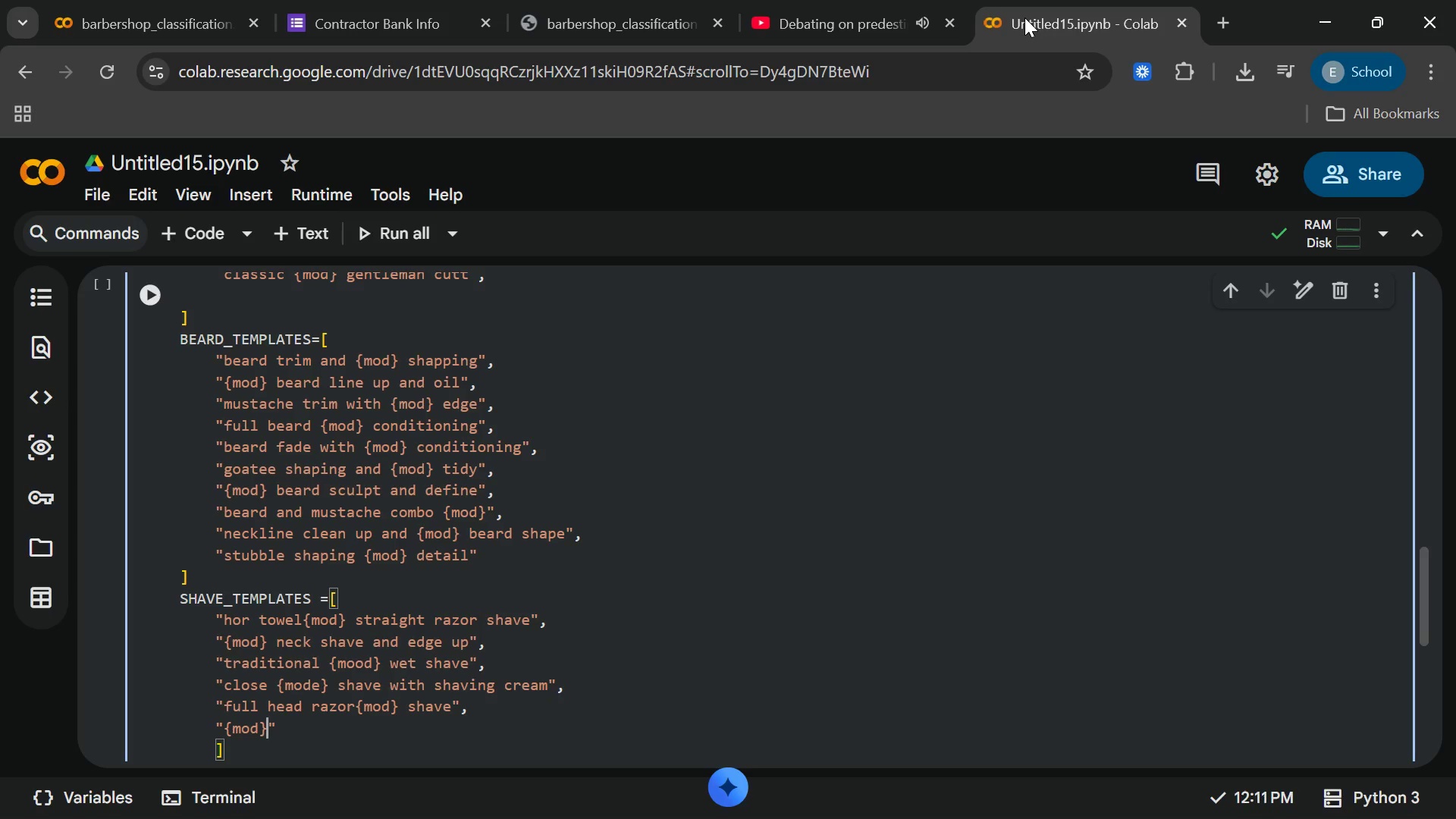 
key(Space)
 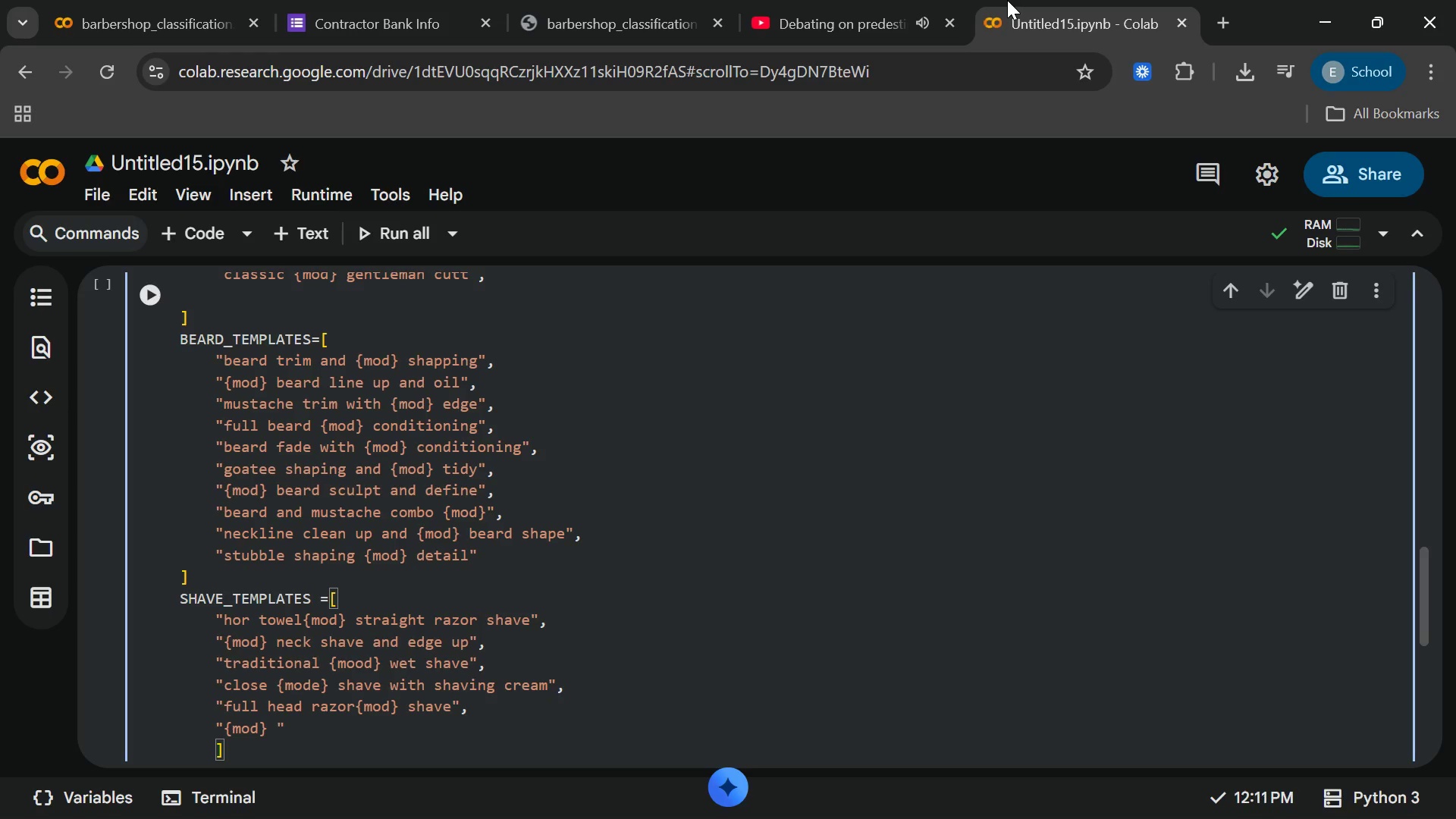 
type(face)
 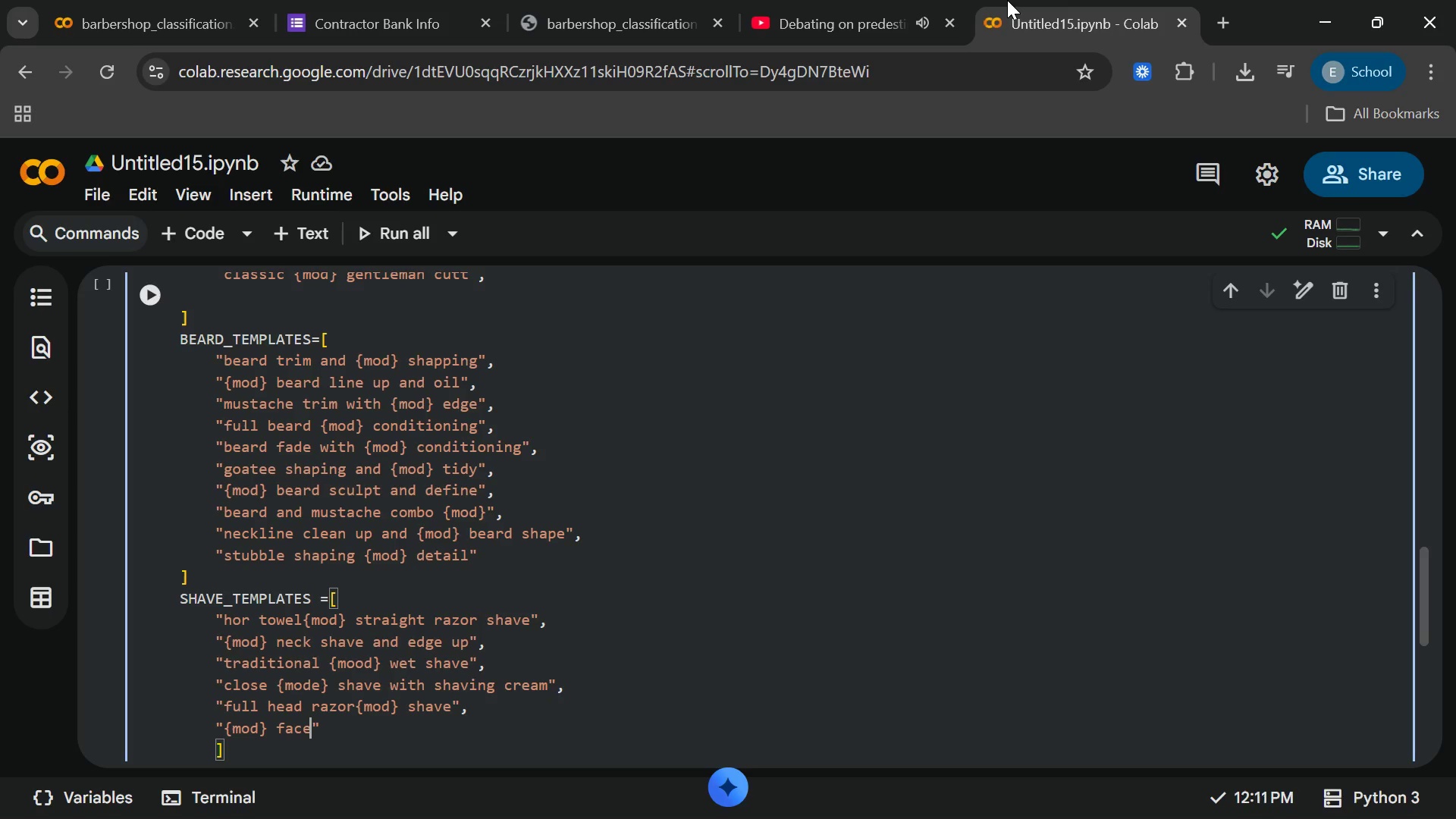 
wait(18.03)
 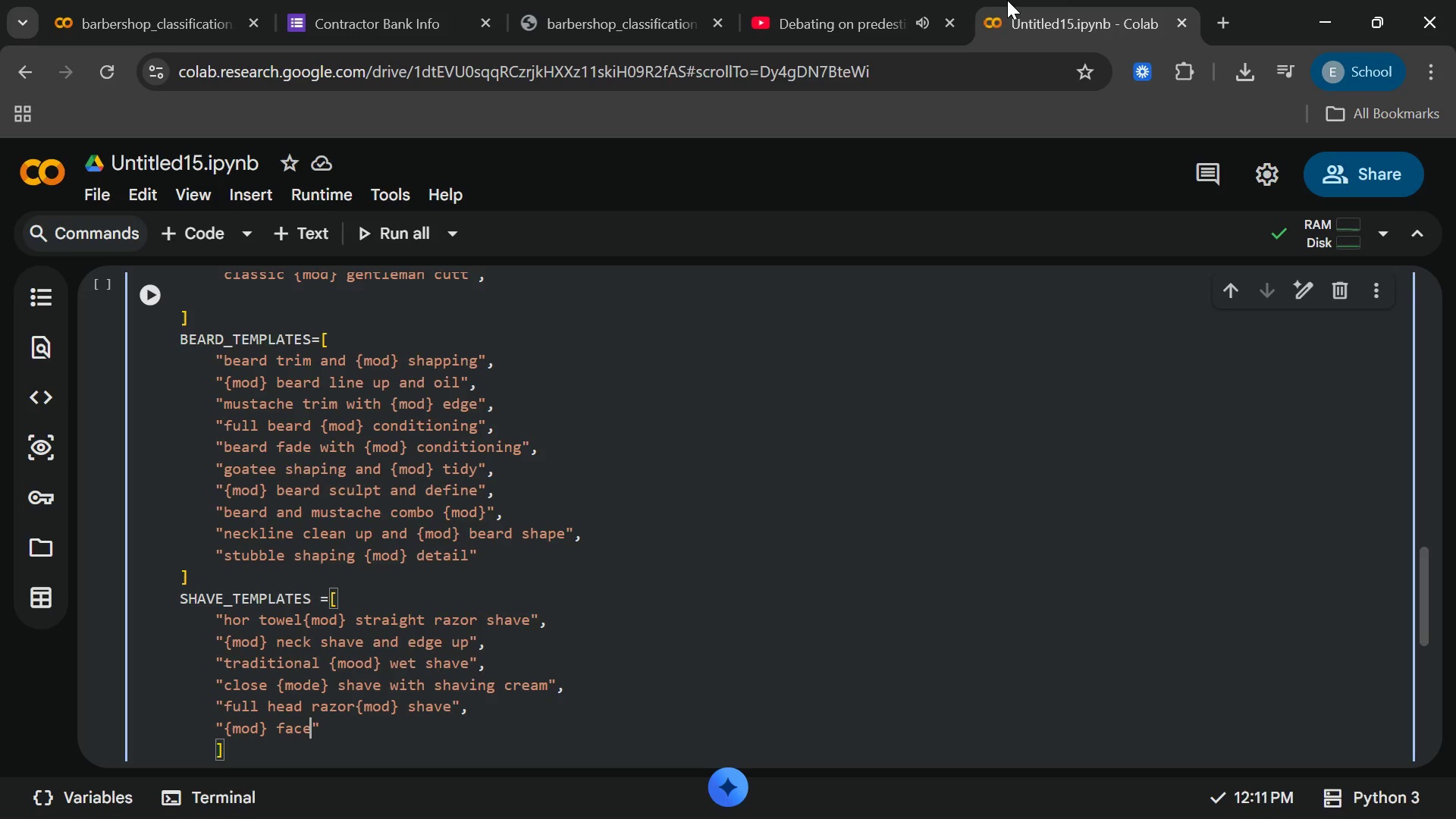 
type( shave )
 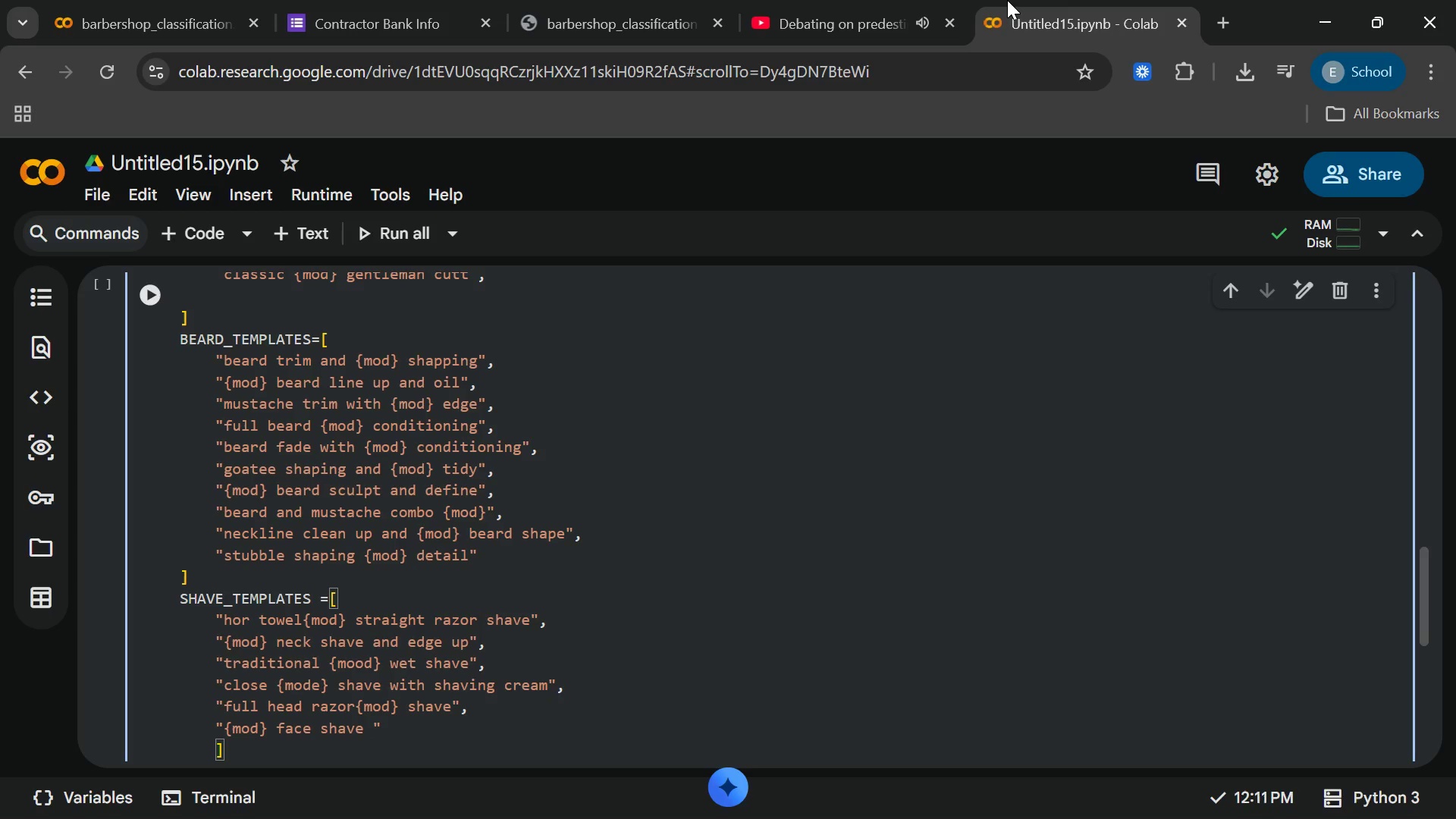 
type(with cold )
 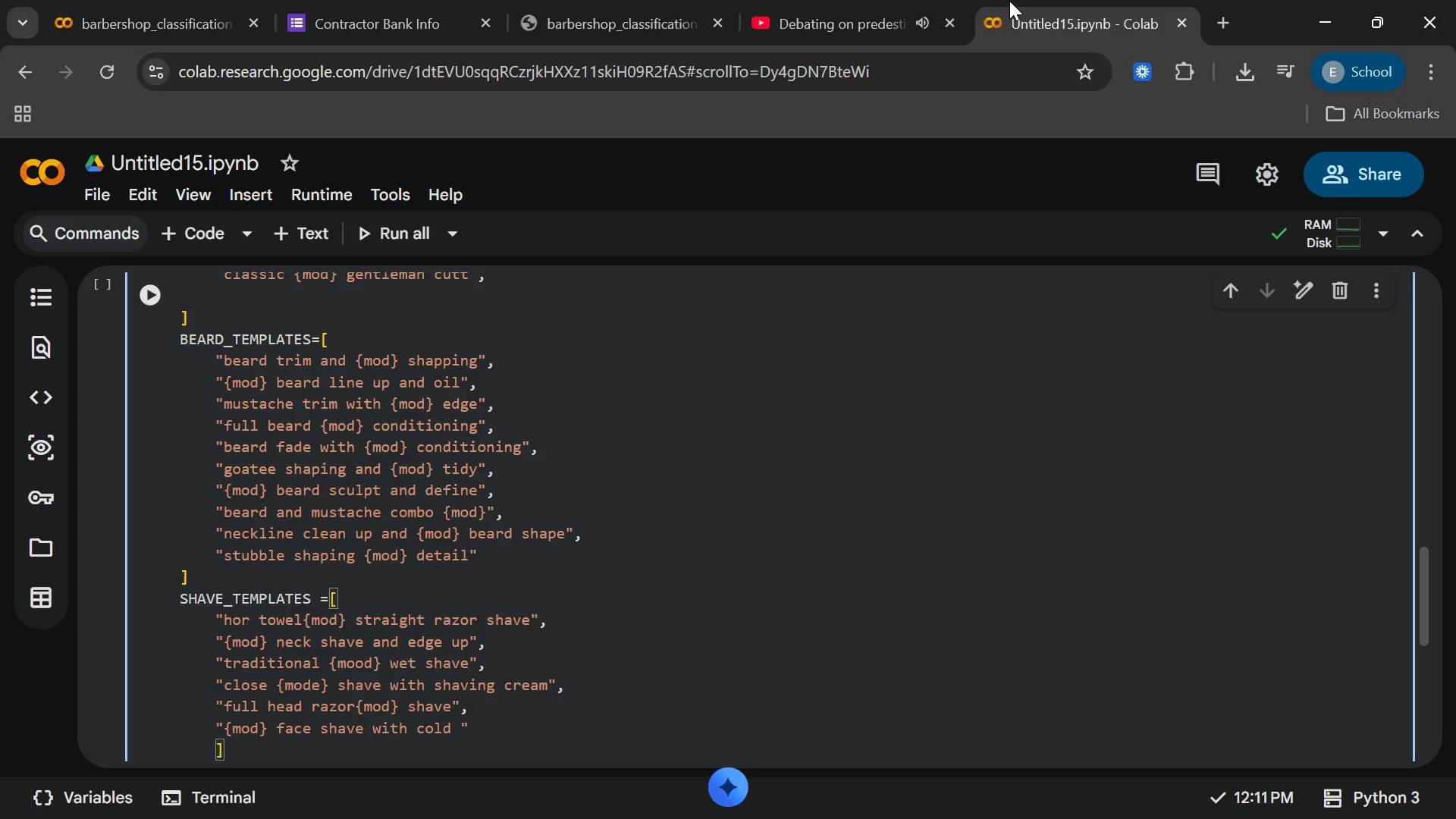 
type(towel finish)
 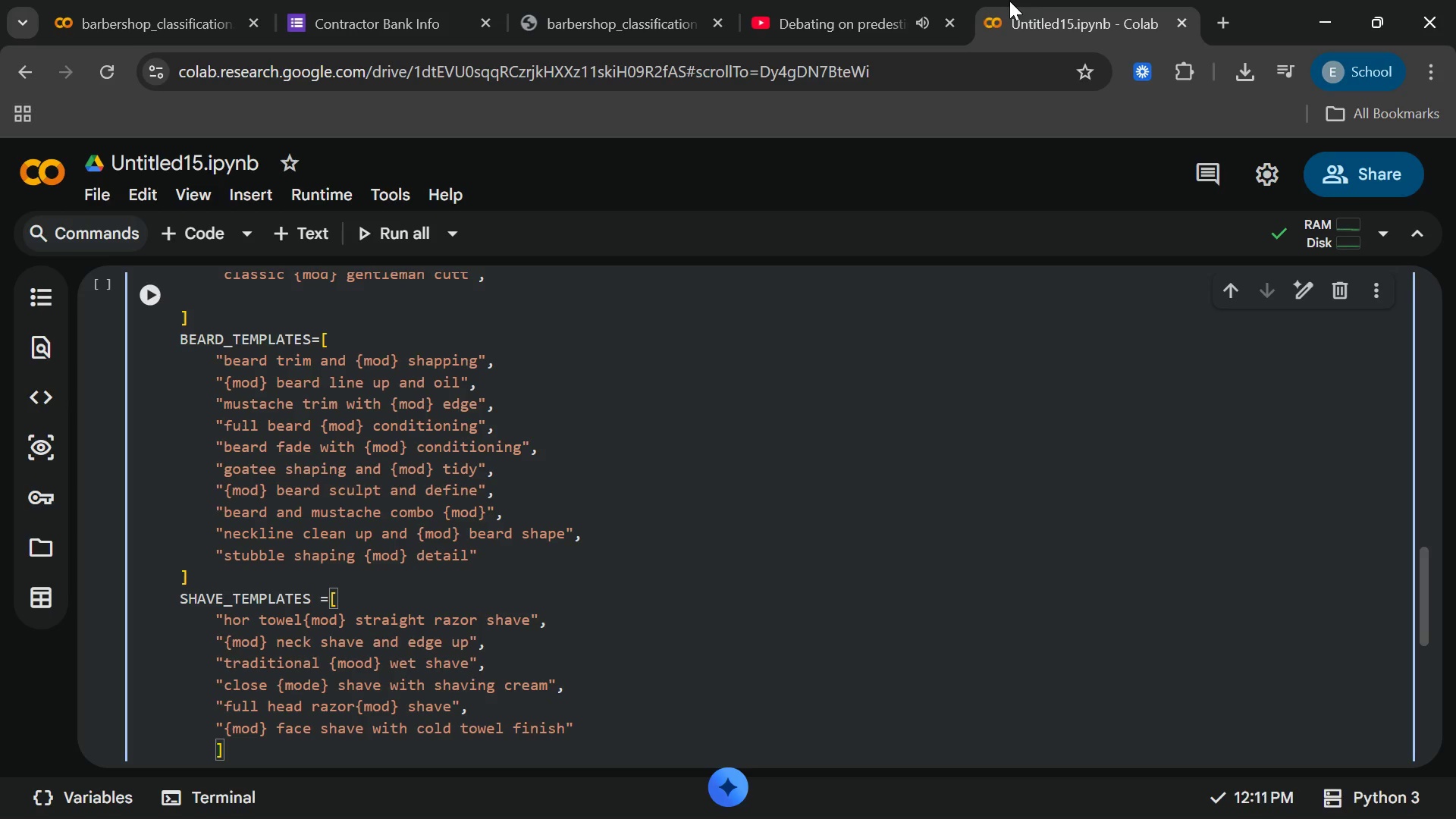 
wait(9.84)
 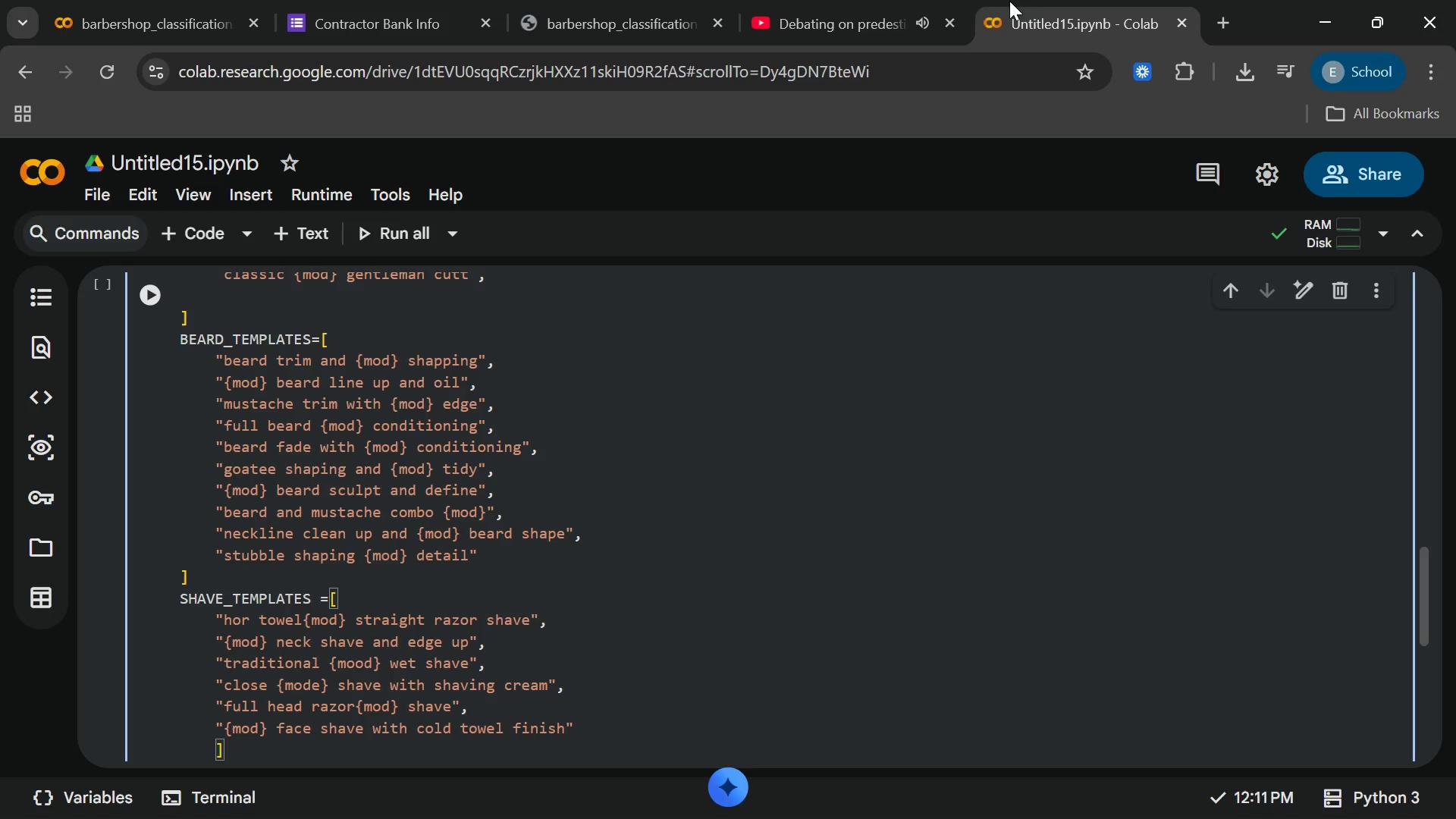 
left_click([826, 14])
 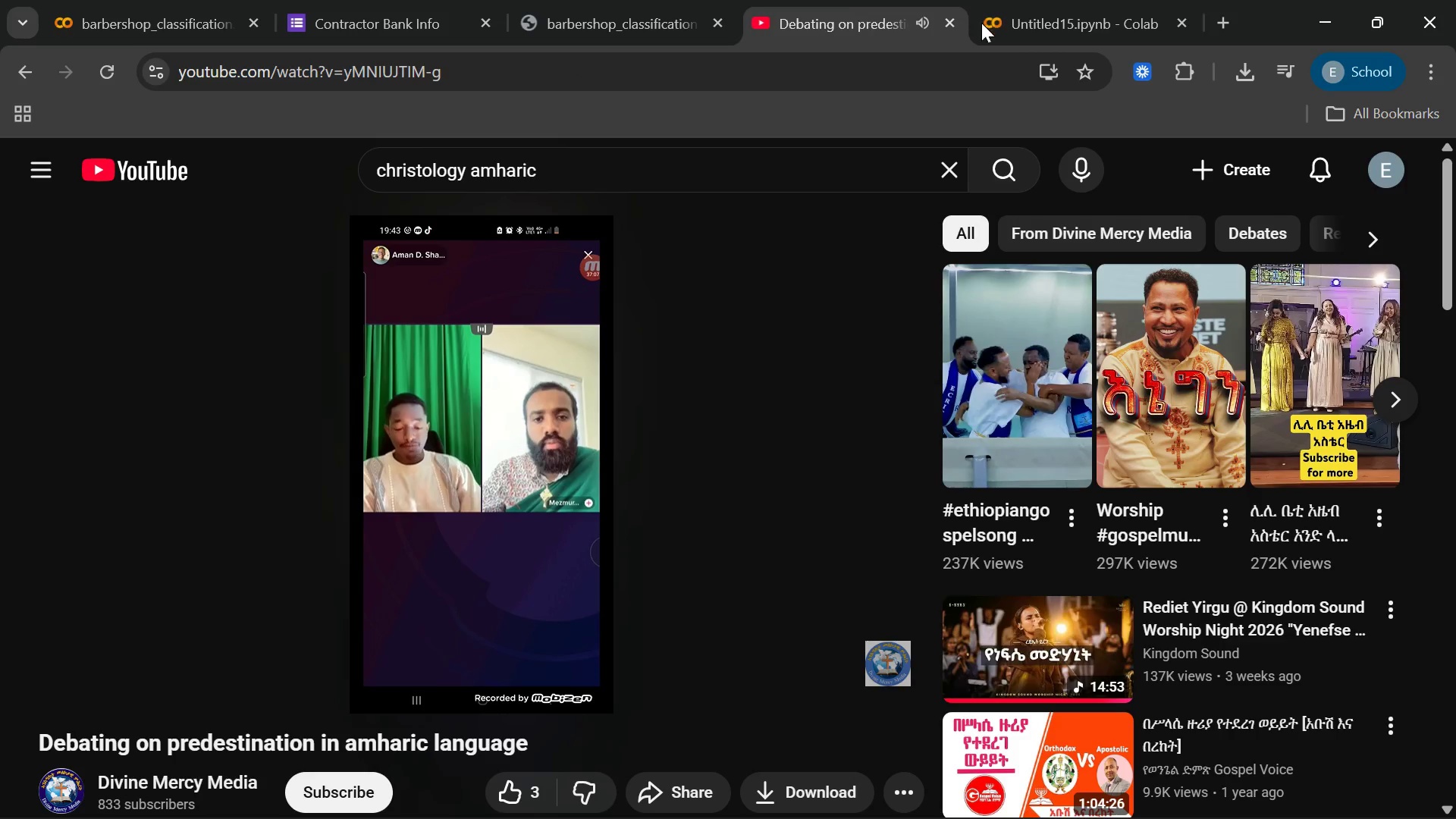 
left_click([1093, 14])
 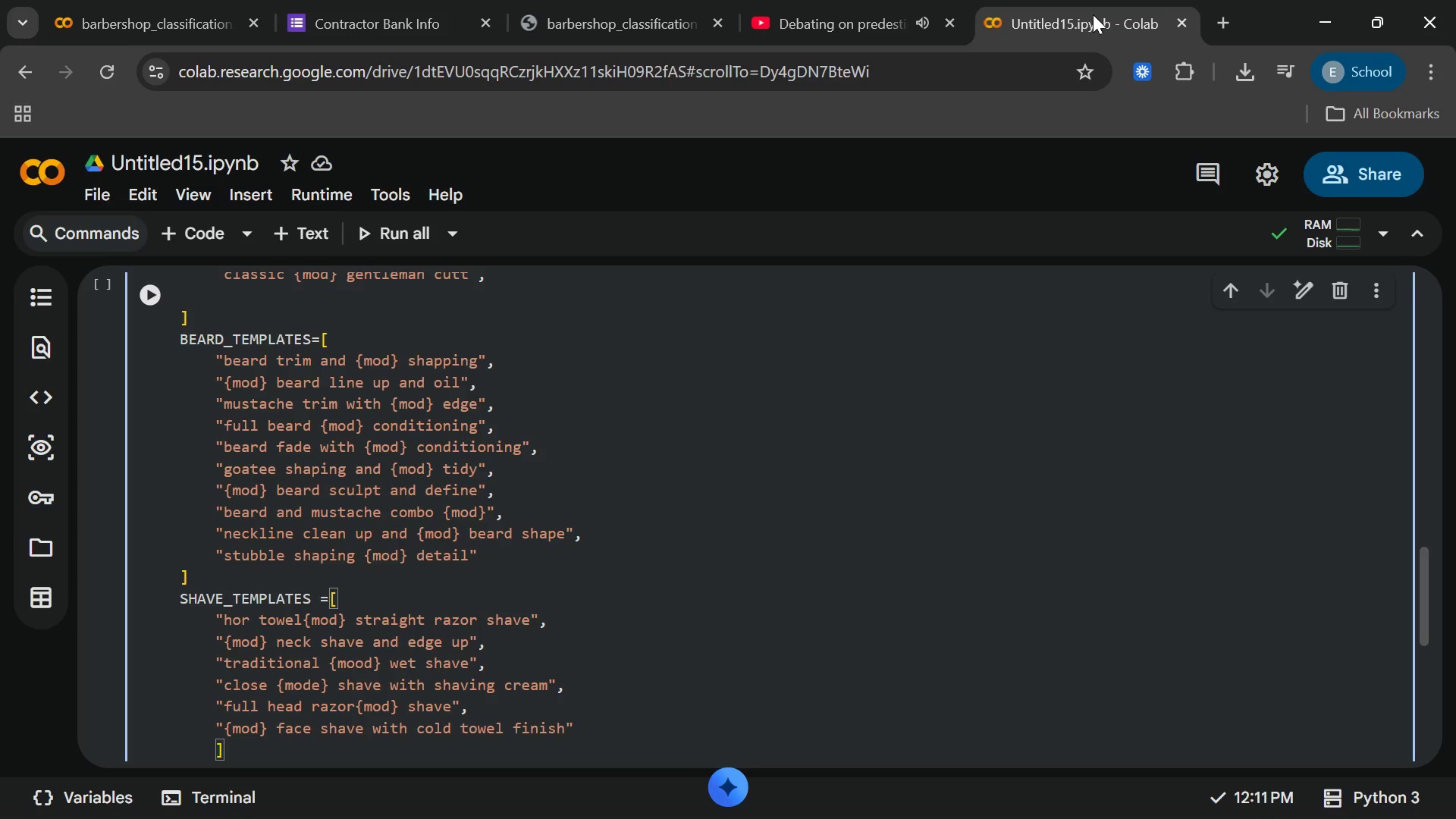 
wait(7.84)
 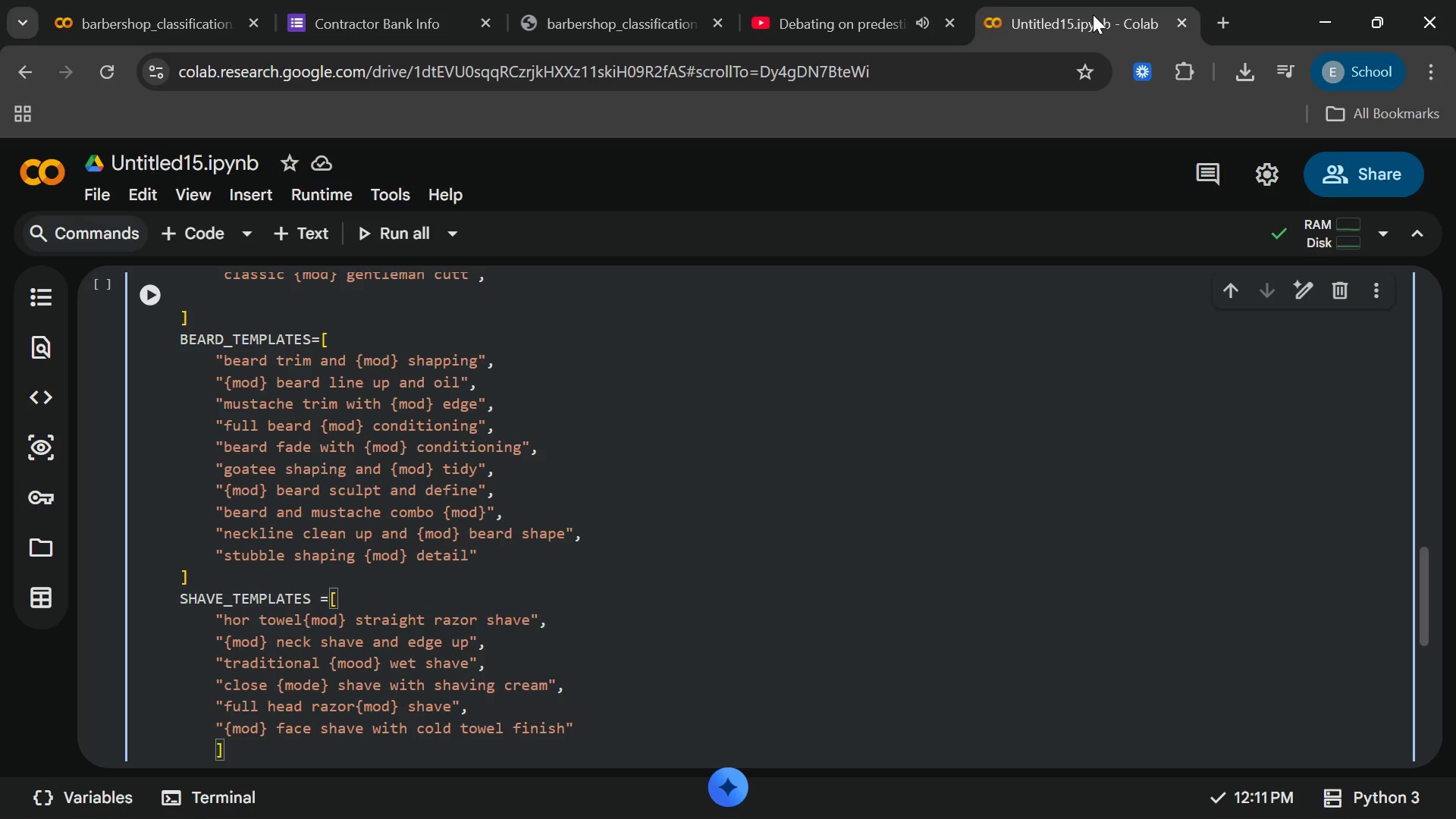 
key(ArrowRight)
 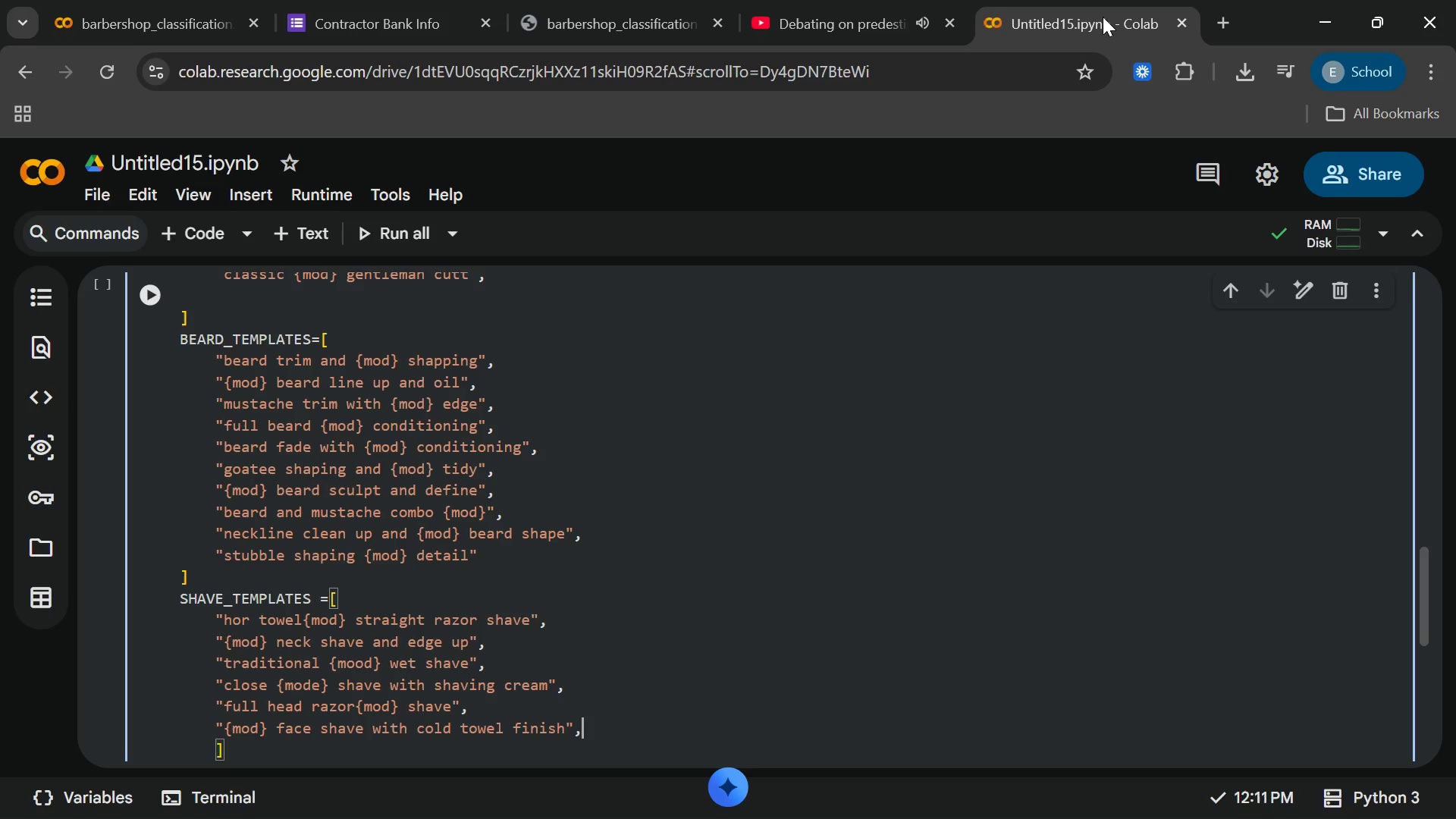 
key(Comma)
 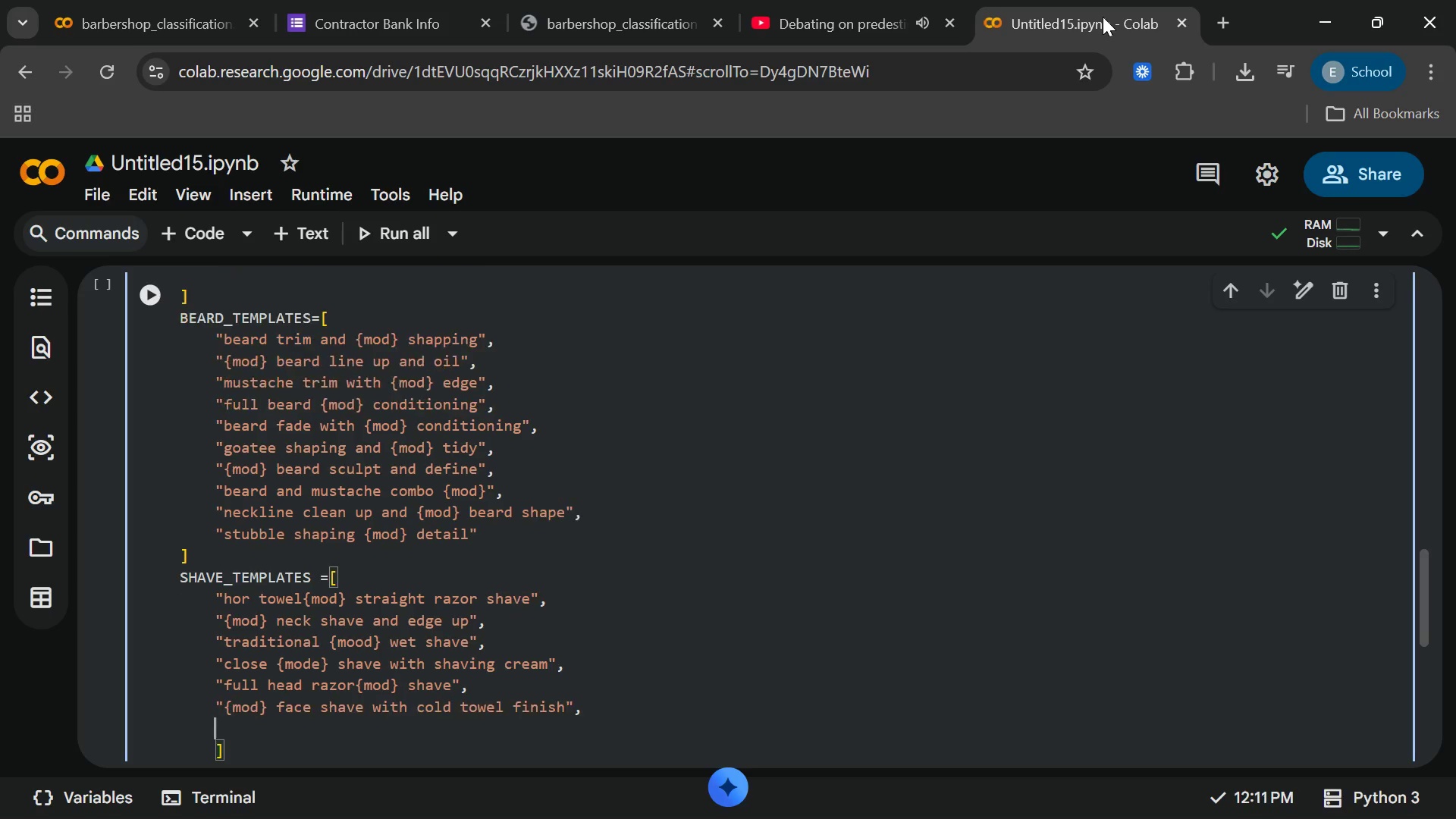 
key(Enter)
 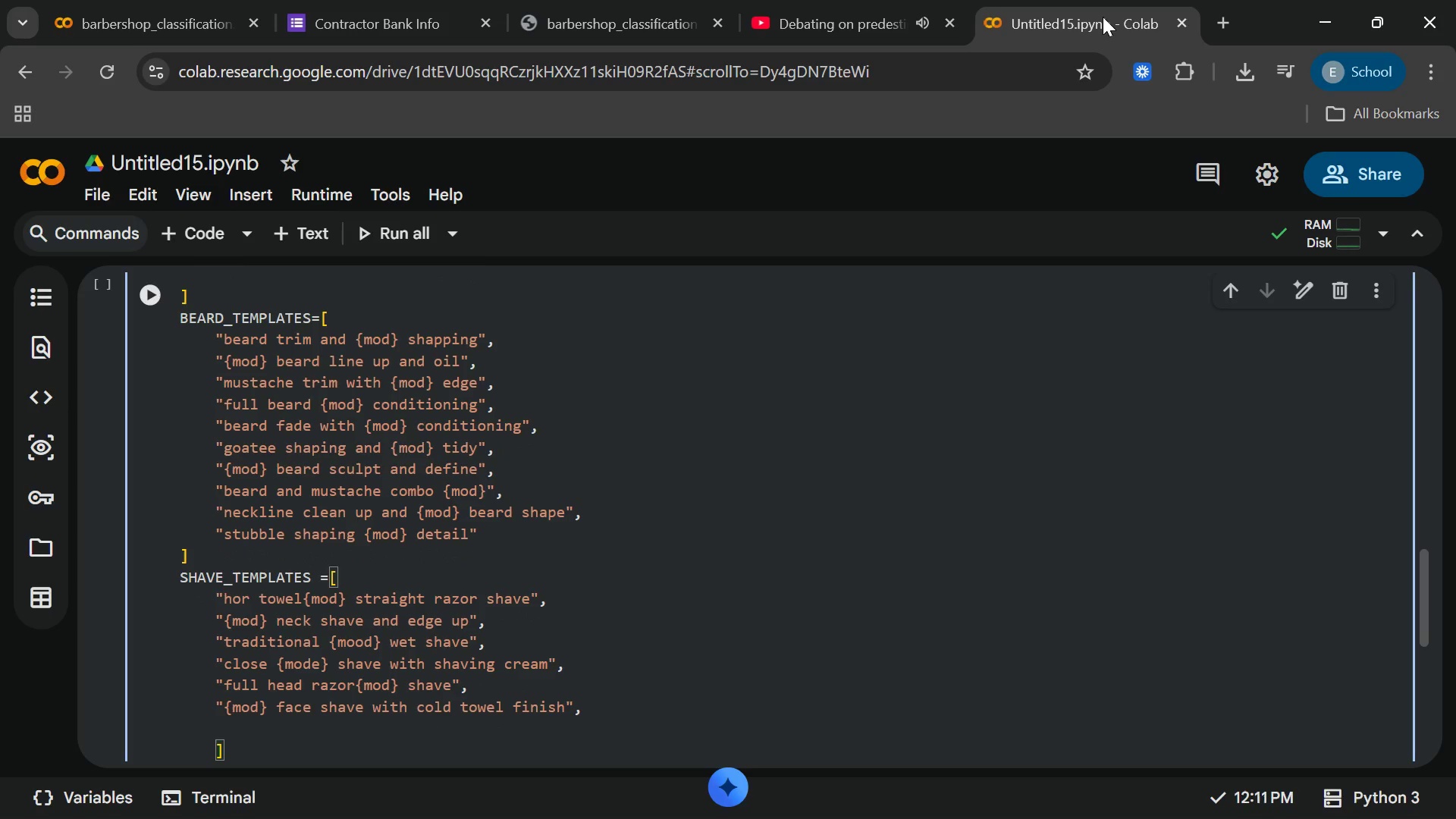 
type("staright edge {mode)
key(Backspace)
 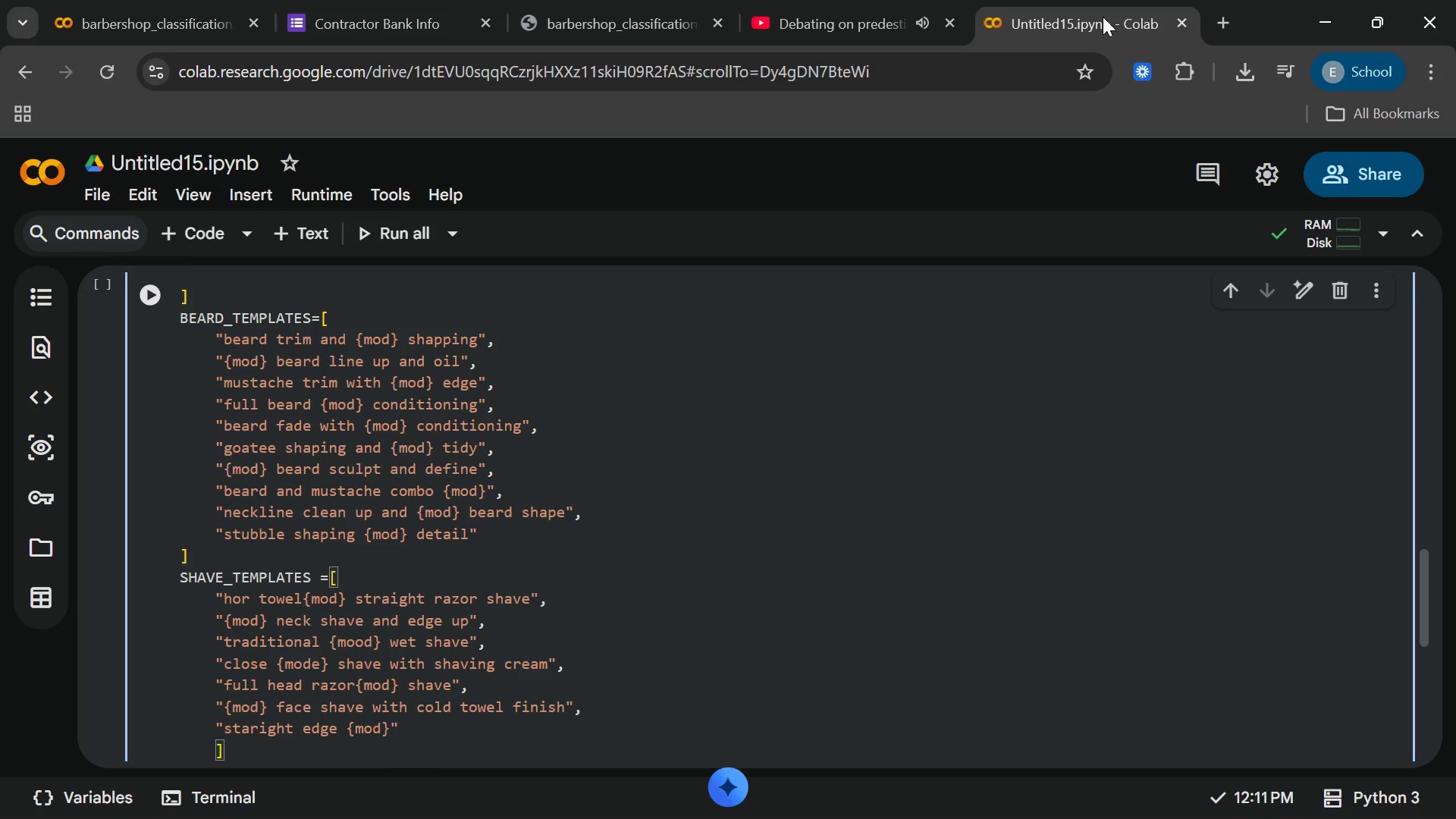 
key(ArrowRight)
 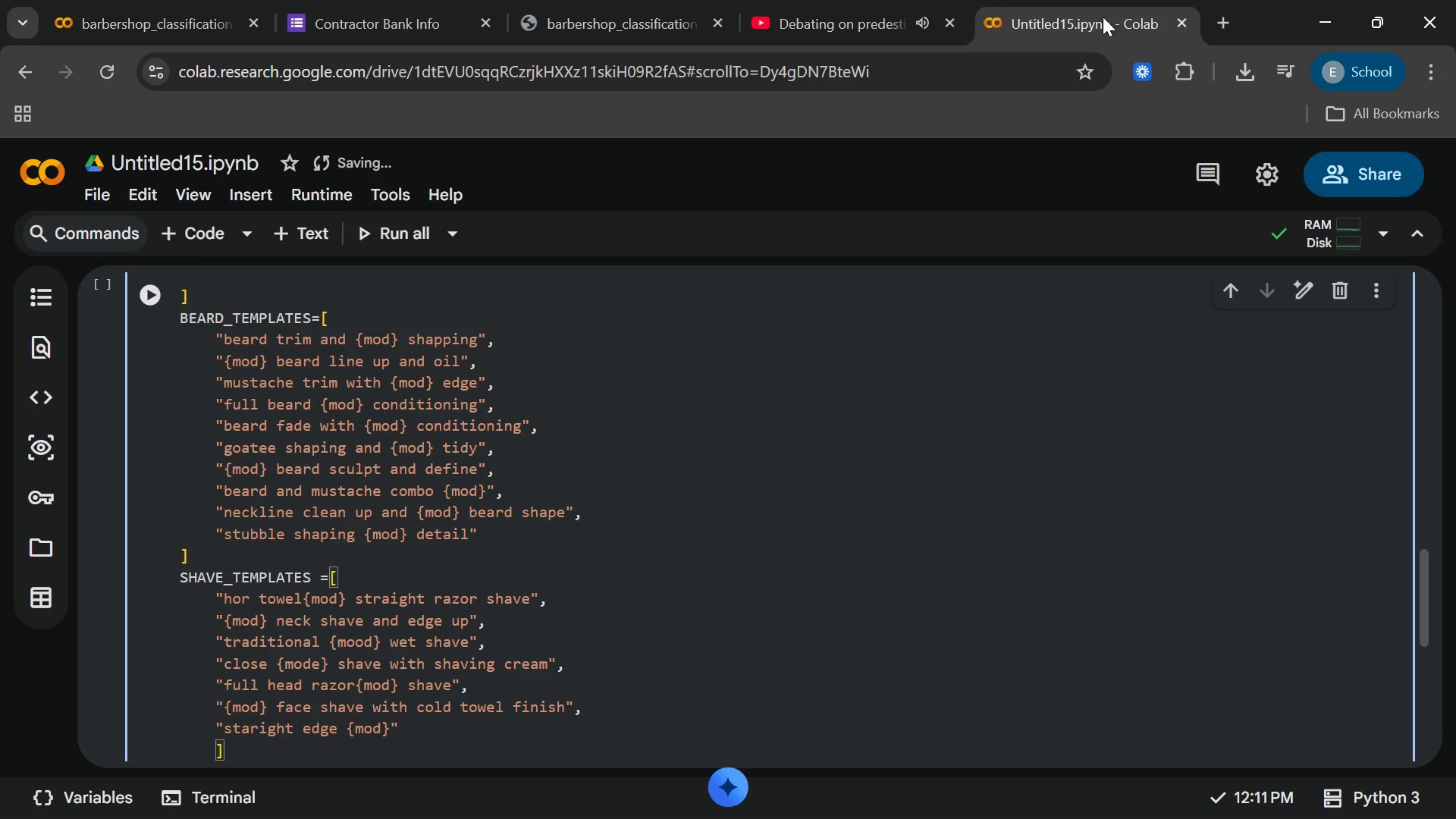 
type( cheek )
 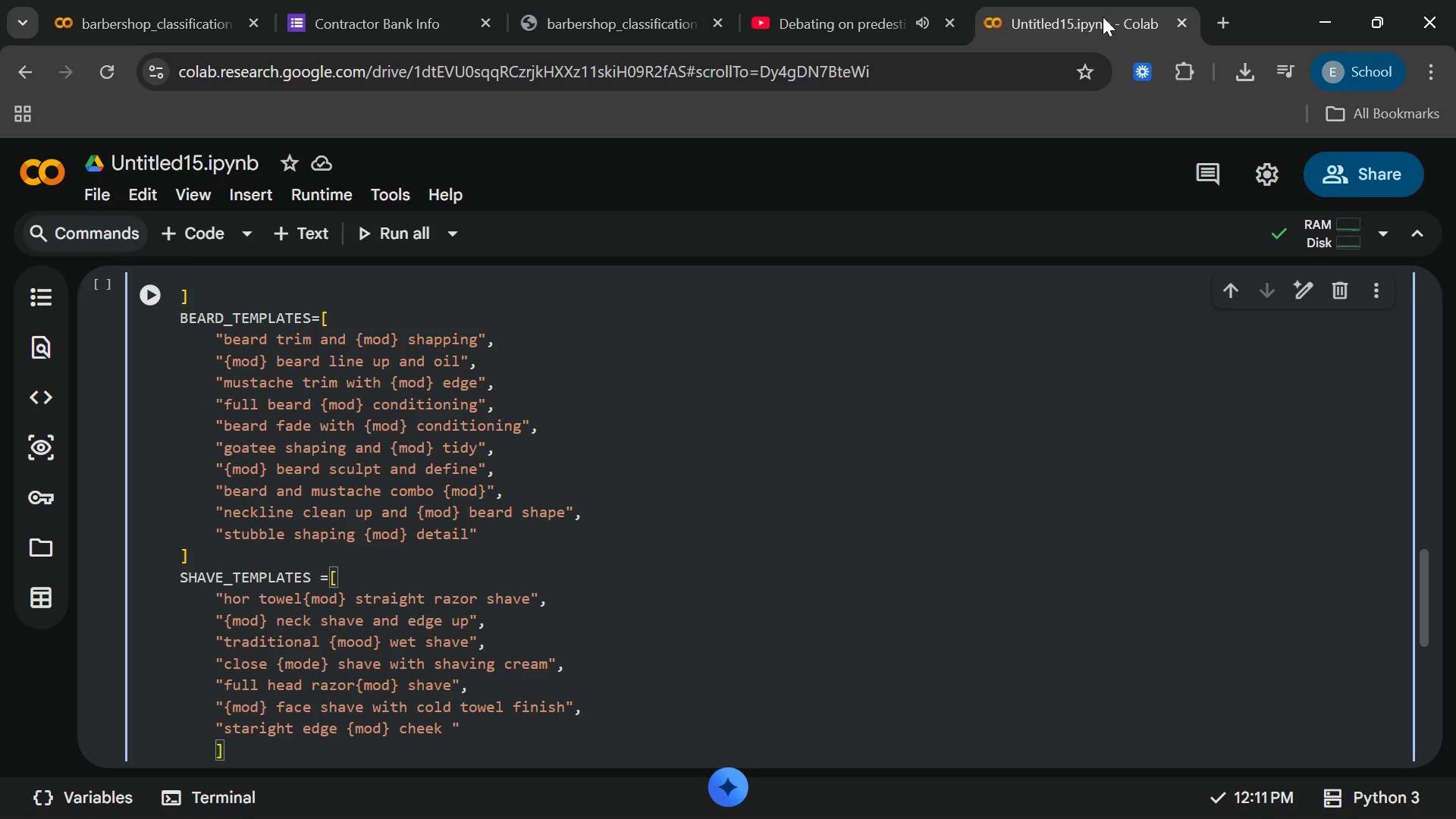 
type(shave)
 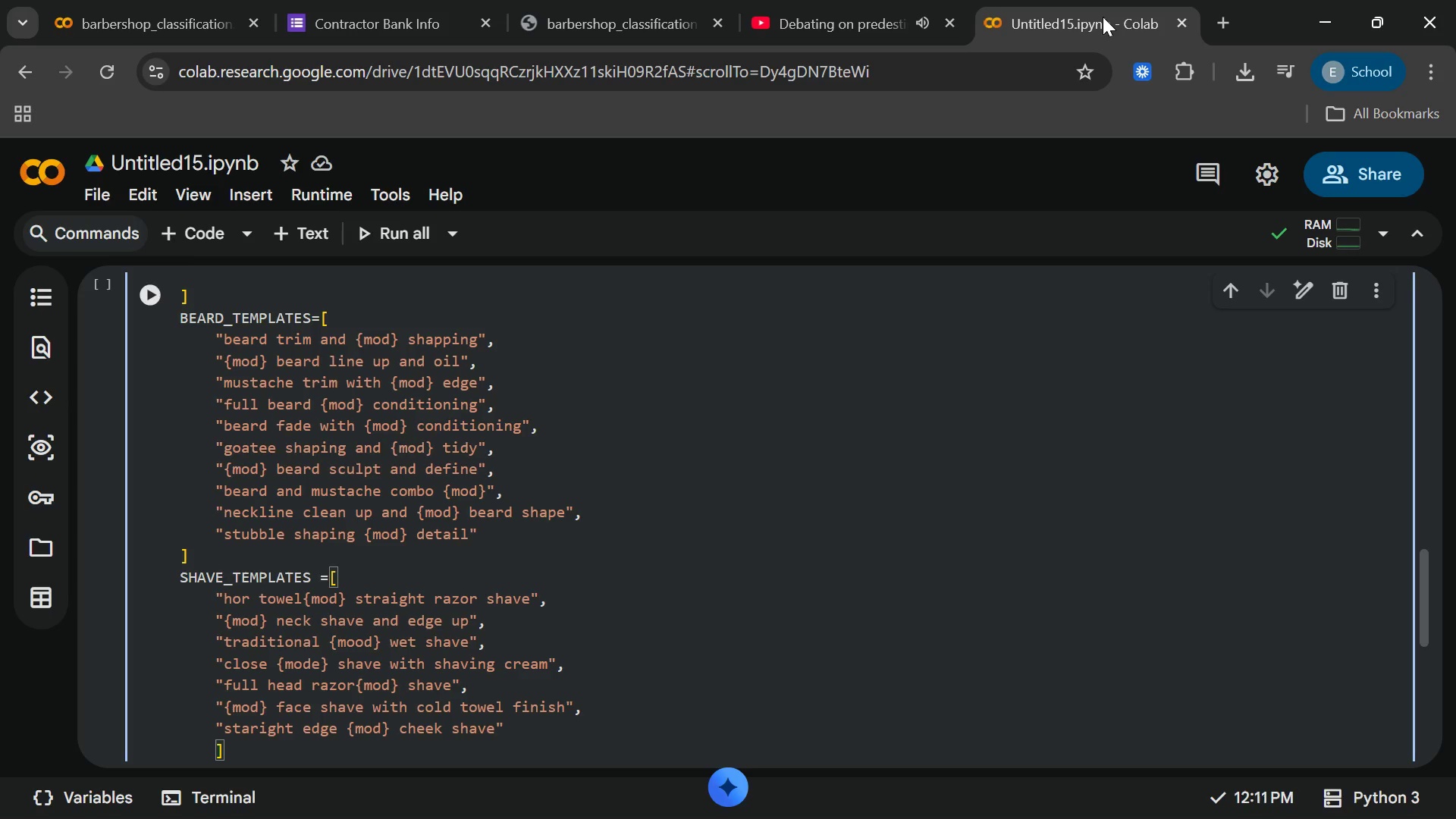 
key(ArrowRight)
 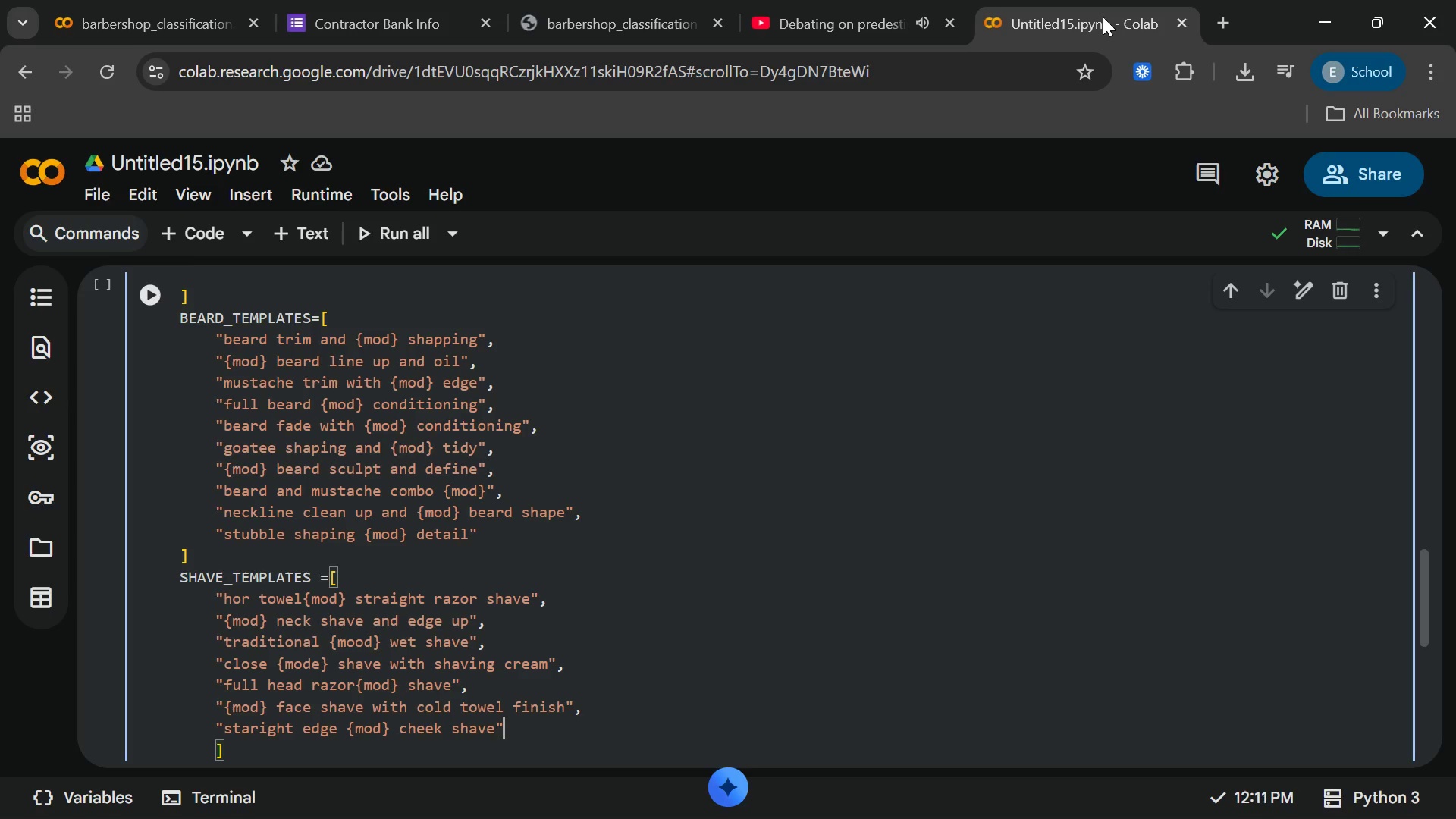 
key(Comma)
 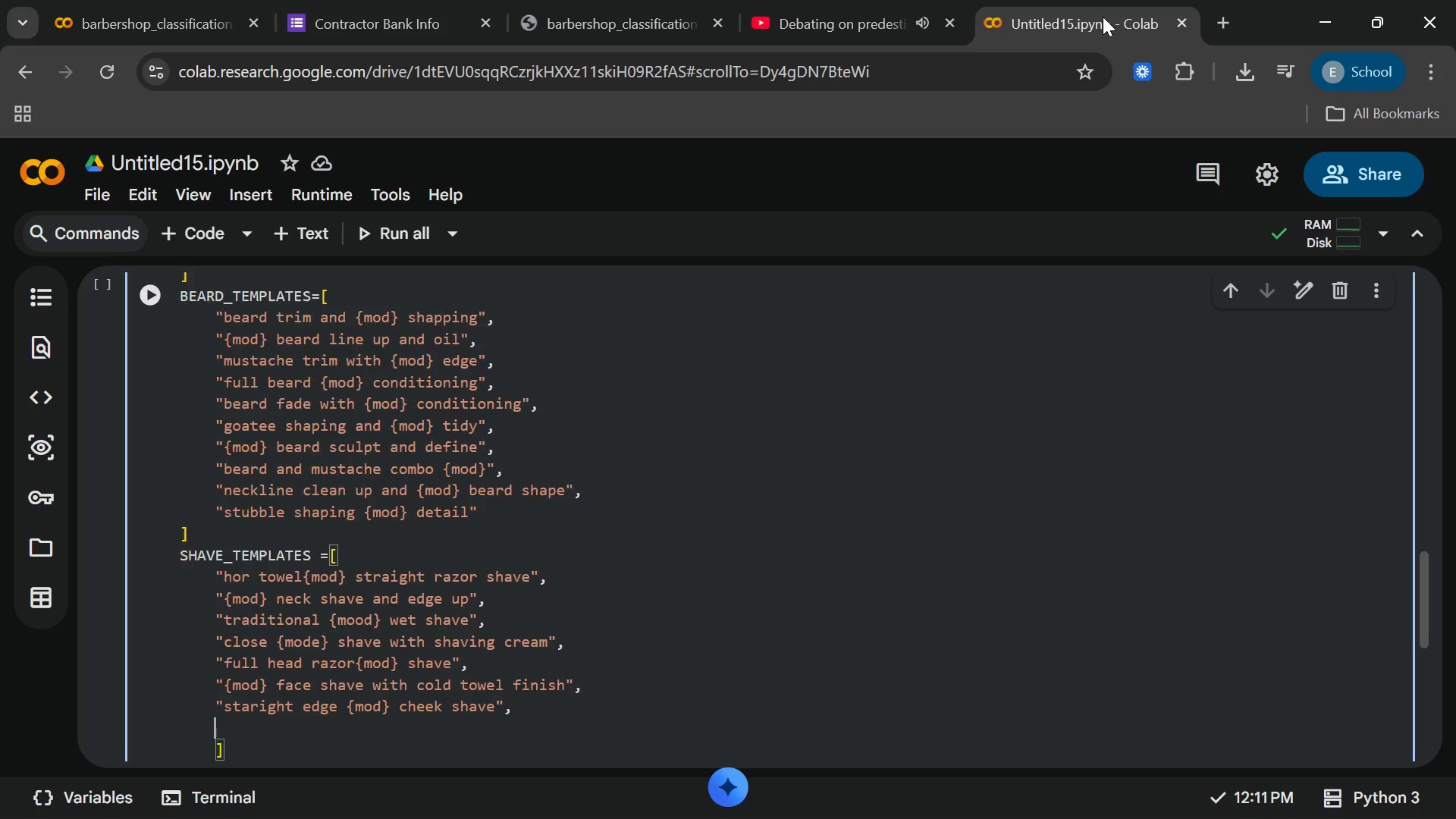 
key(Enter)
 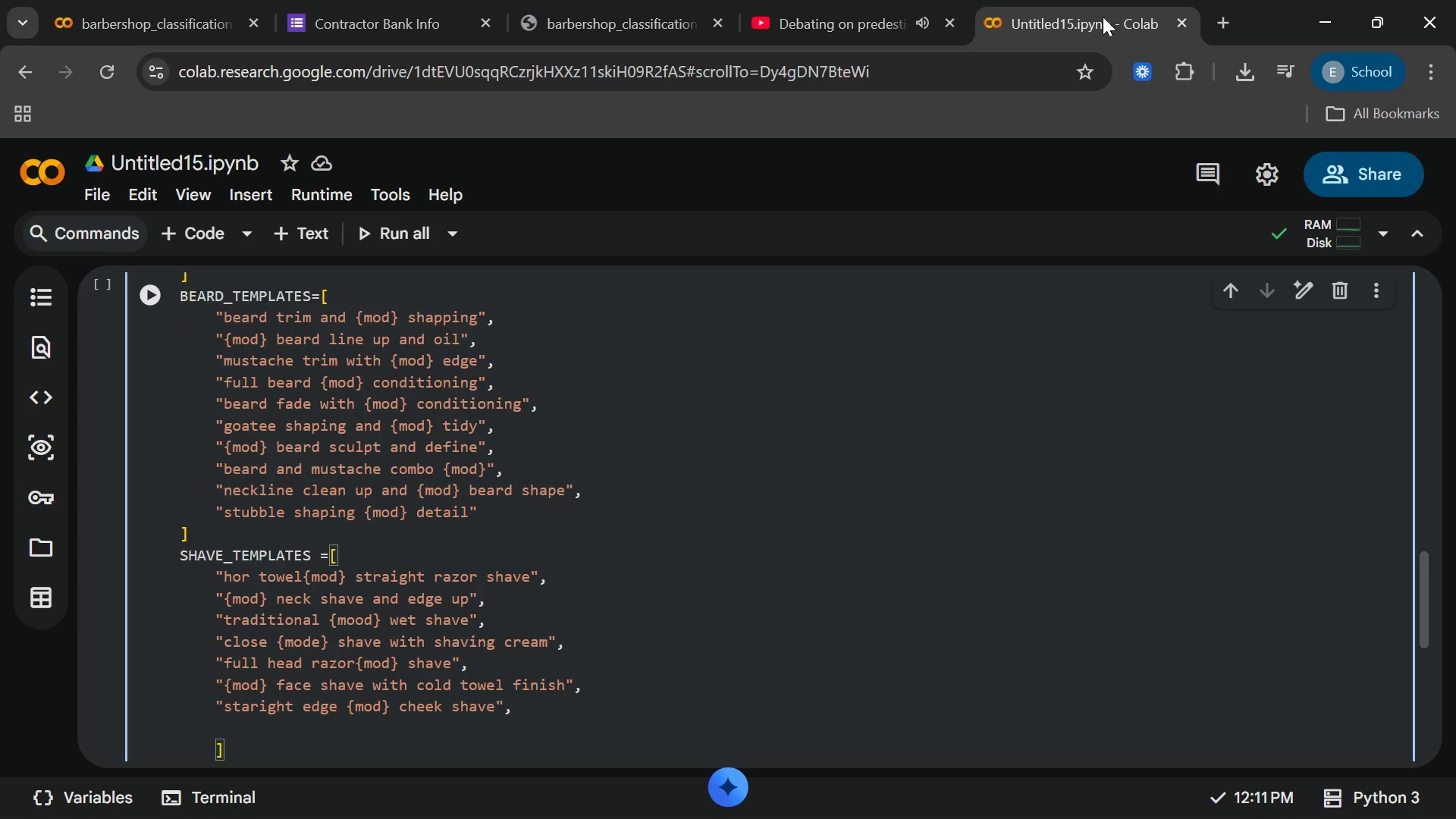 
type("hot leathe)
 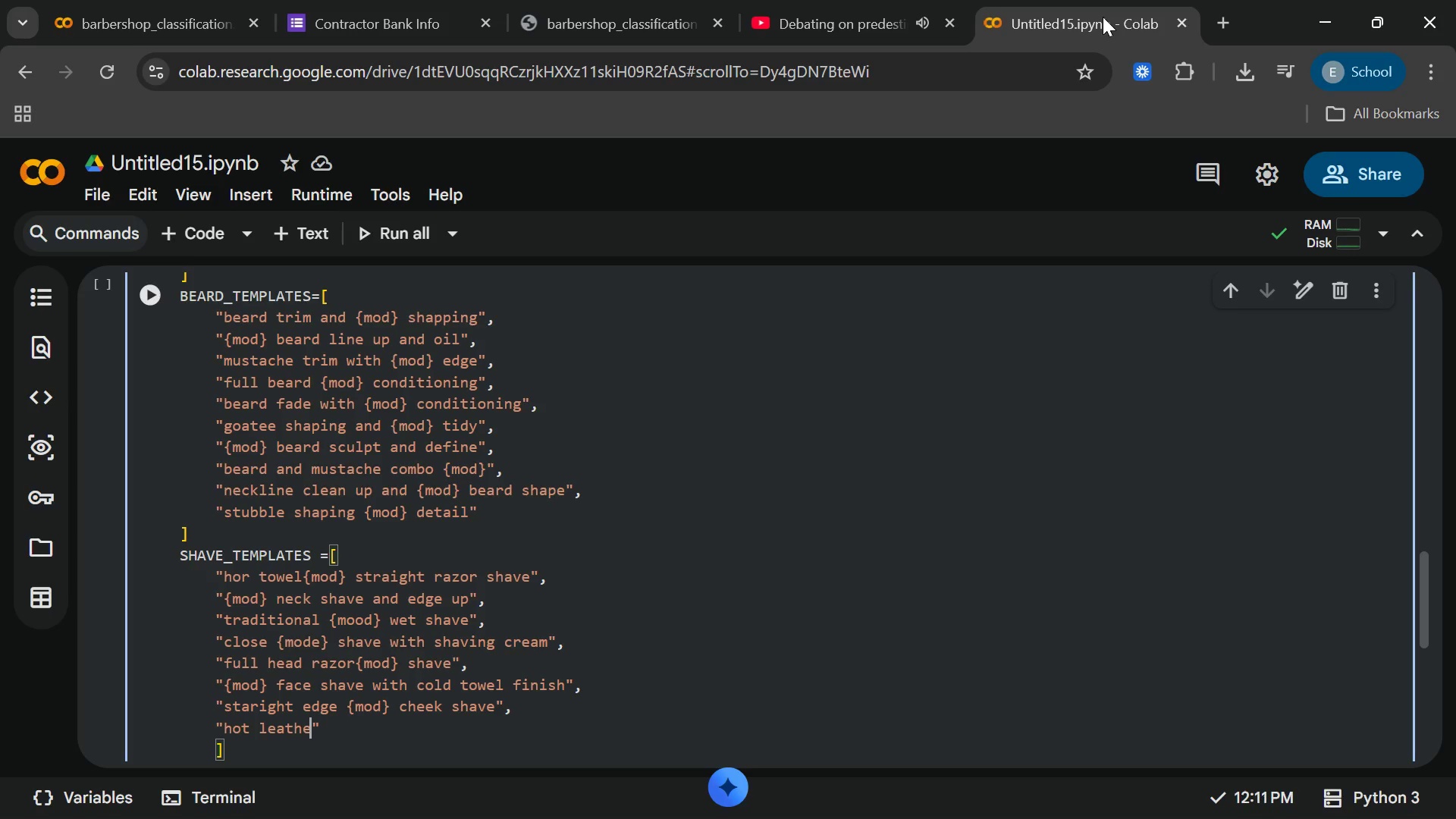 
key(Backspace)
key(Backspace)
key(Backspace)
key(Backspace)
key(Backspace)
type(ather {mod)
 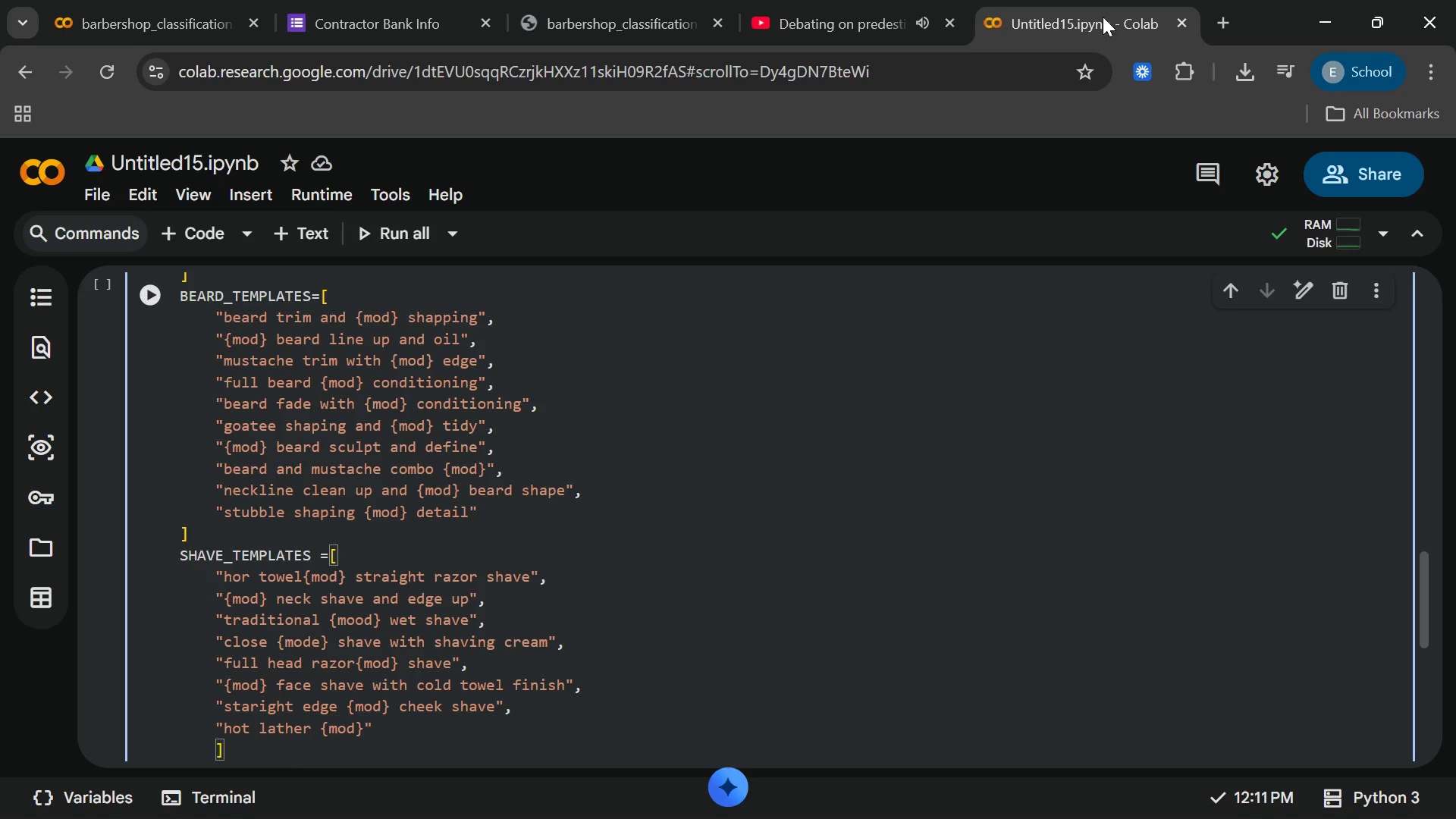 
key(ArrowRight)
 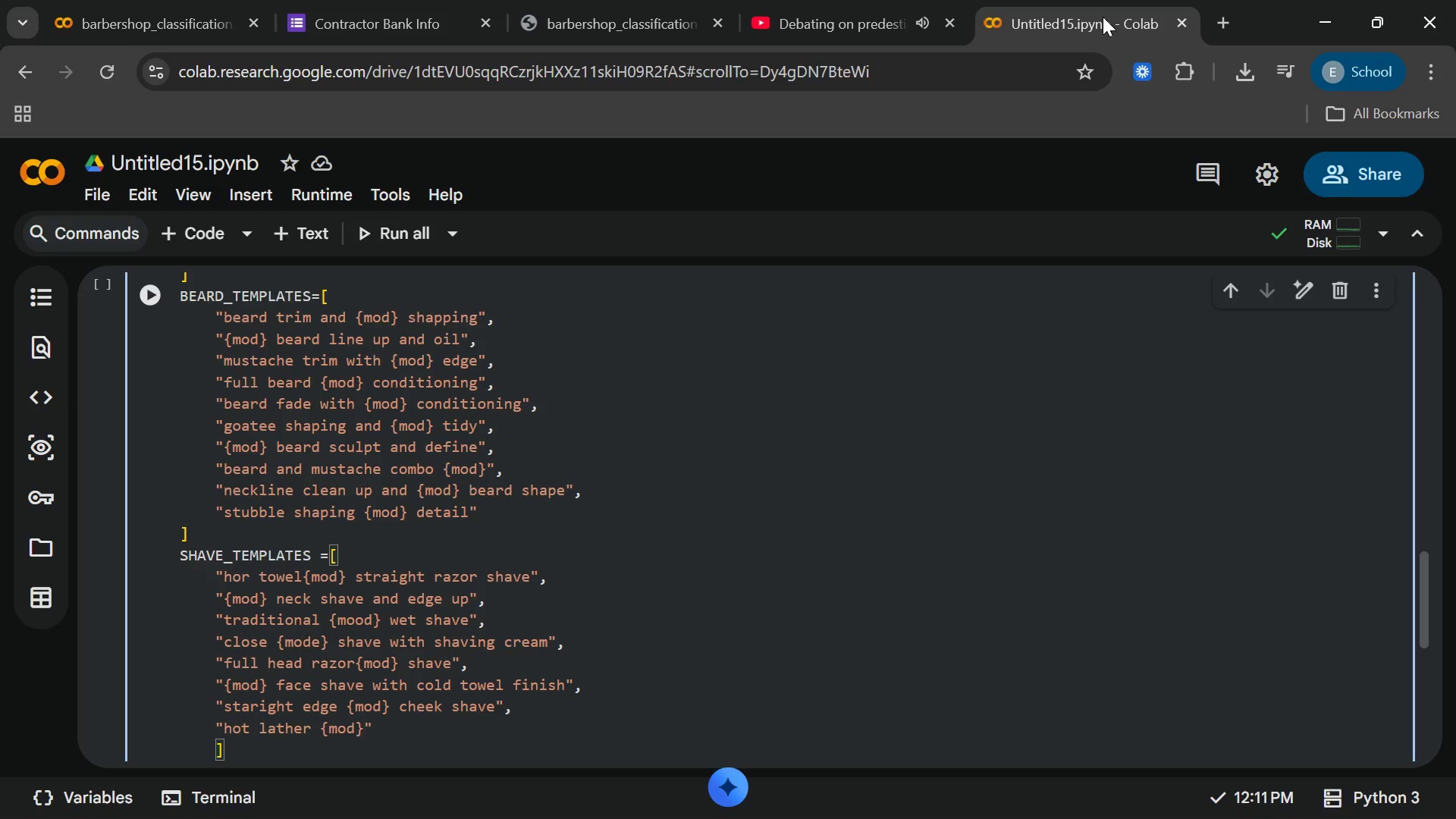 
type( shave and mustache)
 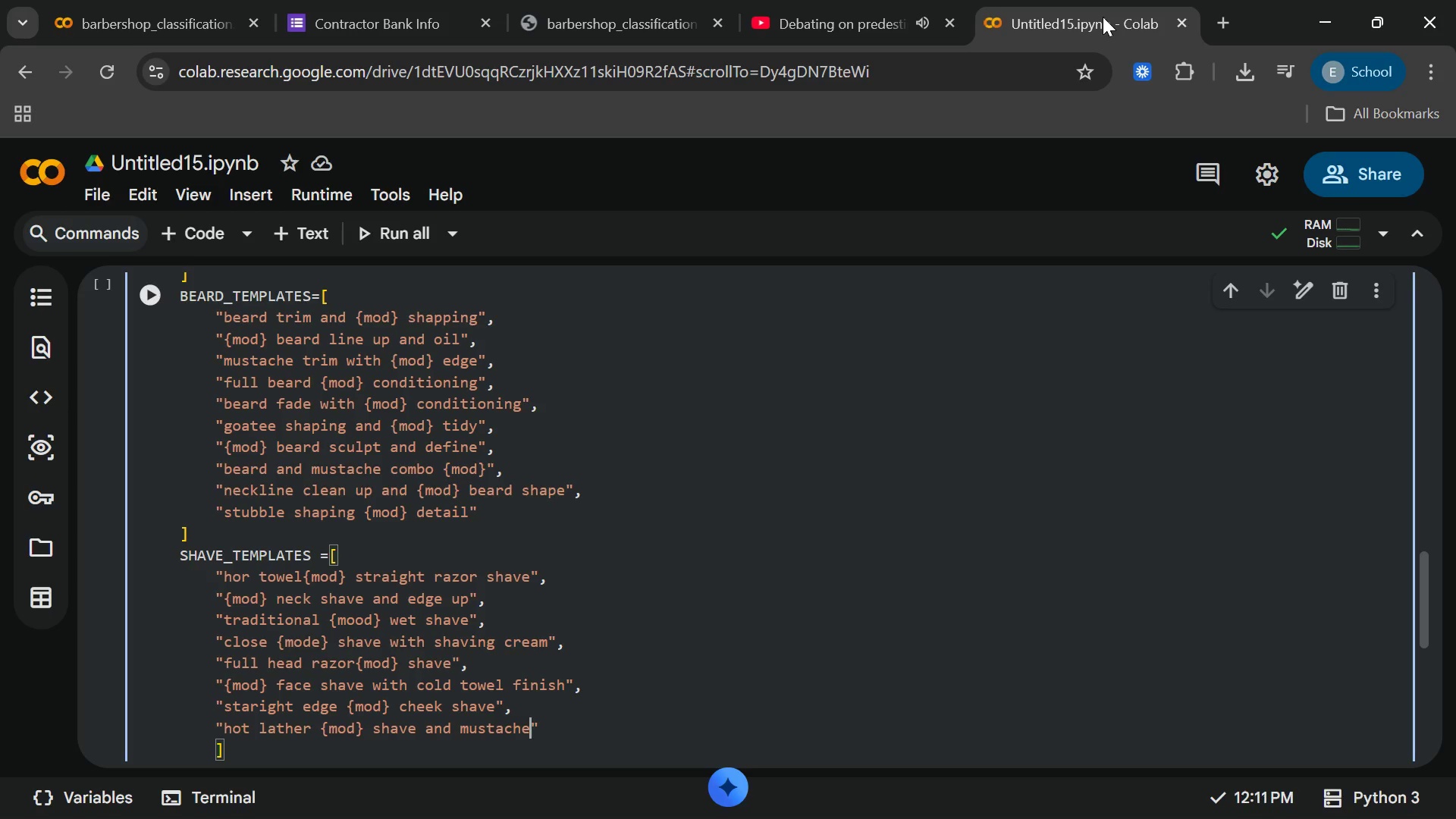 
wait(6.97)
 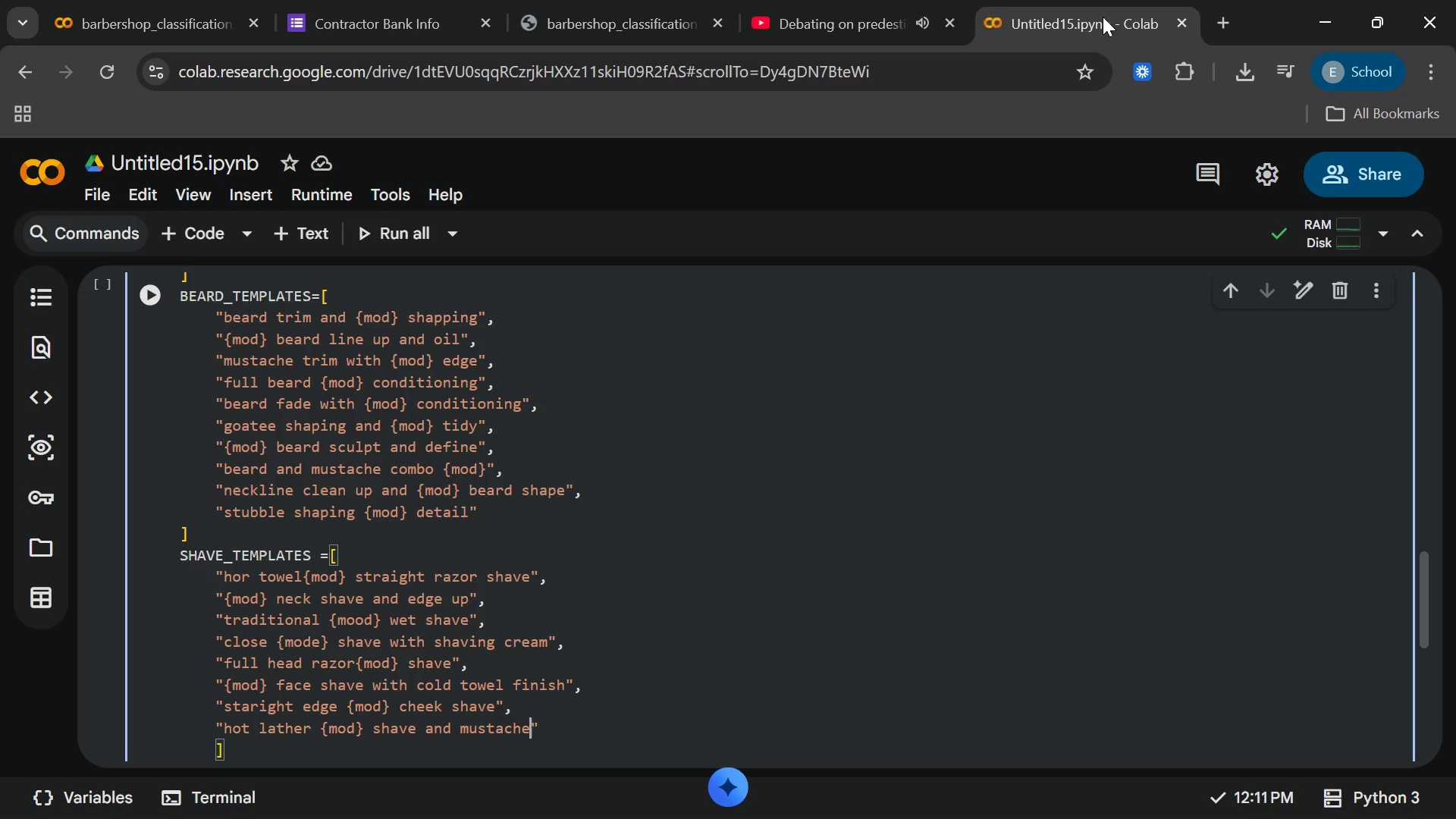 
left_click([844, 0])
 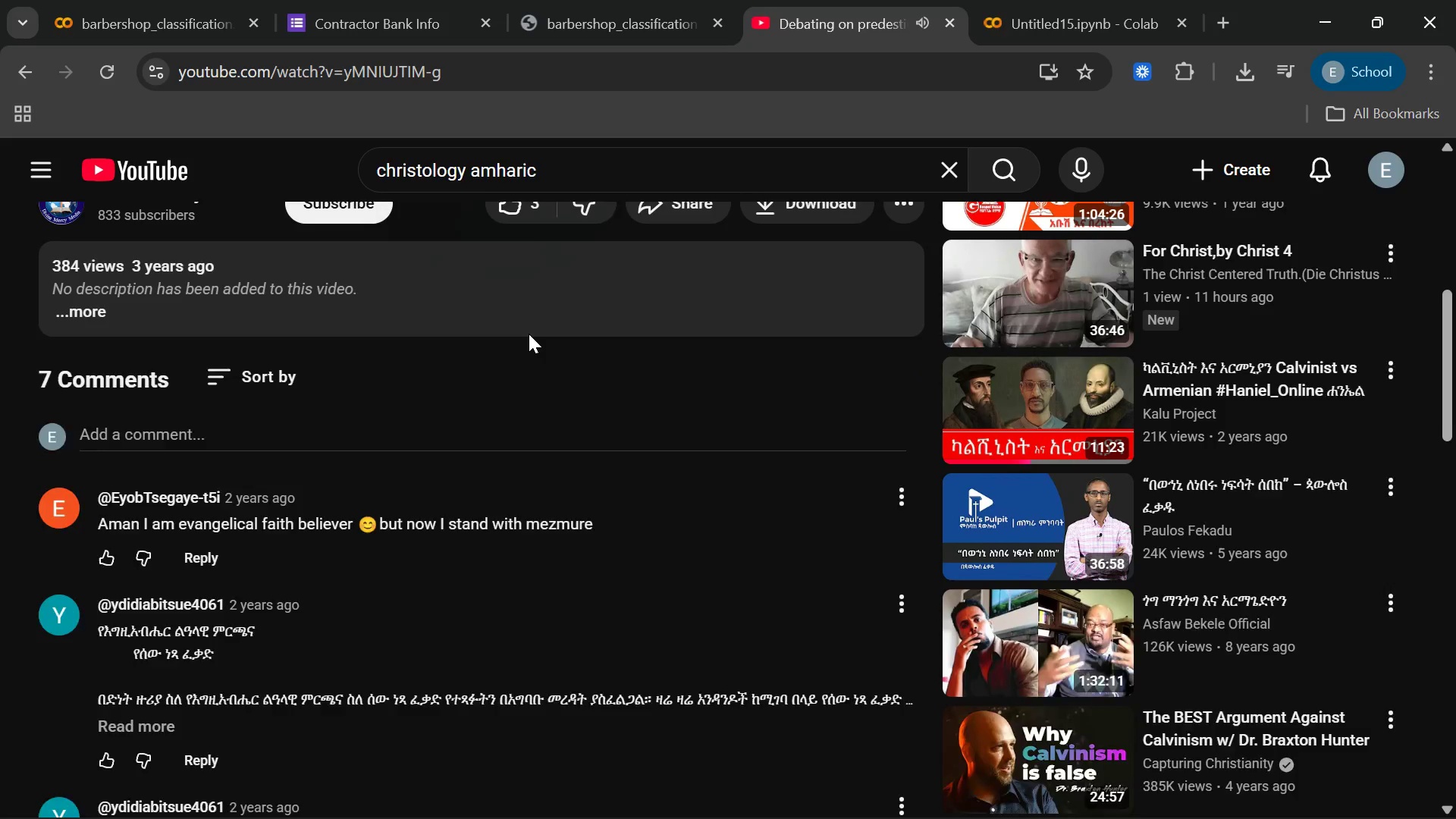 
wait(55.2)
 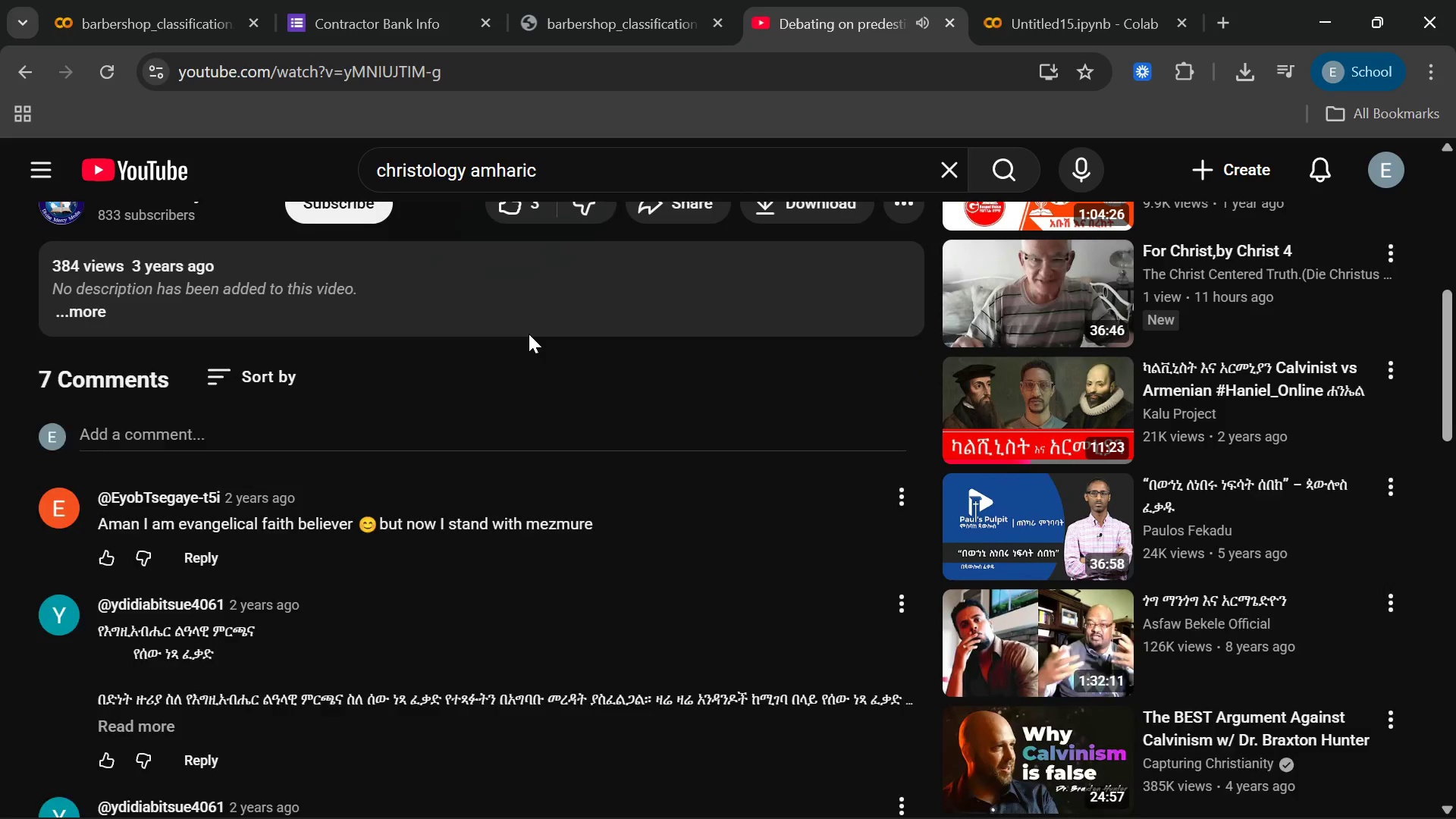 
left_click([1010, 0])
 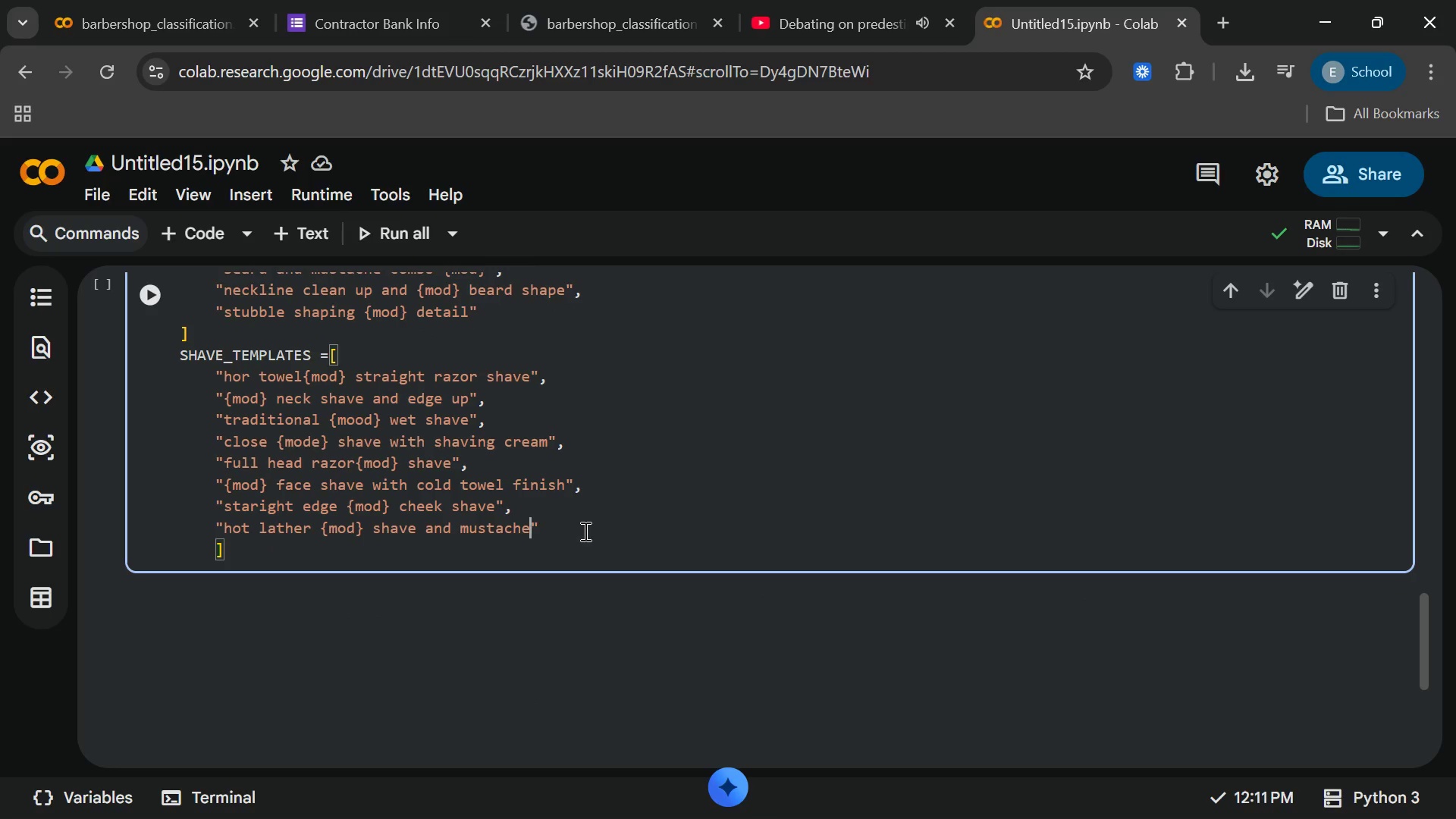 
left_click([391, 550])
 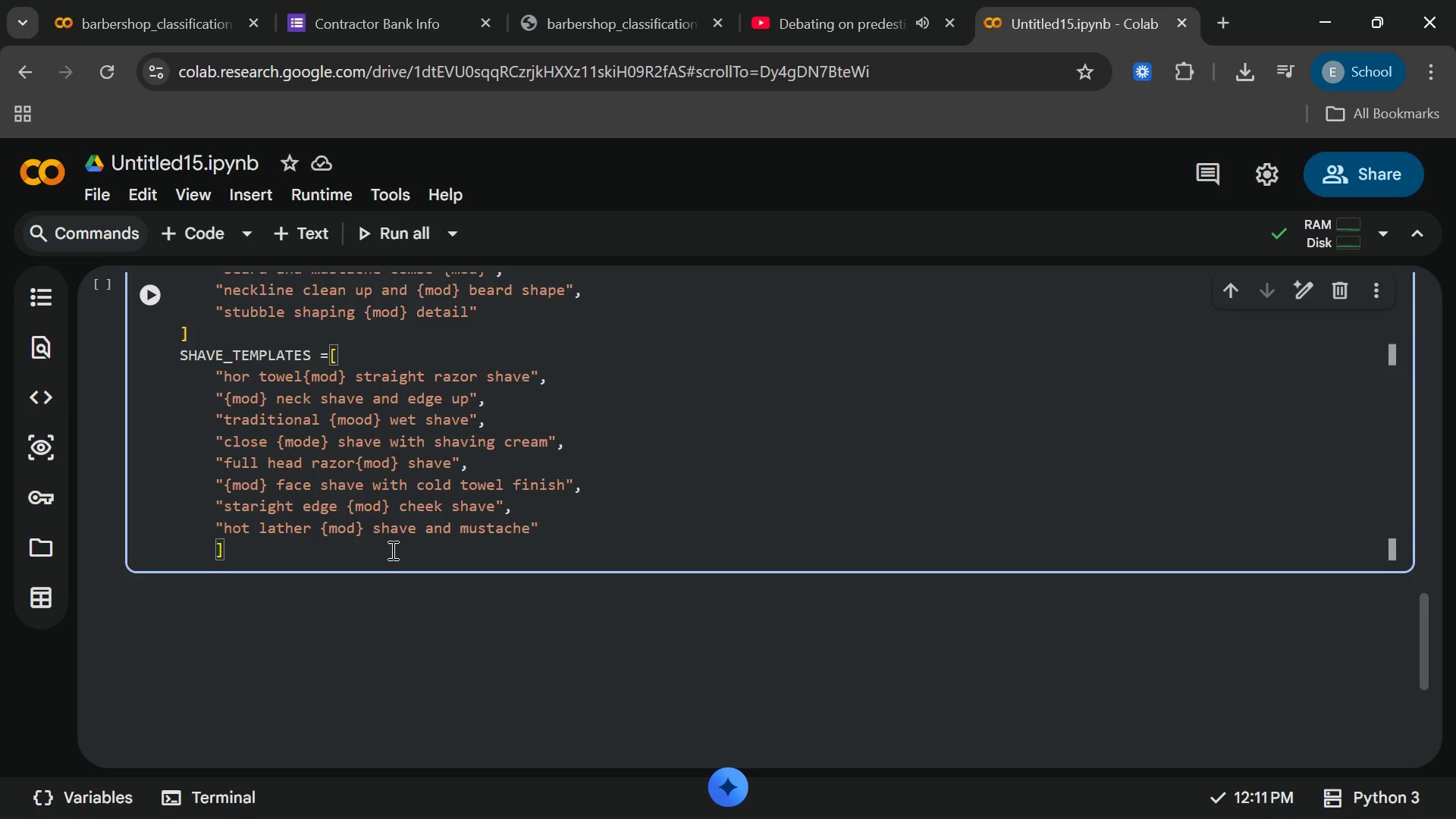 
key(Enter)
 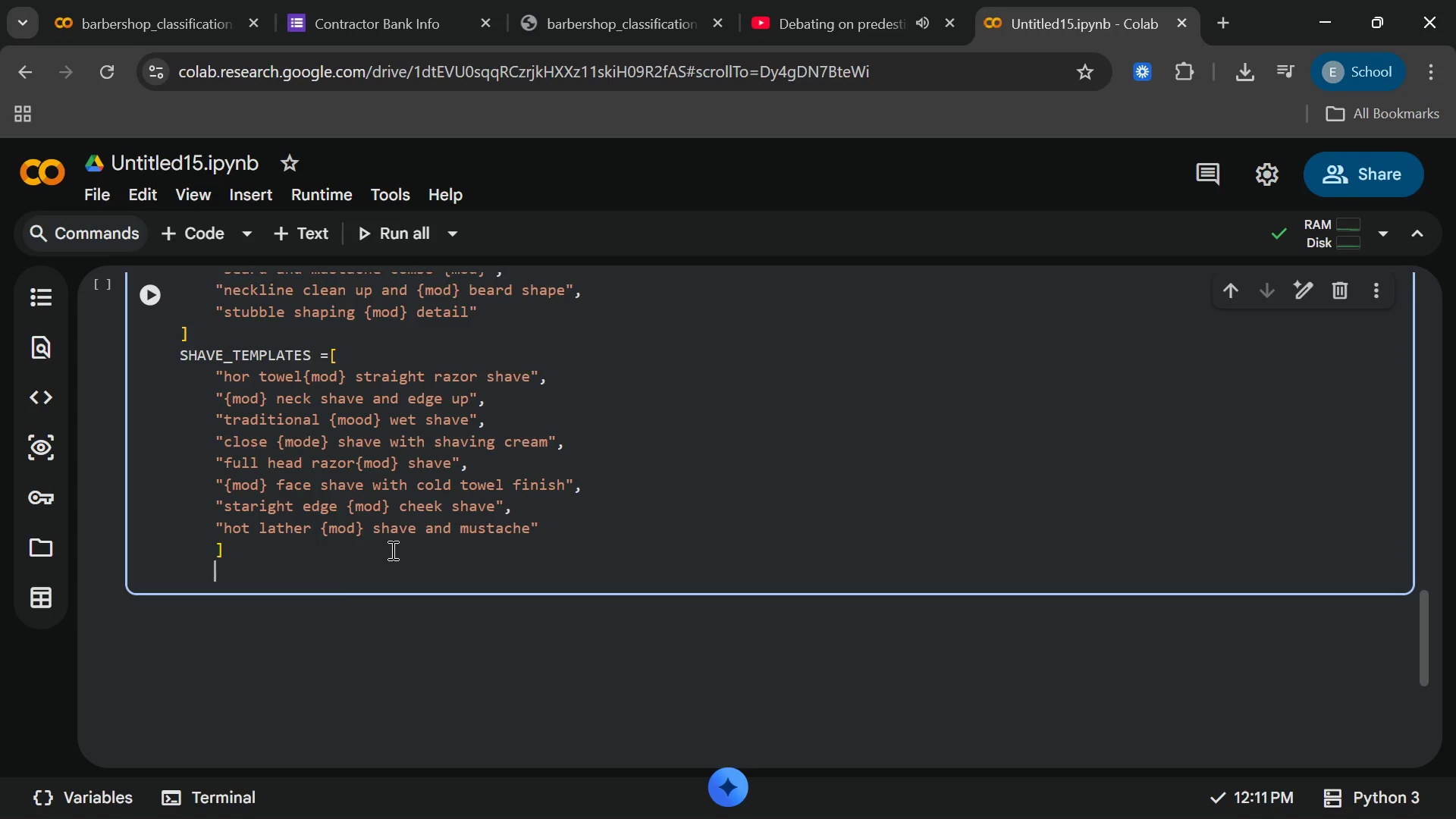 
wait(5.51)
 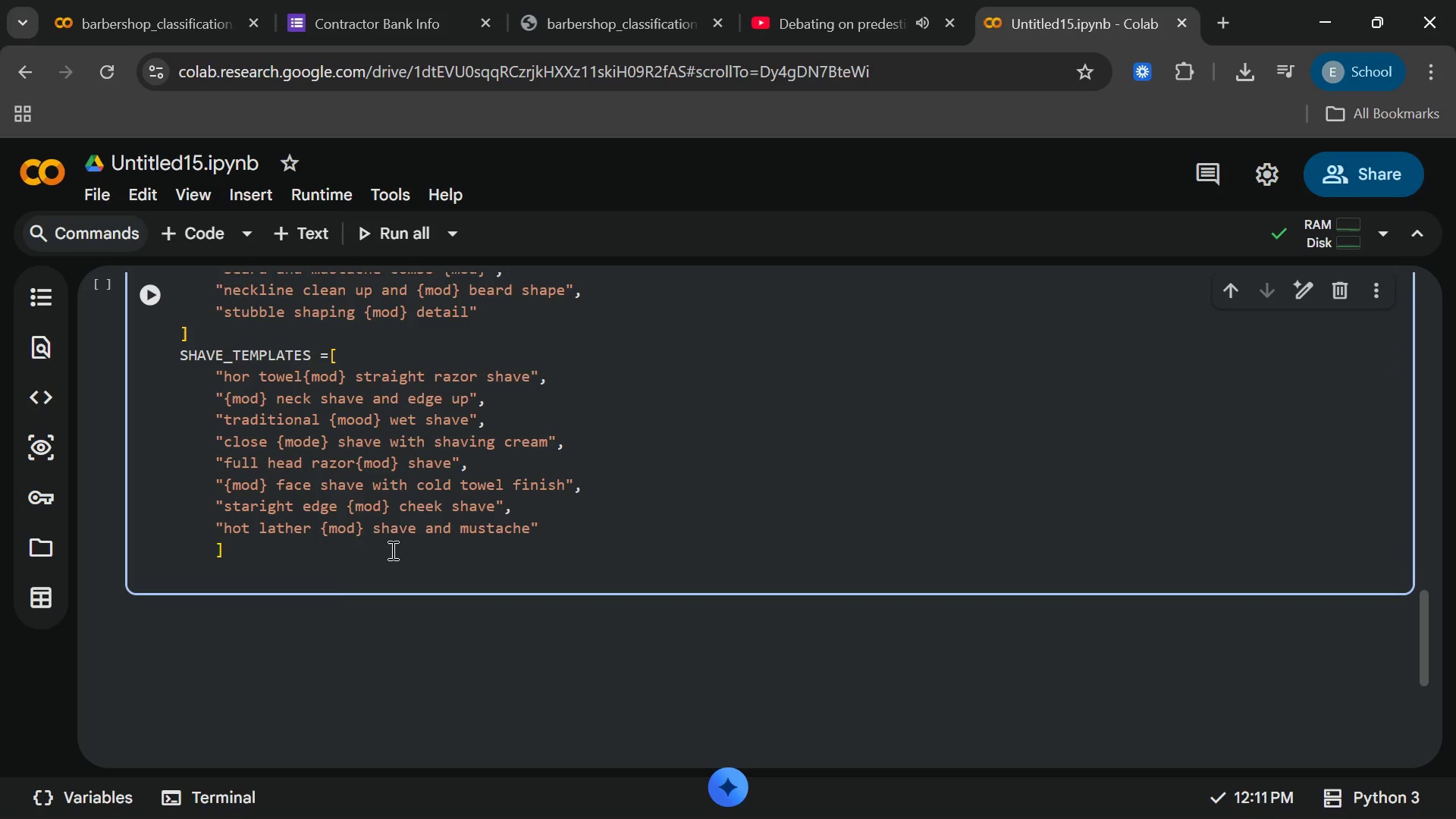 
type([Home]TRA)
 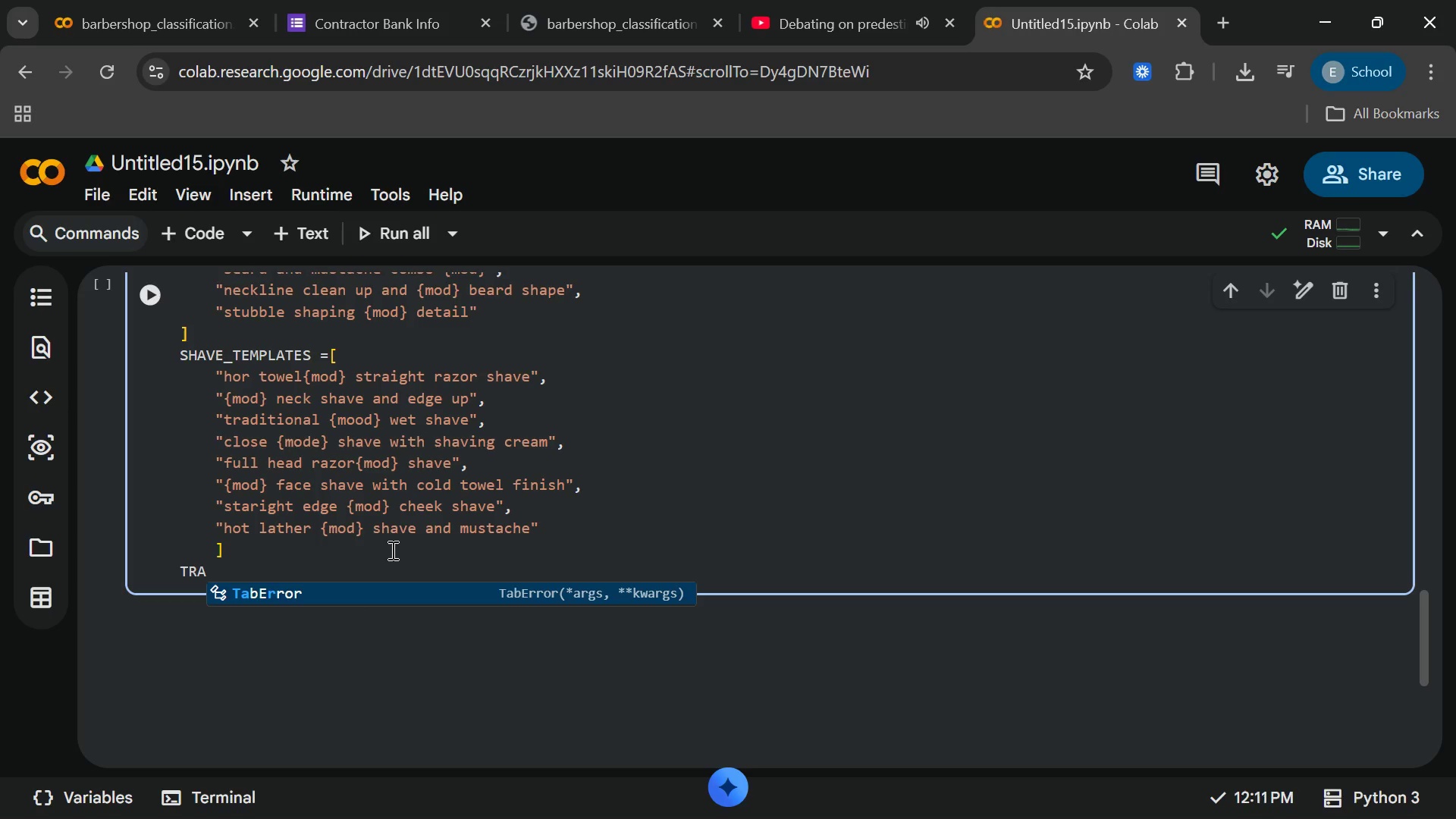 
key(Backspace)
type(EATMENT_TEMPLATES=[)
 